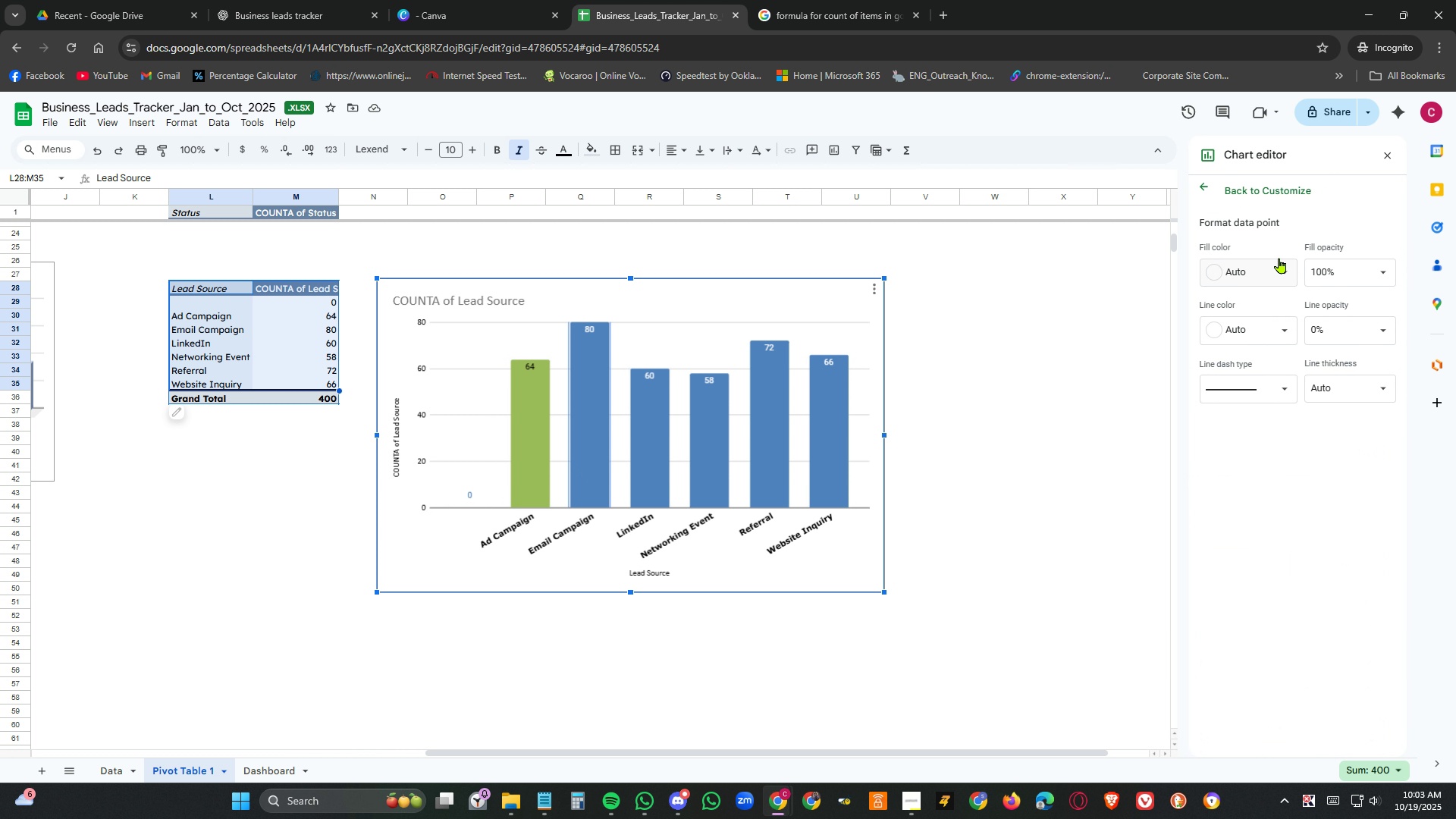 
left_click([1286, 271])
 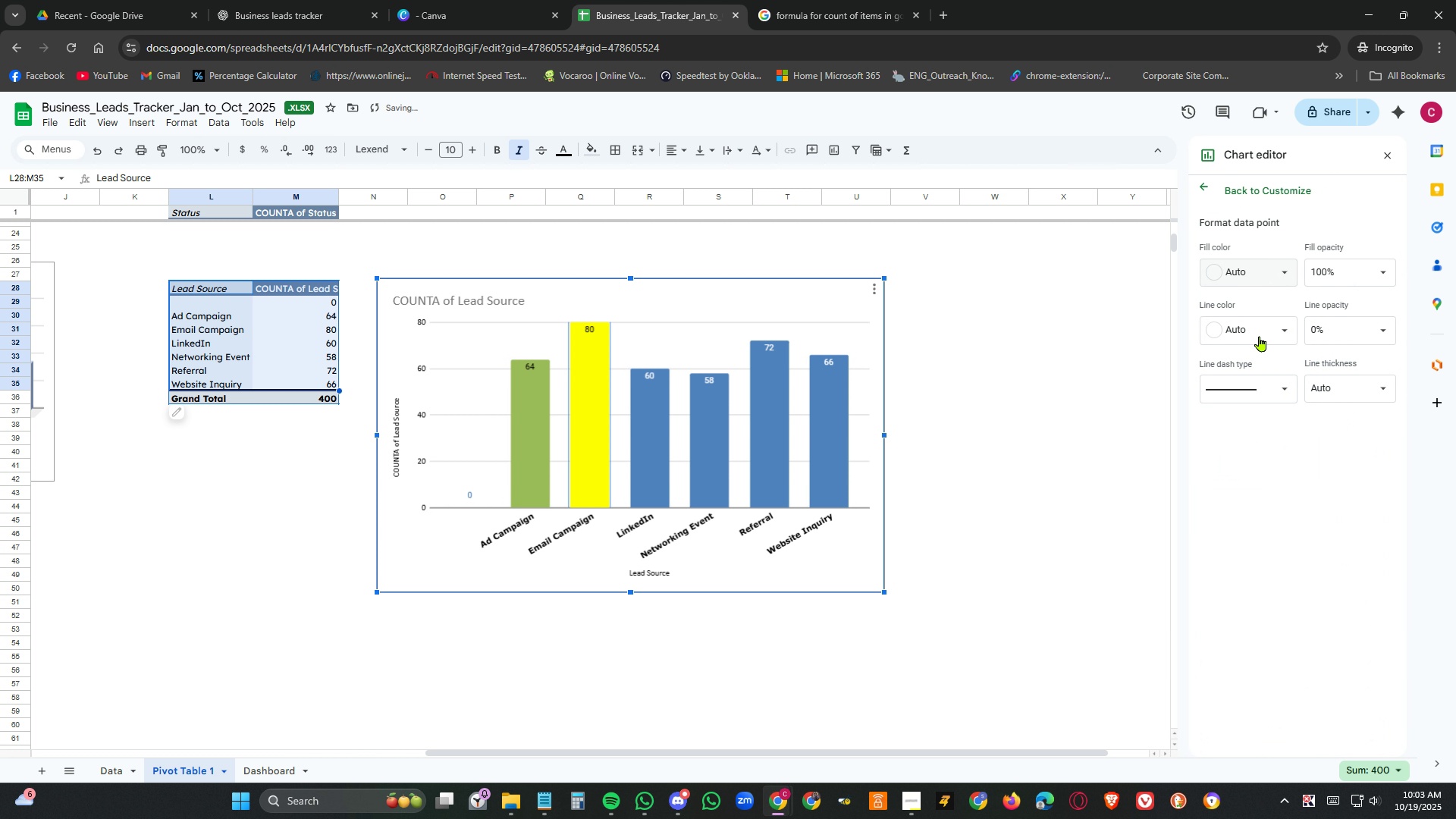 
left_click([1260, 336])
 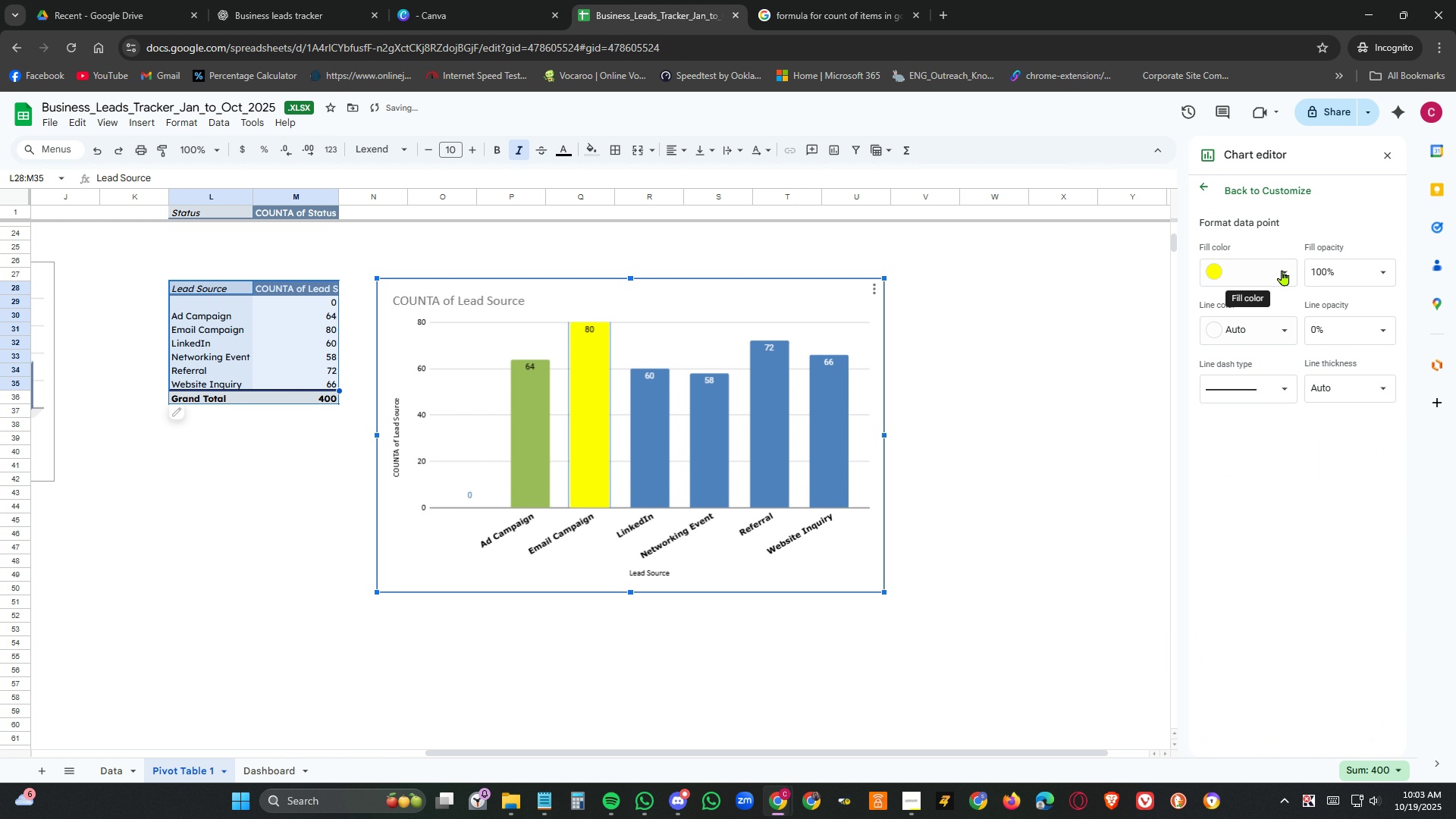 
left_click([1289, 270])
 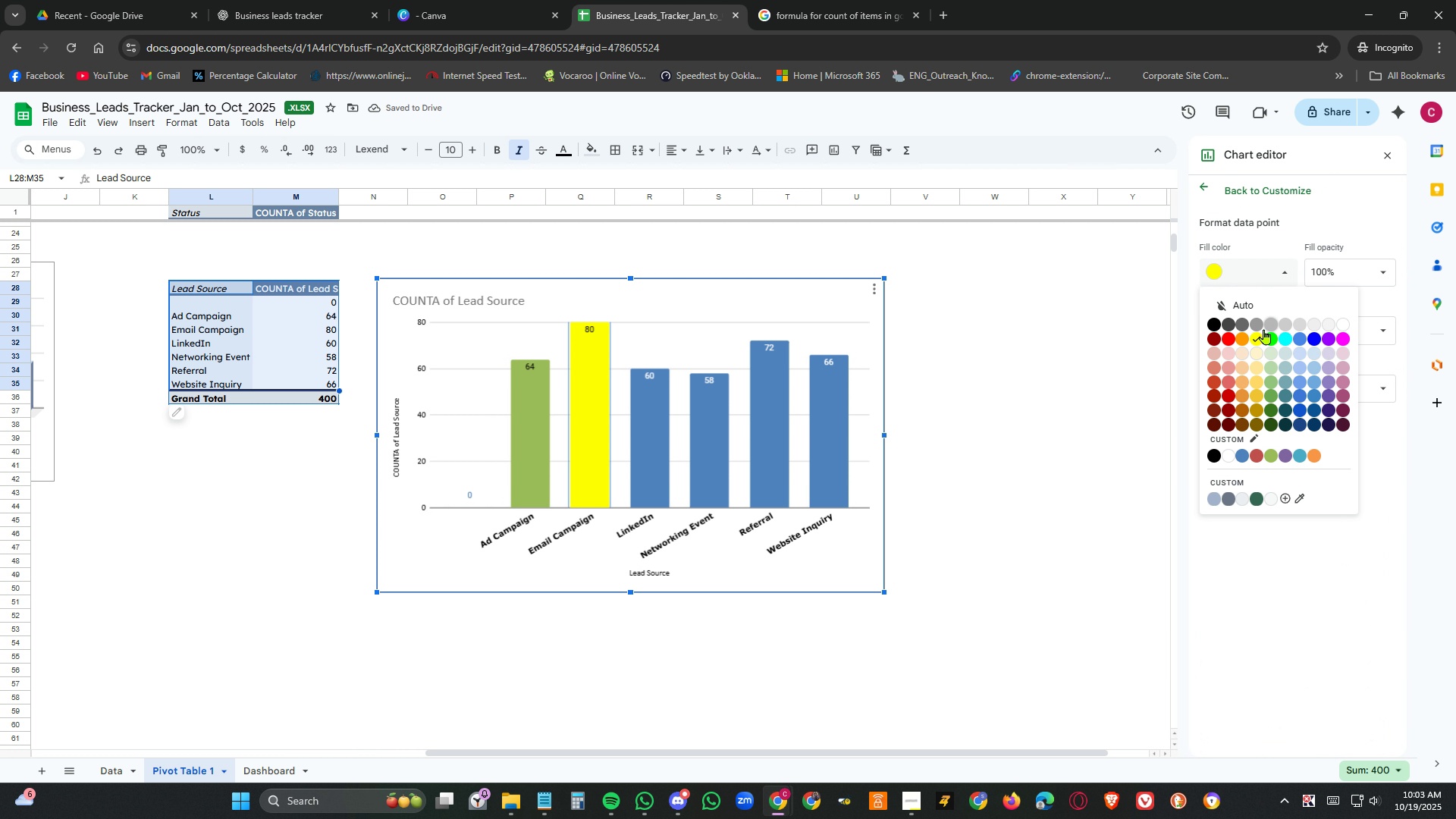 
mouse_move([1253, 355])
 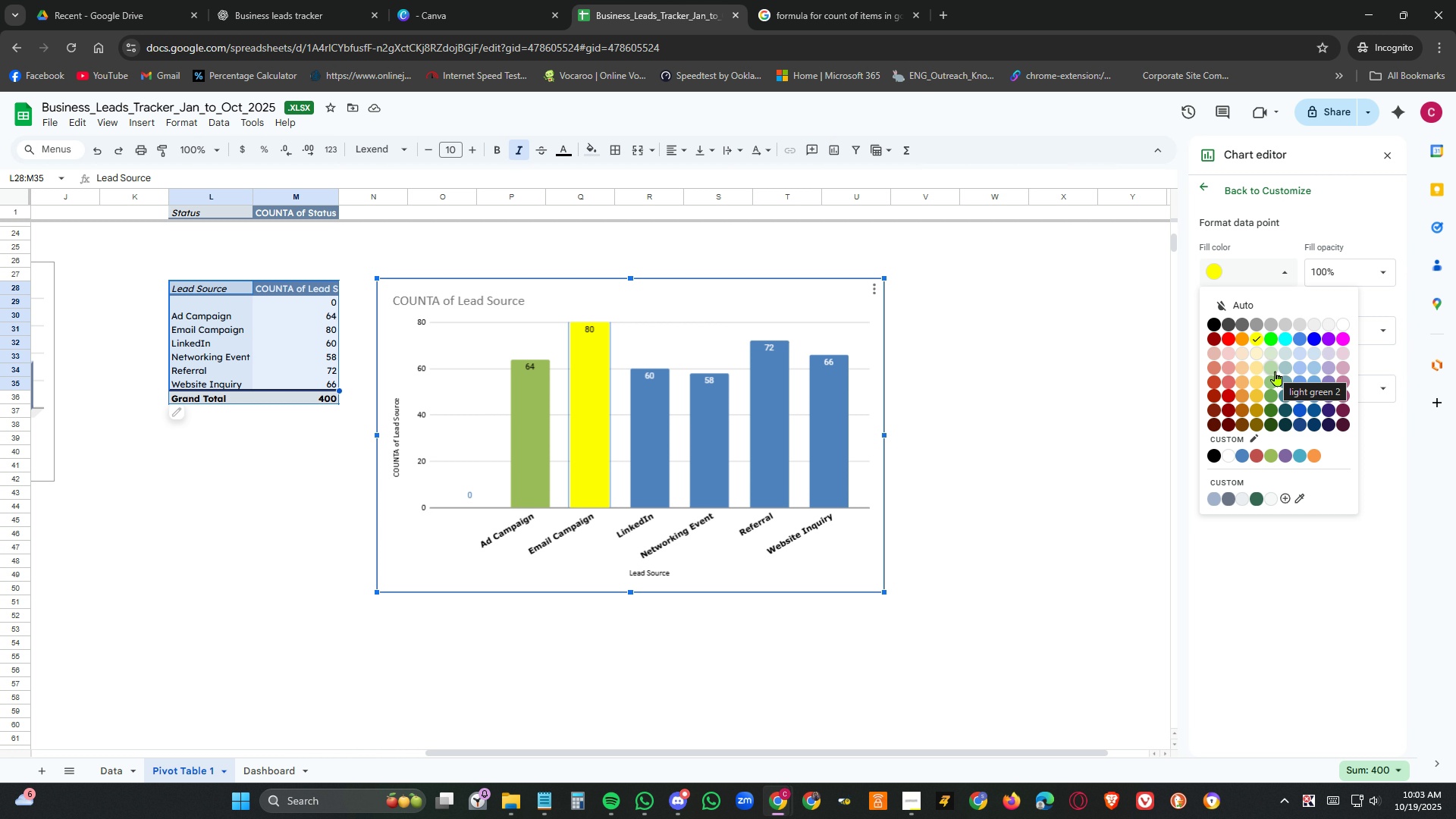 
left_click([1276, 371])
 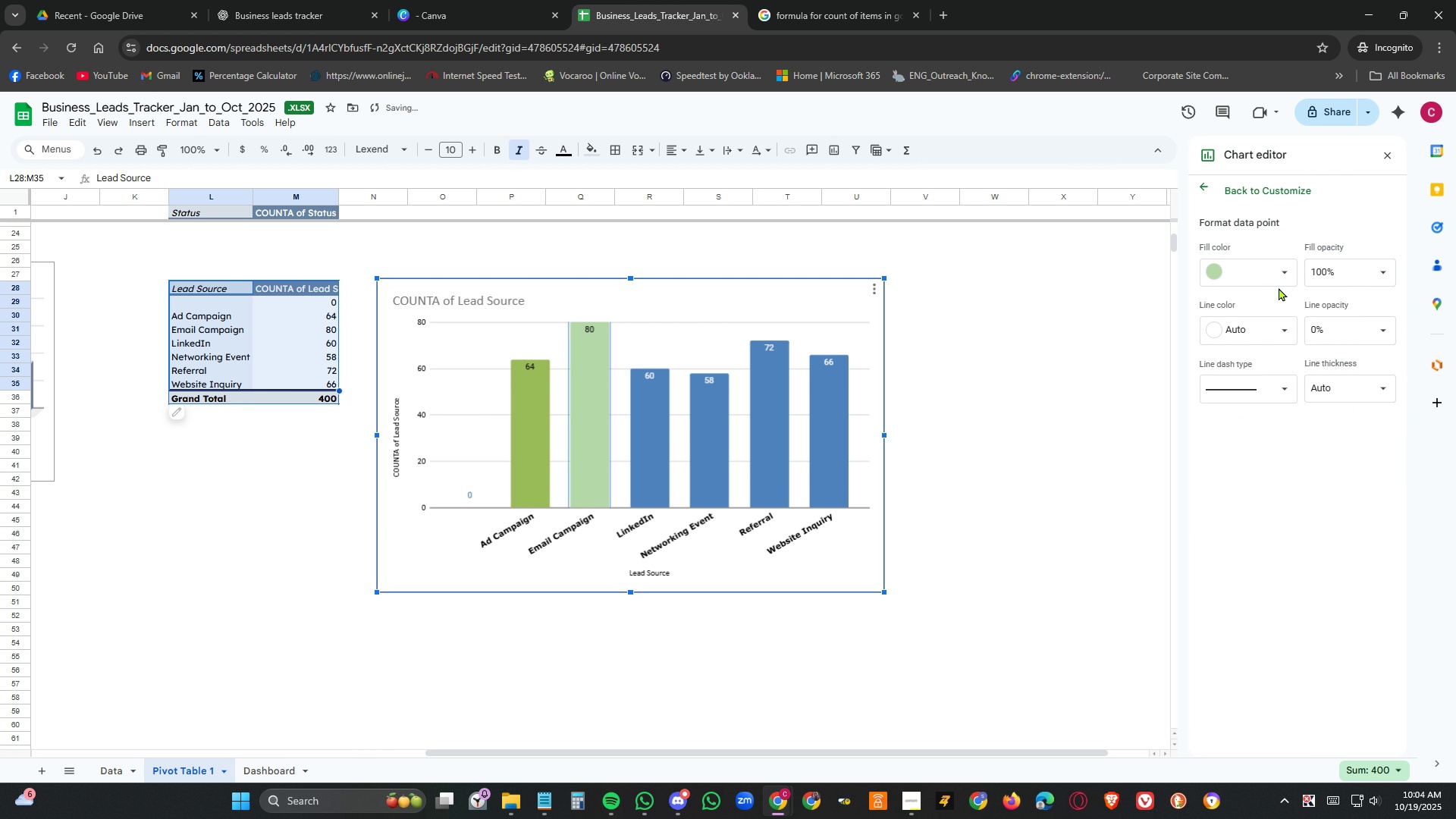 
left_click([1285, 274])
 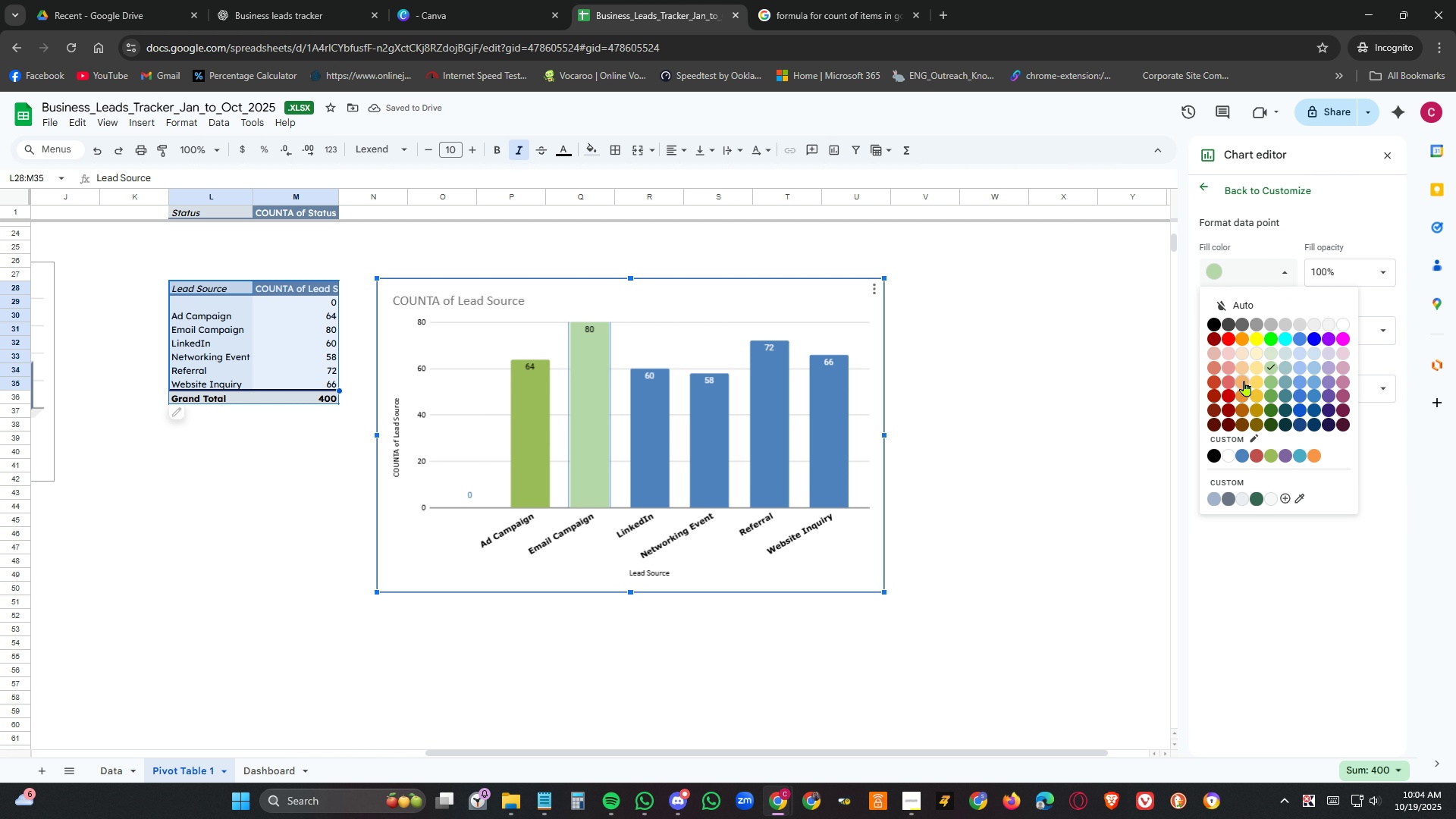 
left_click([1247, 340])
 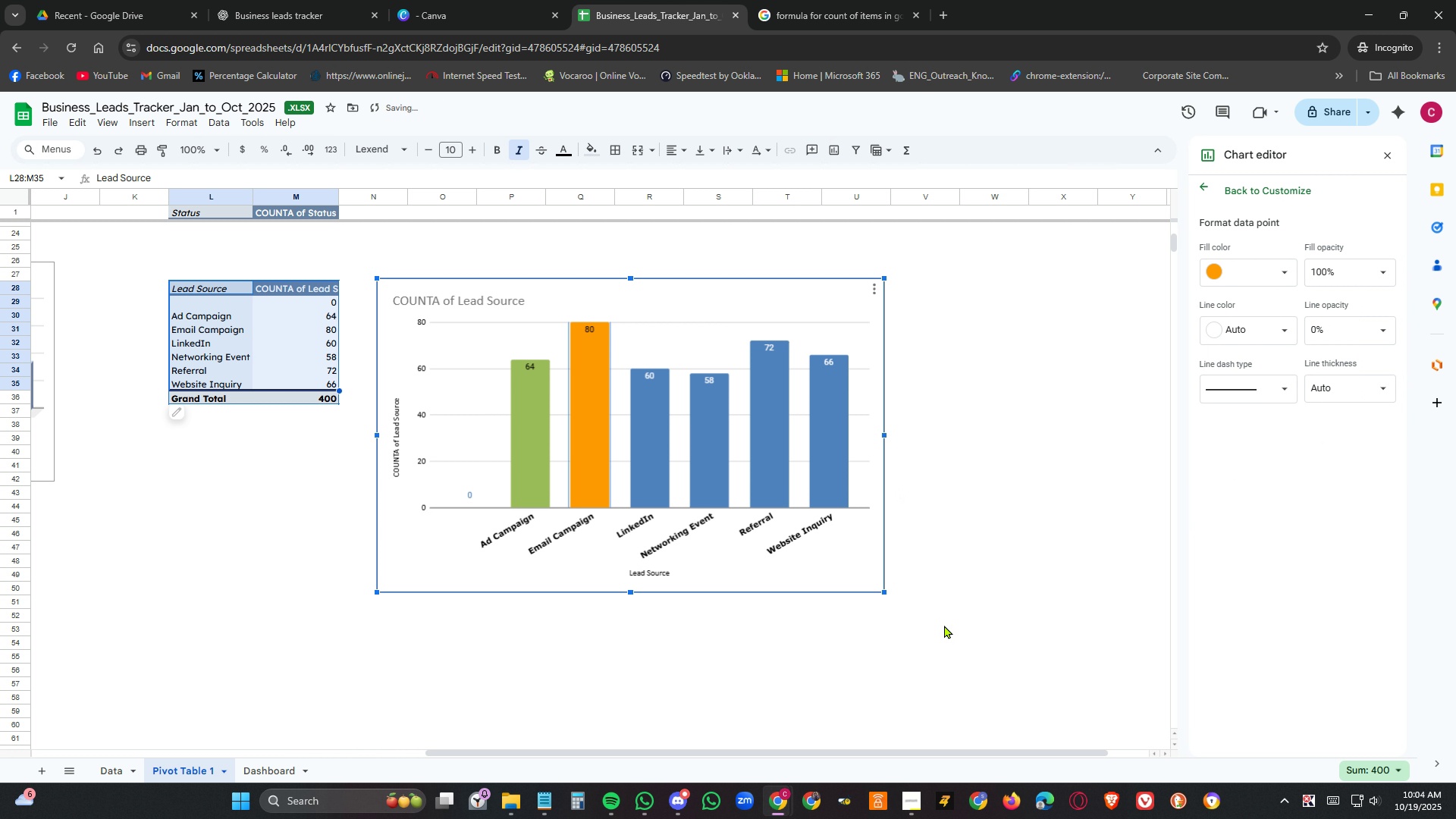 
left_click([946, 625])
 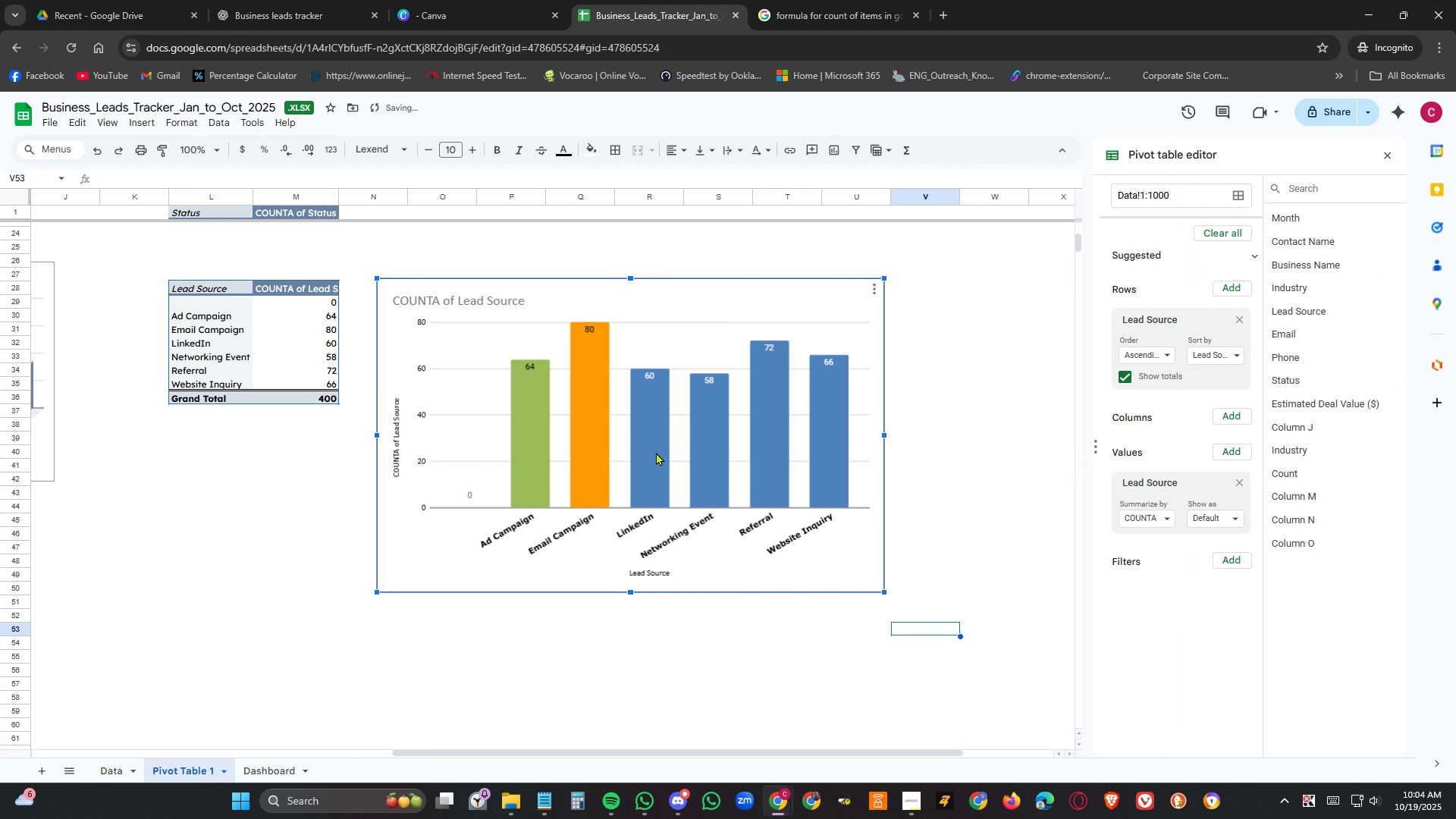 
left_click([656, 452])
 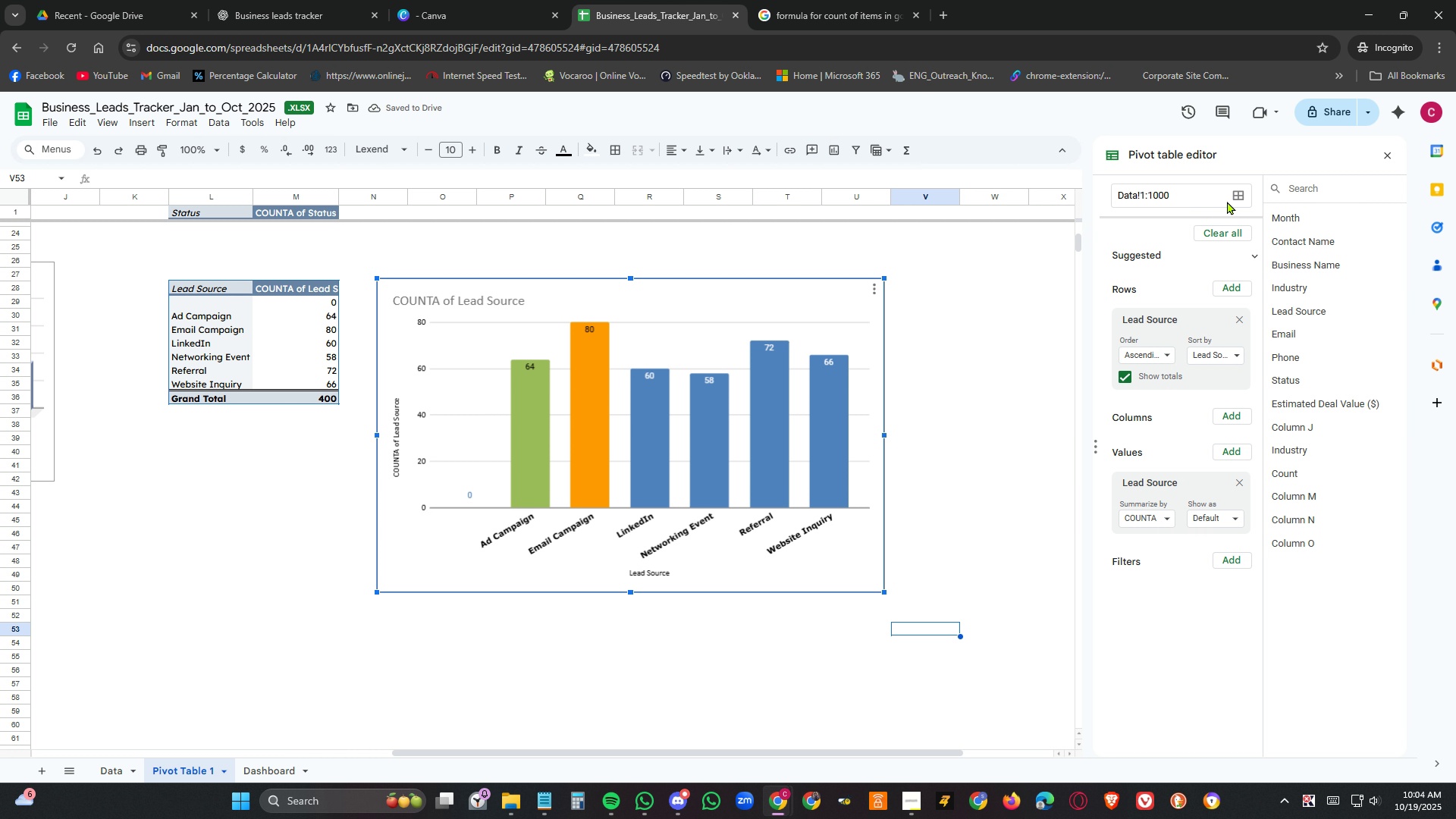 
left_click([934, 291])
 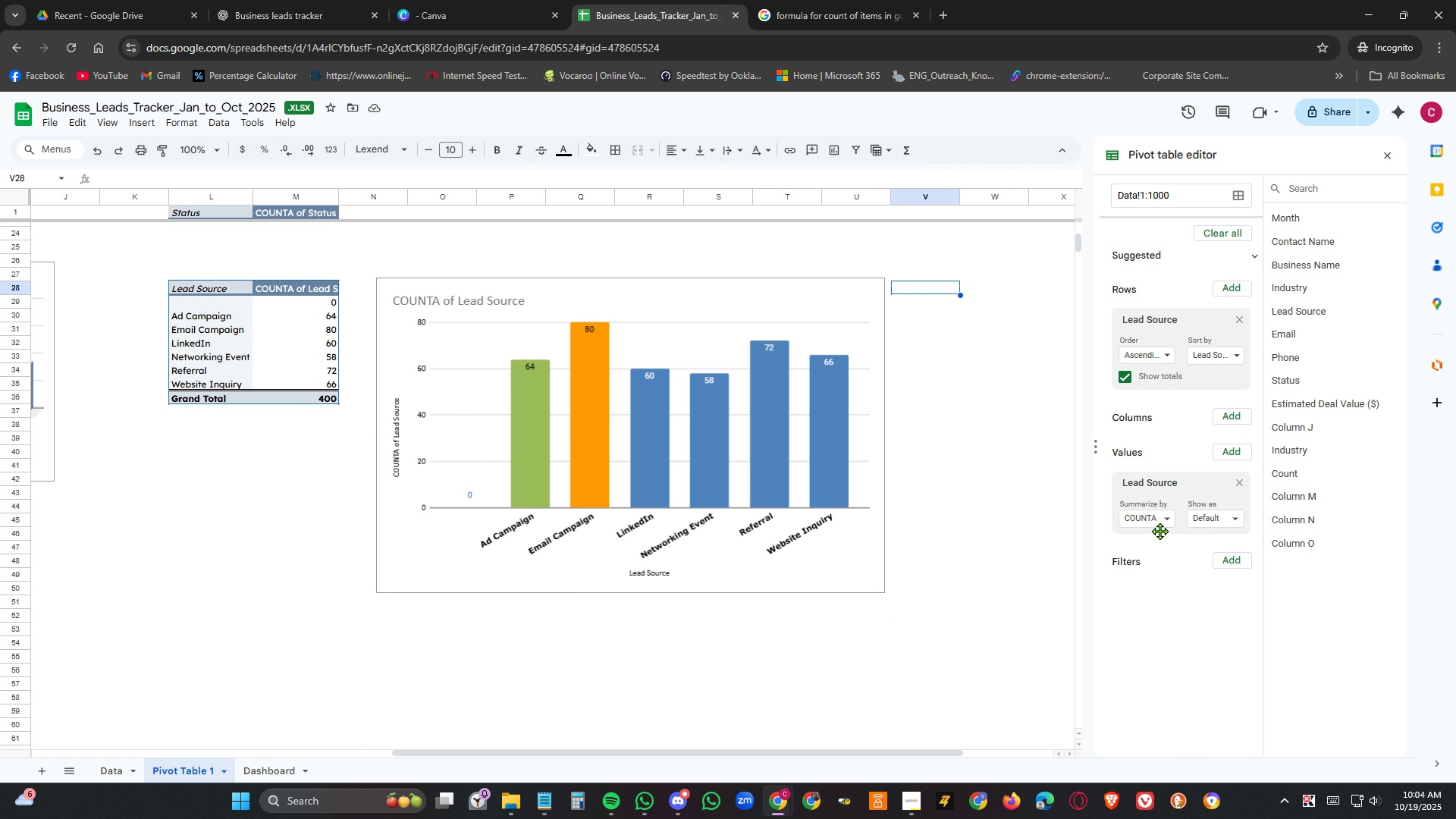 
left_click([1164, 522])
 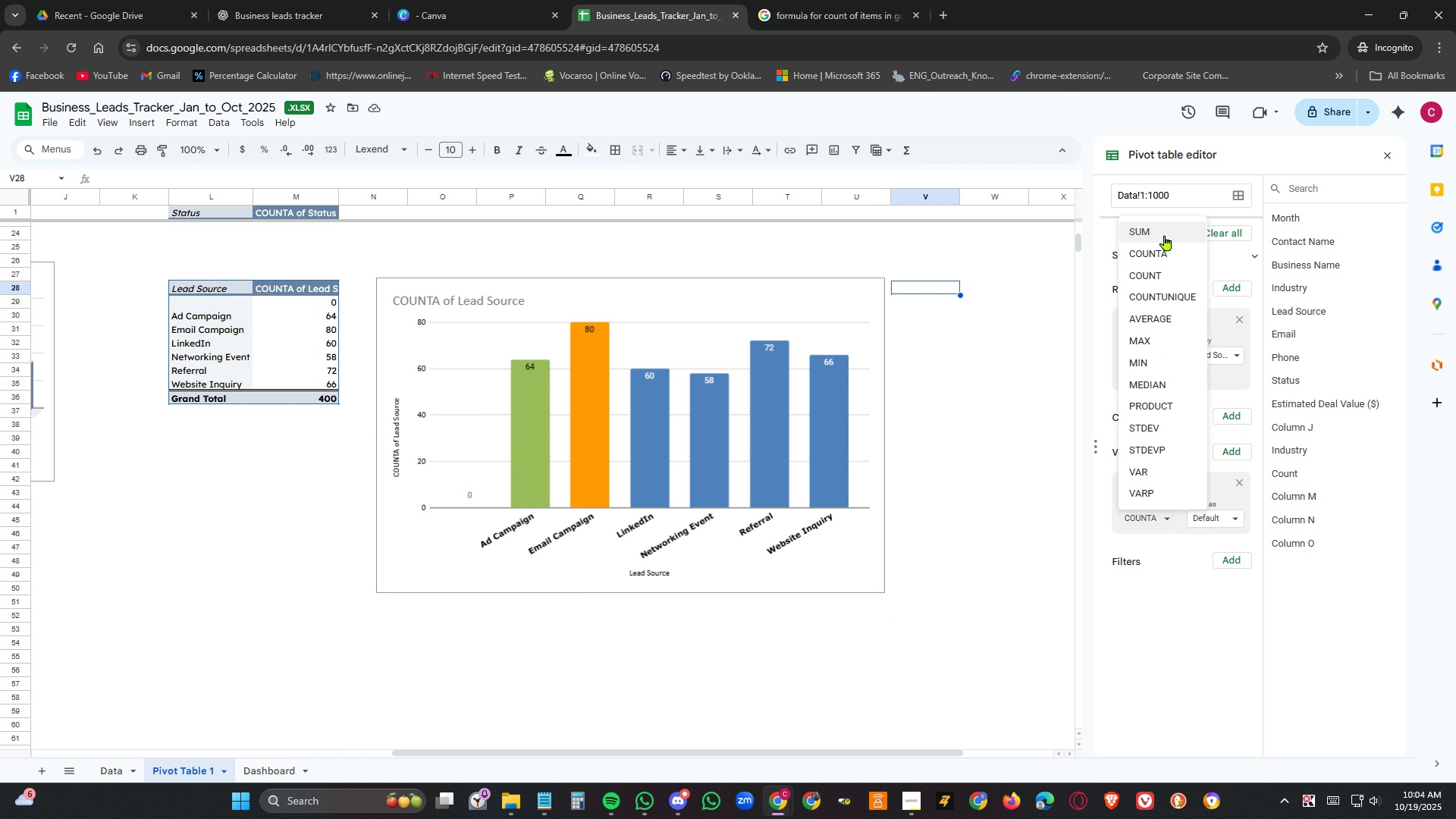 
left_click([1165, 229])
 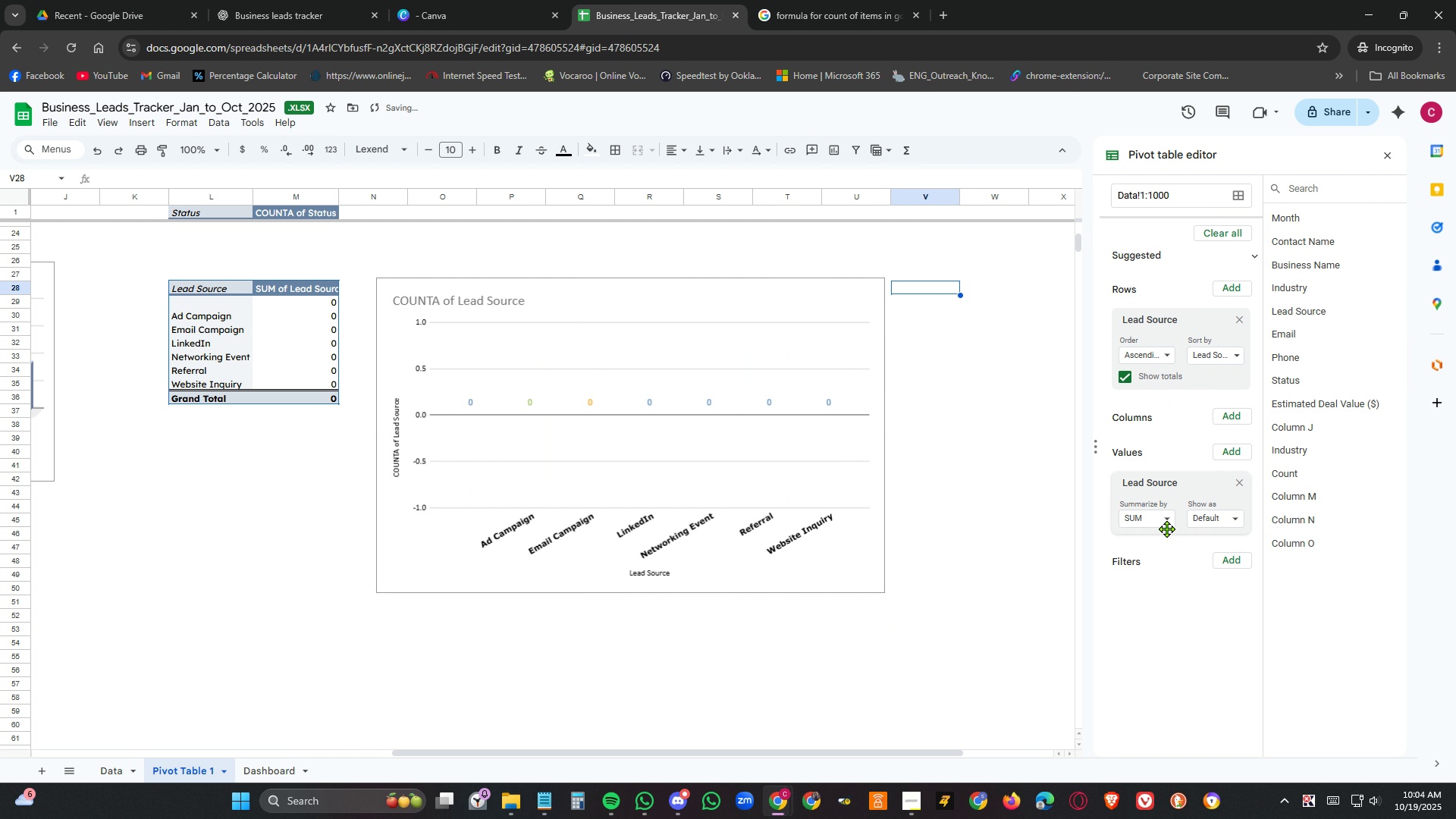 
left_click([1168, 519])
 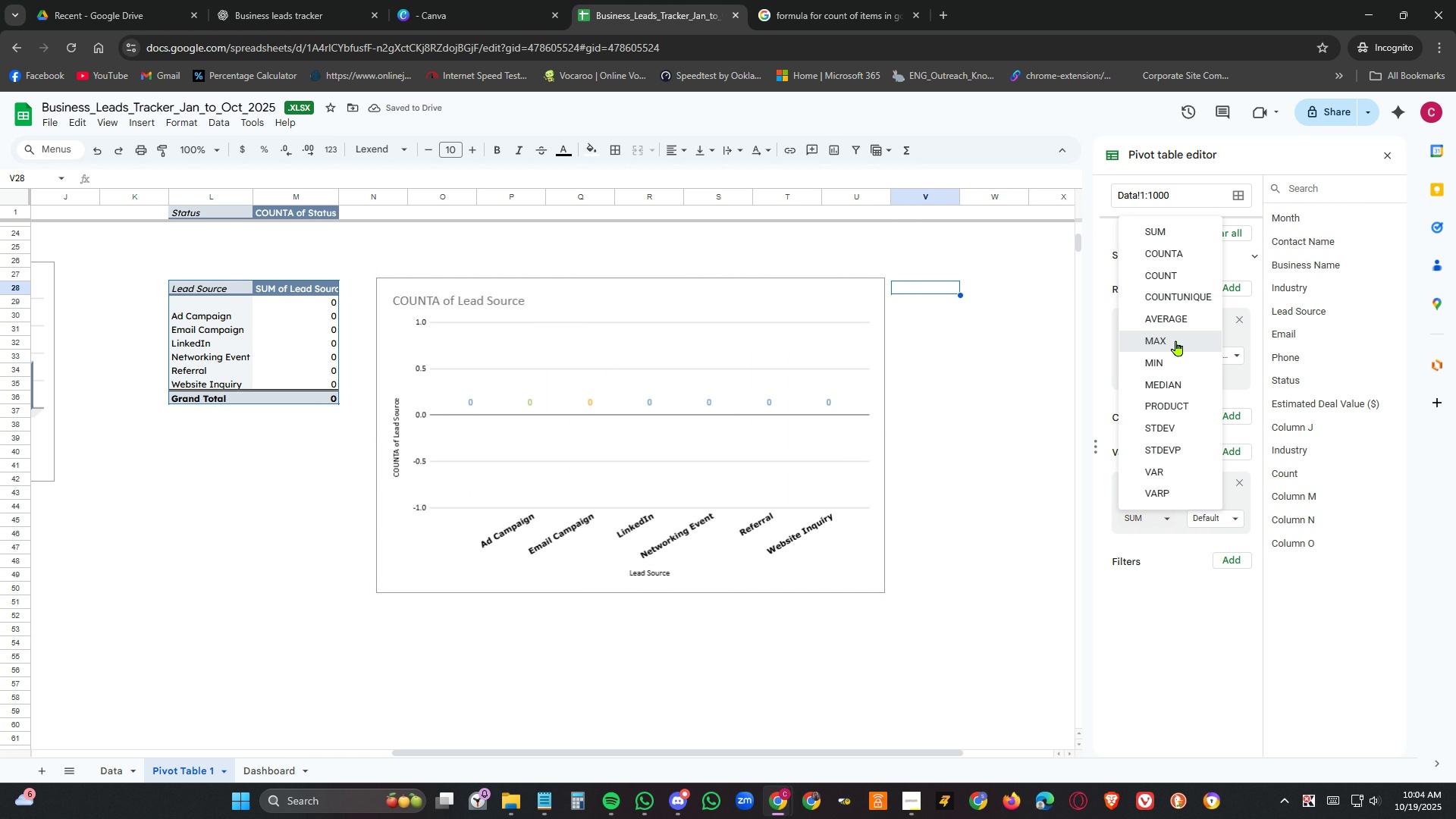 
left_click([1176, 340])
 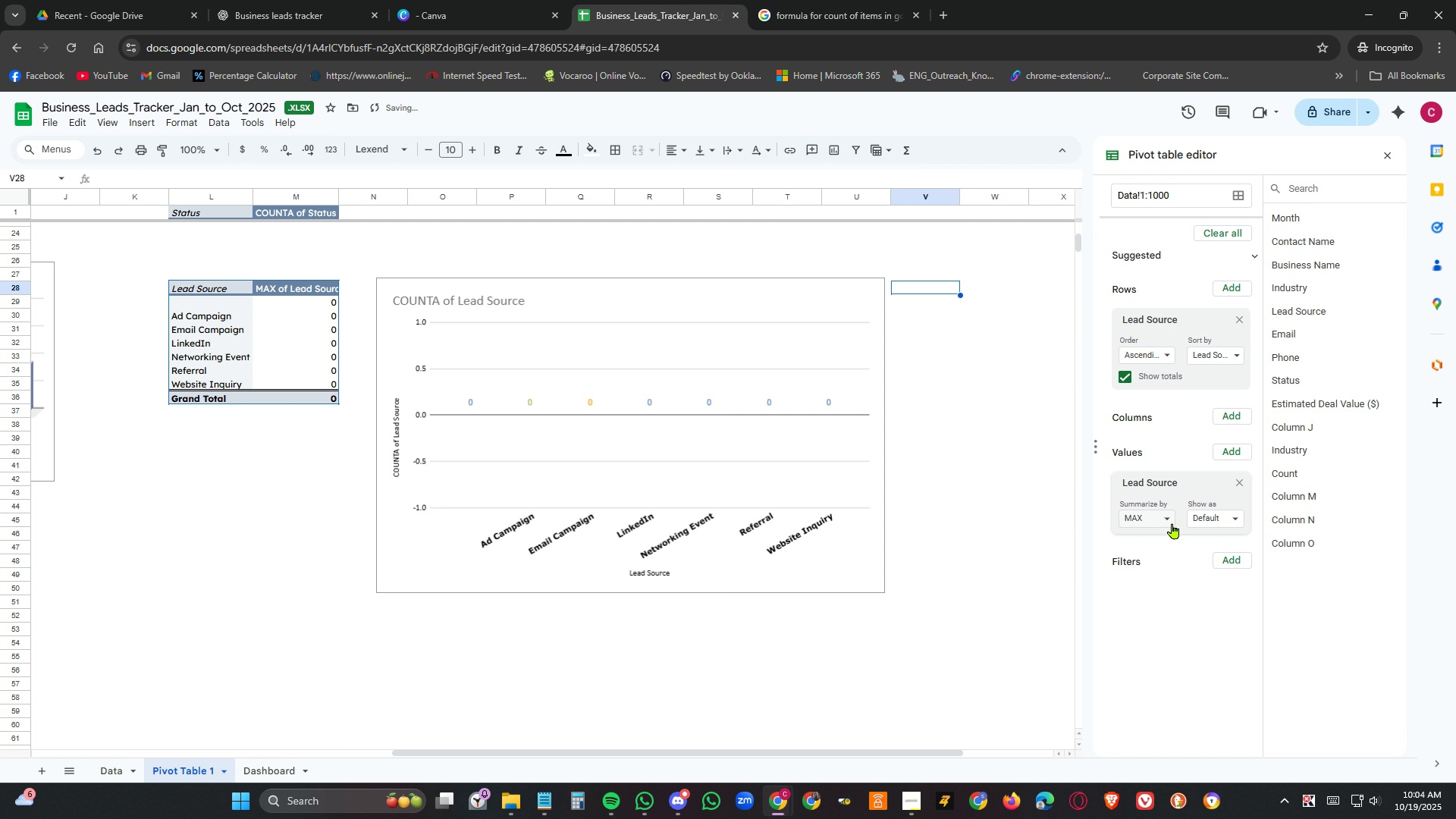 
left_click([1169, 520])
 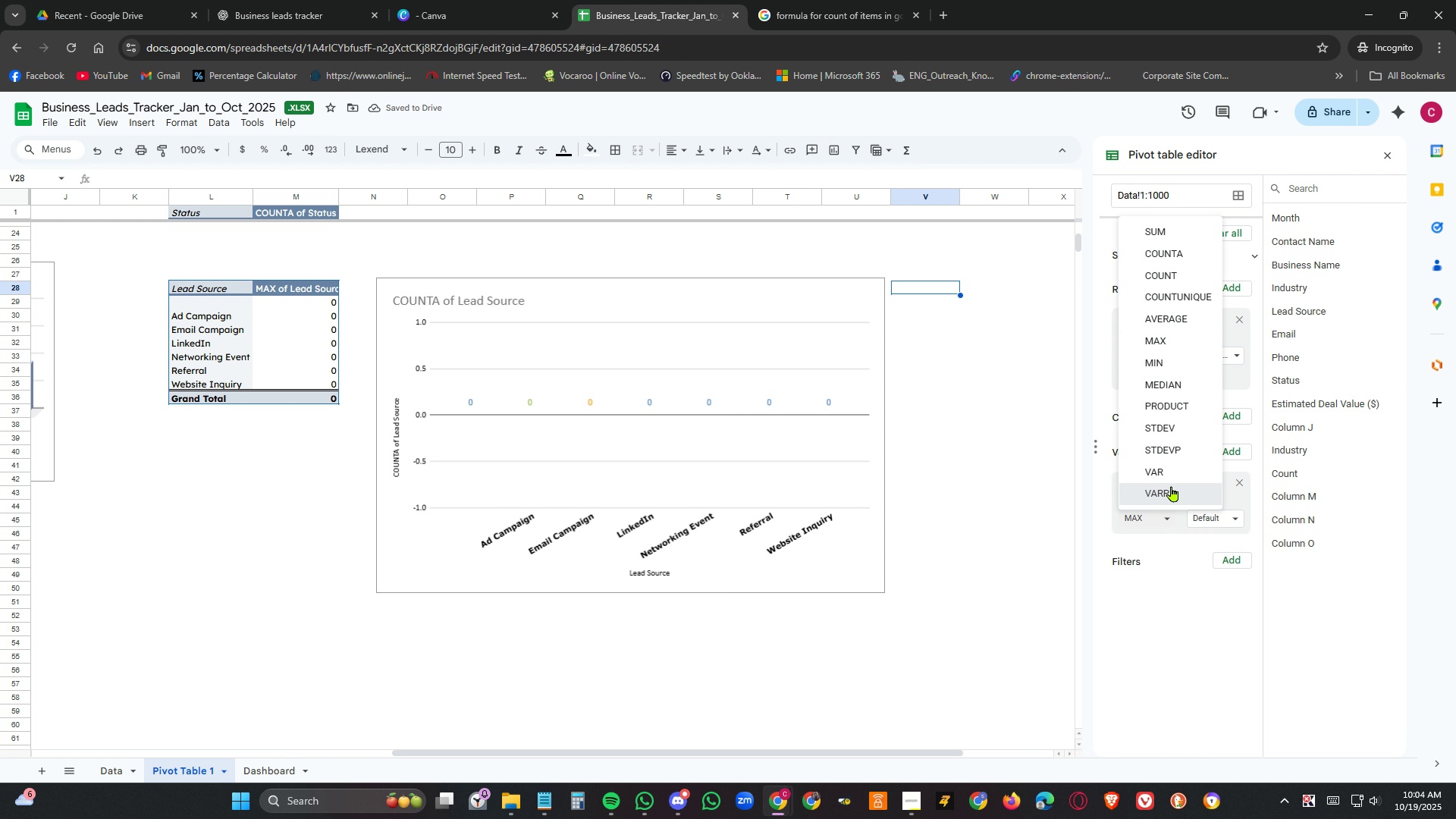 
left_click([1172, 486])
 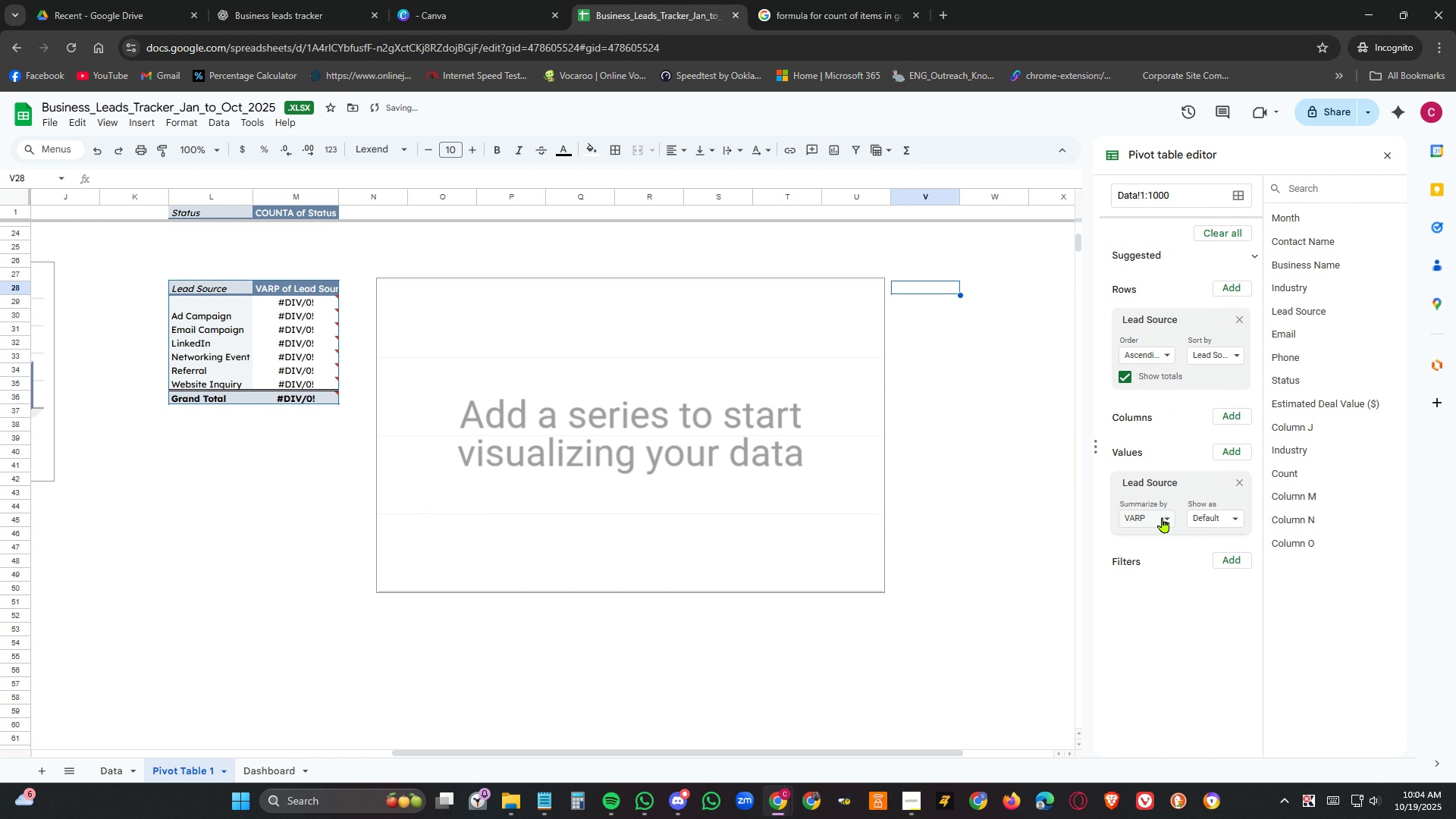 
left_click([1163, 517])
 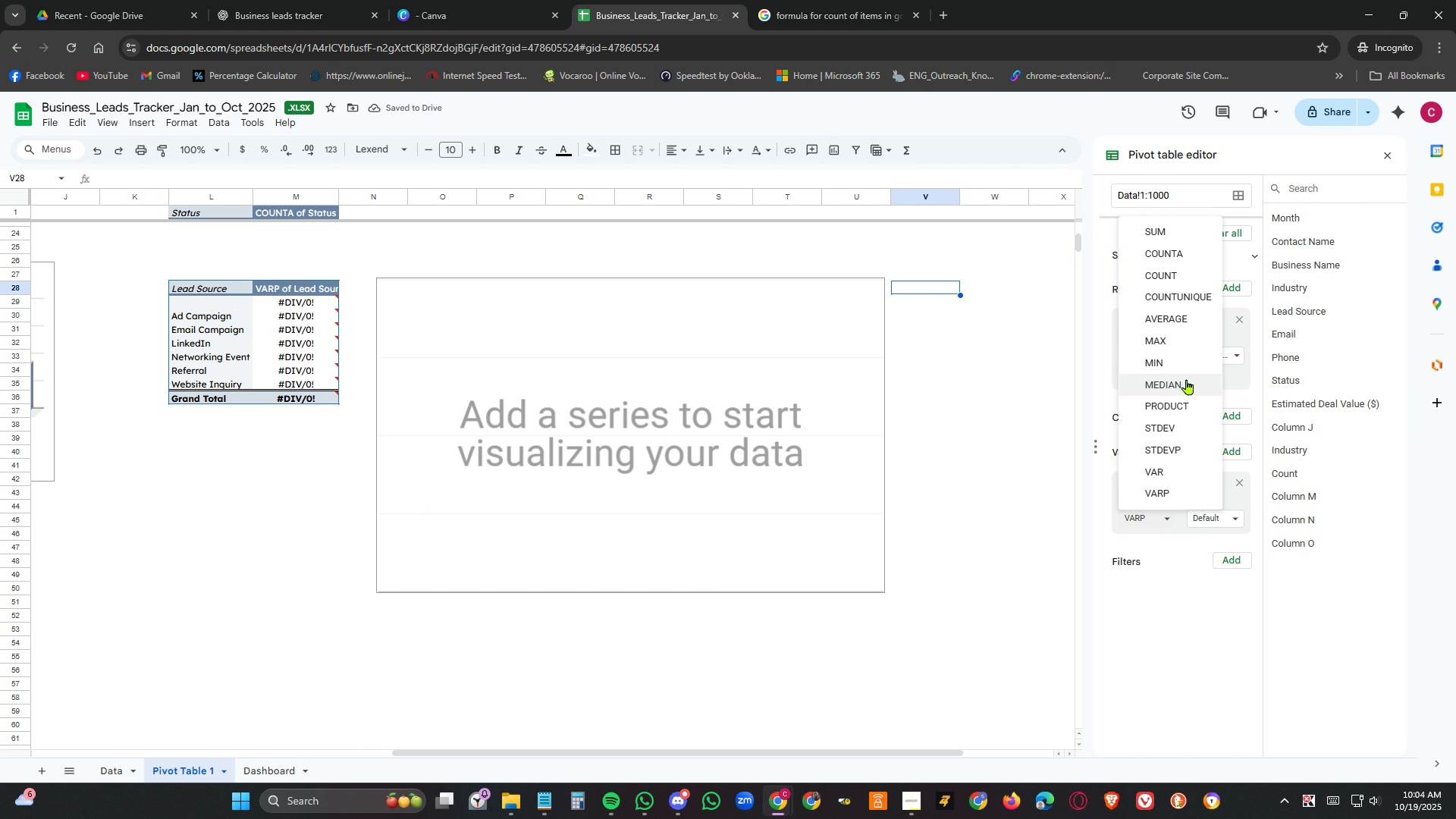 
left_click([1187, 379])
 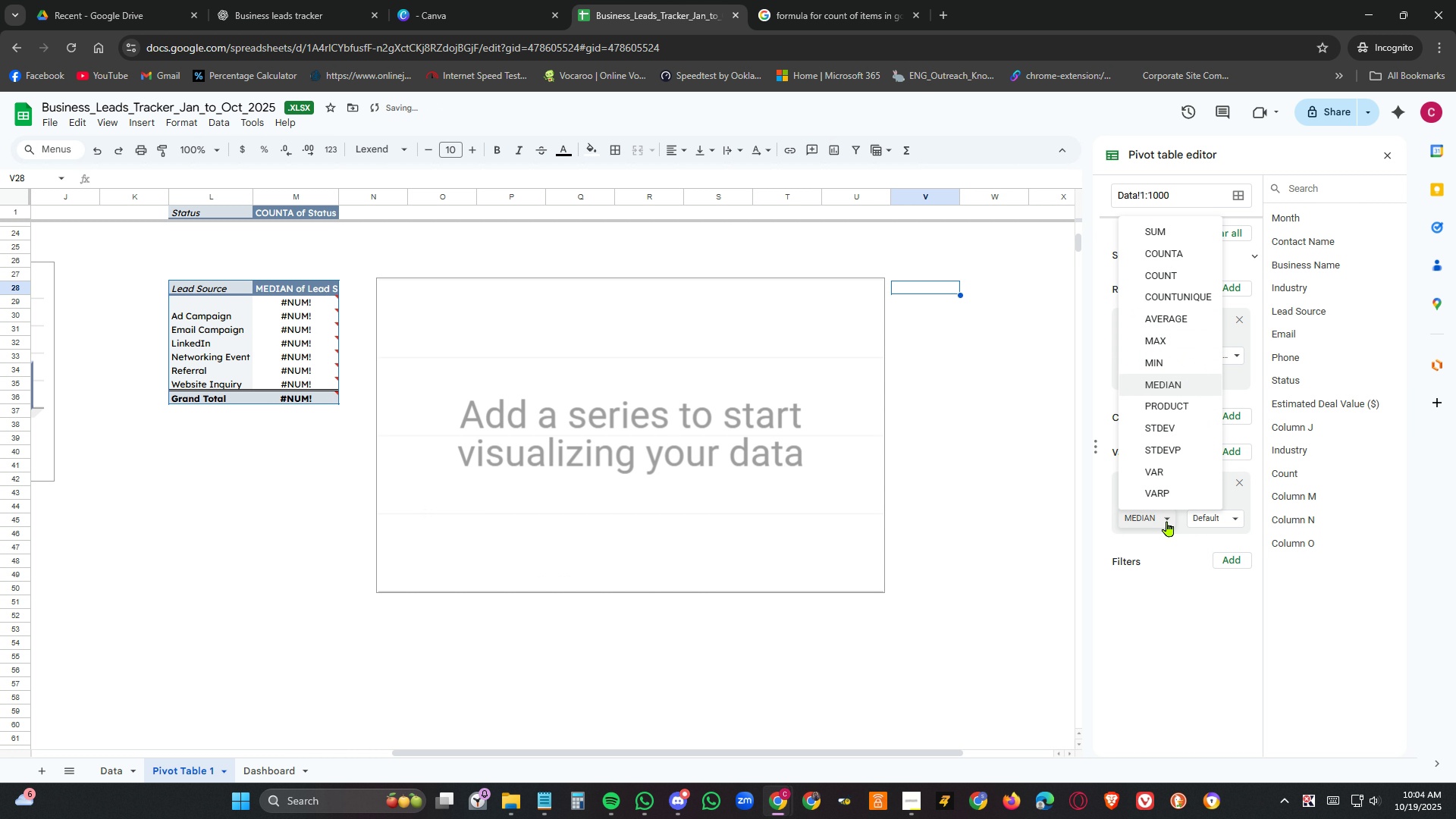 
left_click([1167, 521])
 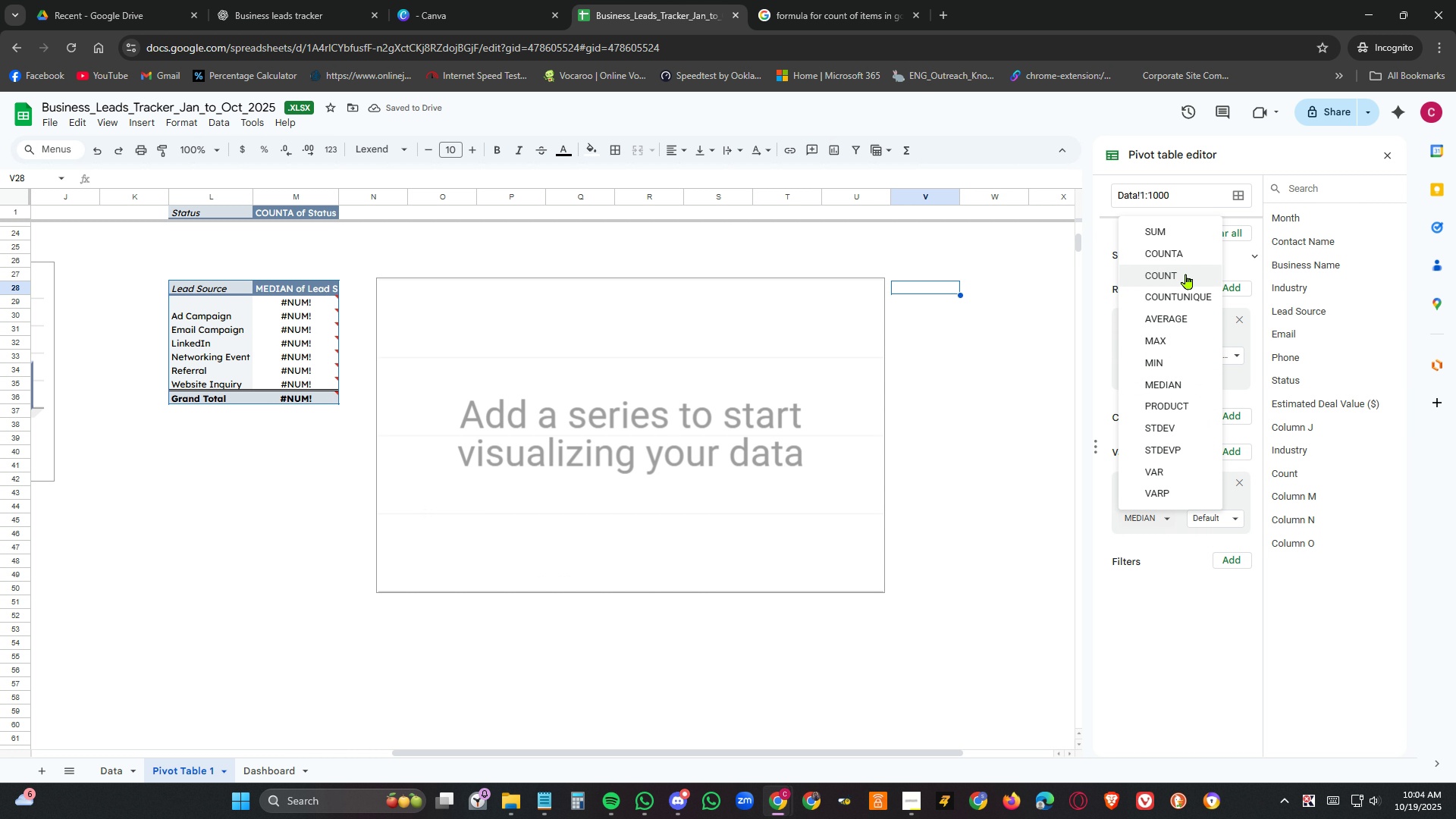 
left_click([1191, 249])
 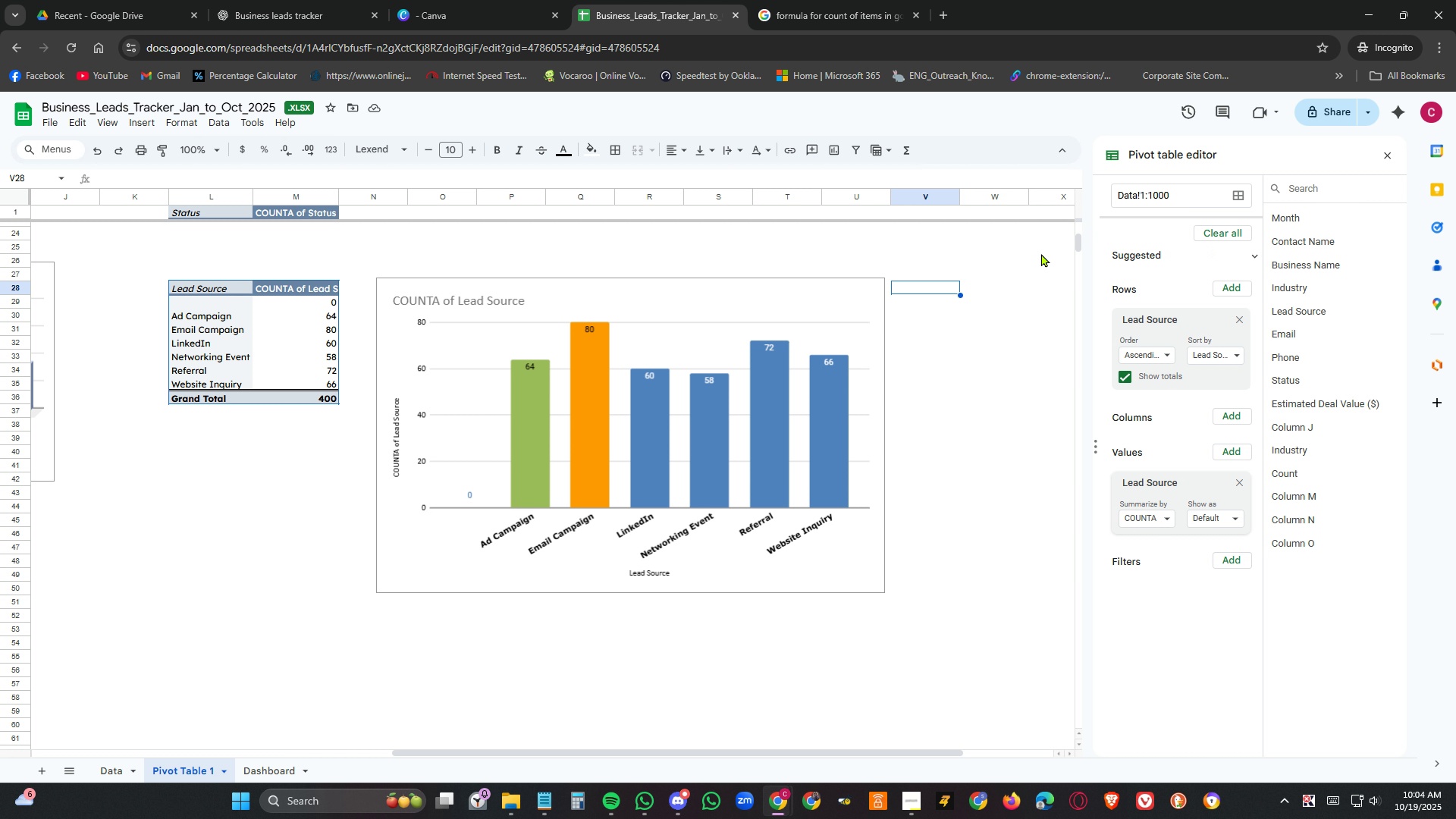 
wait(10.76)
 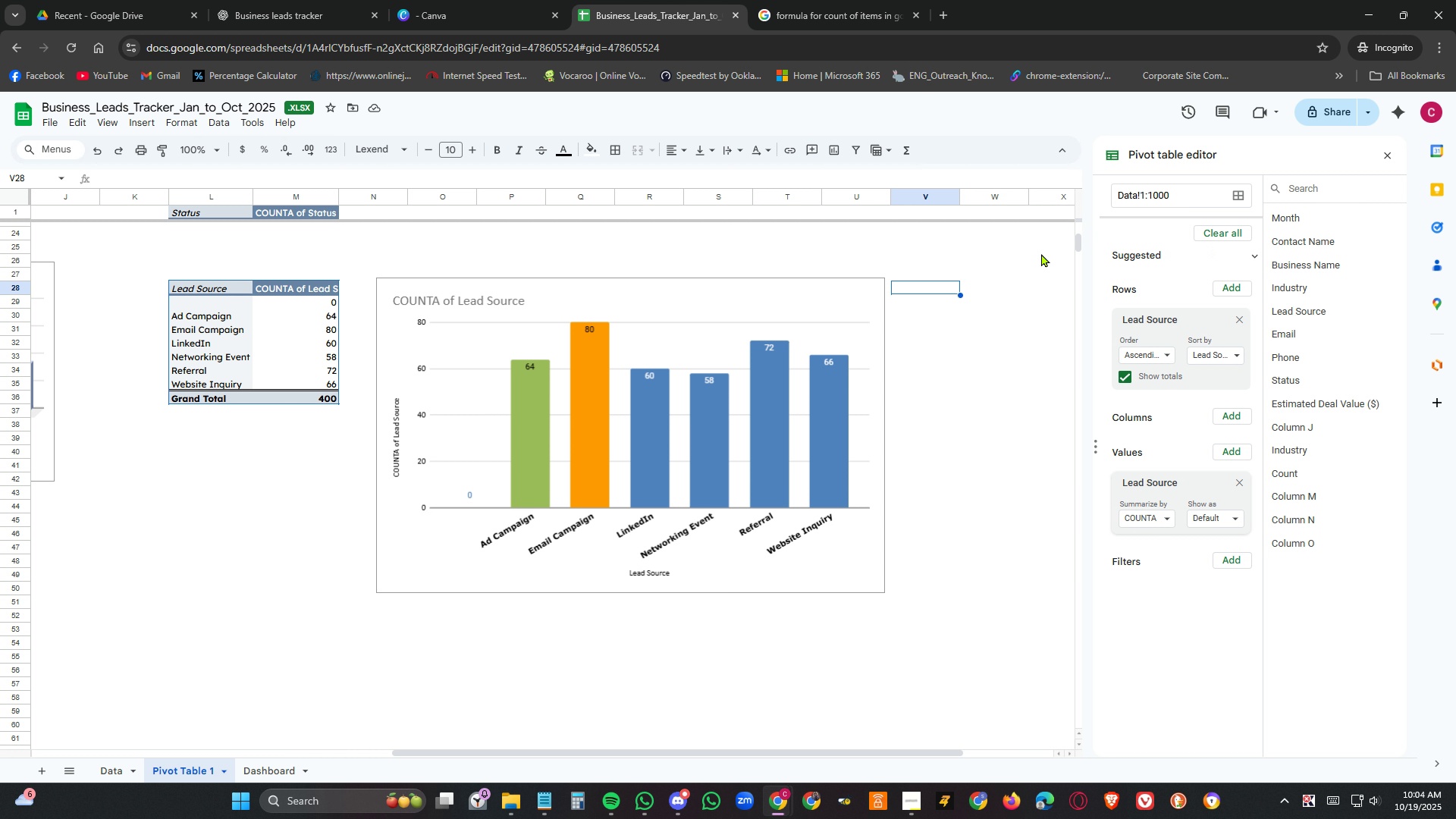 
left_click([577, 446])
 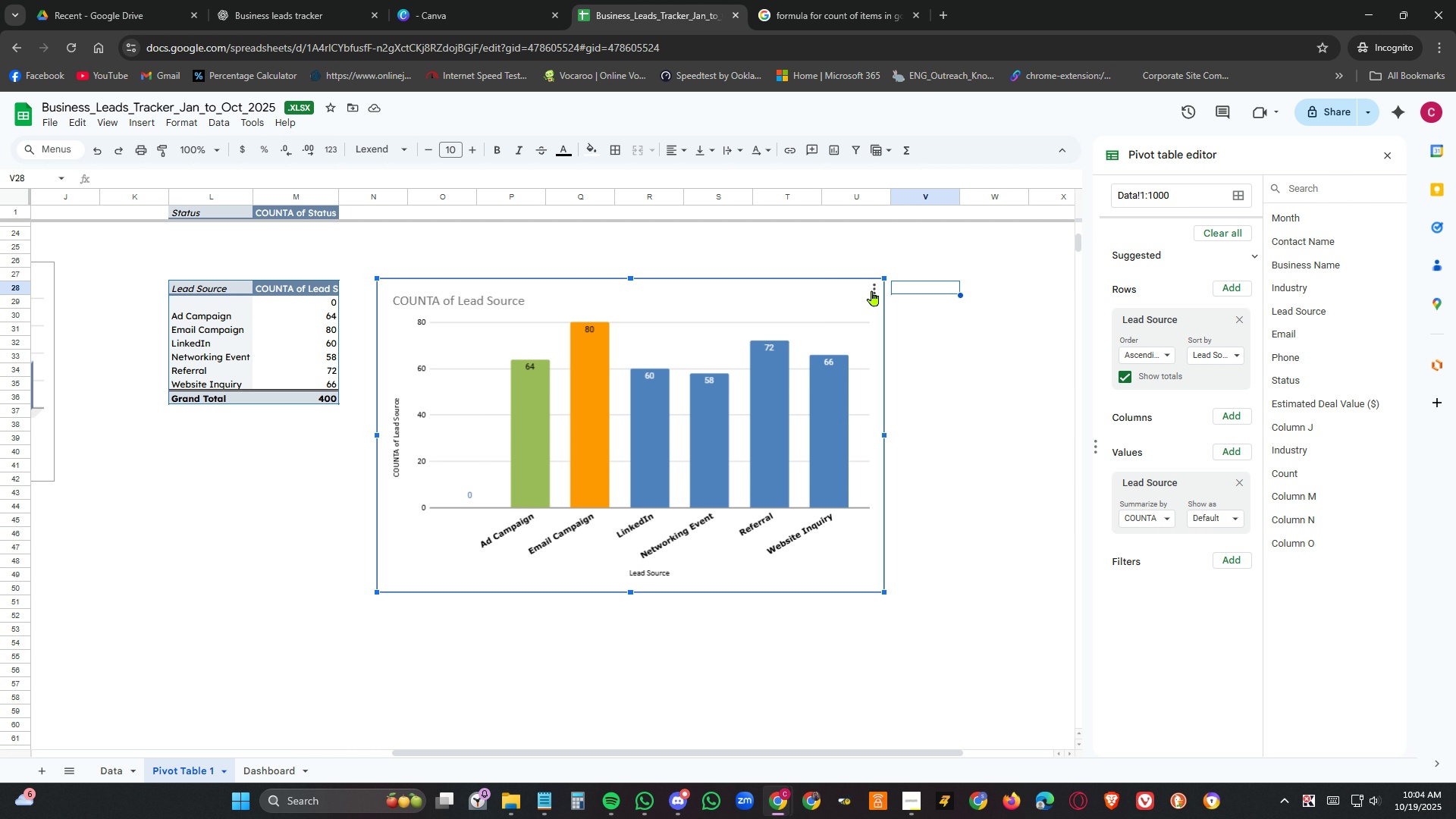 
left_click([872, 290])
 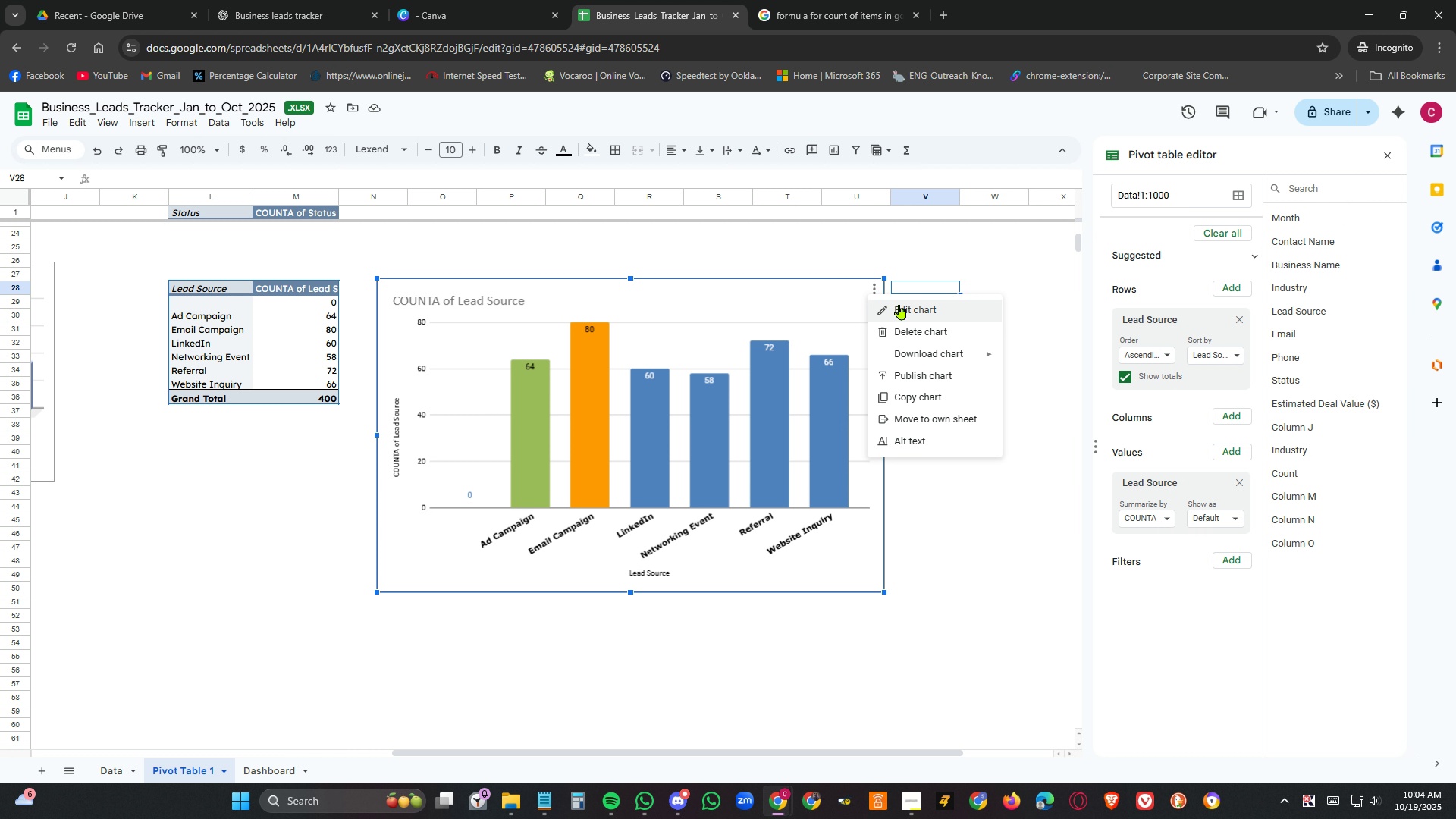 
left_click([899, 304])
 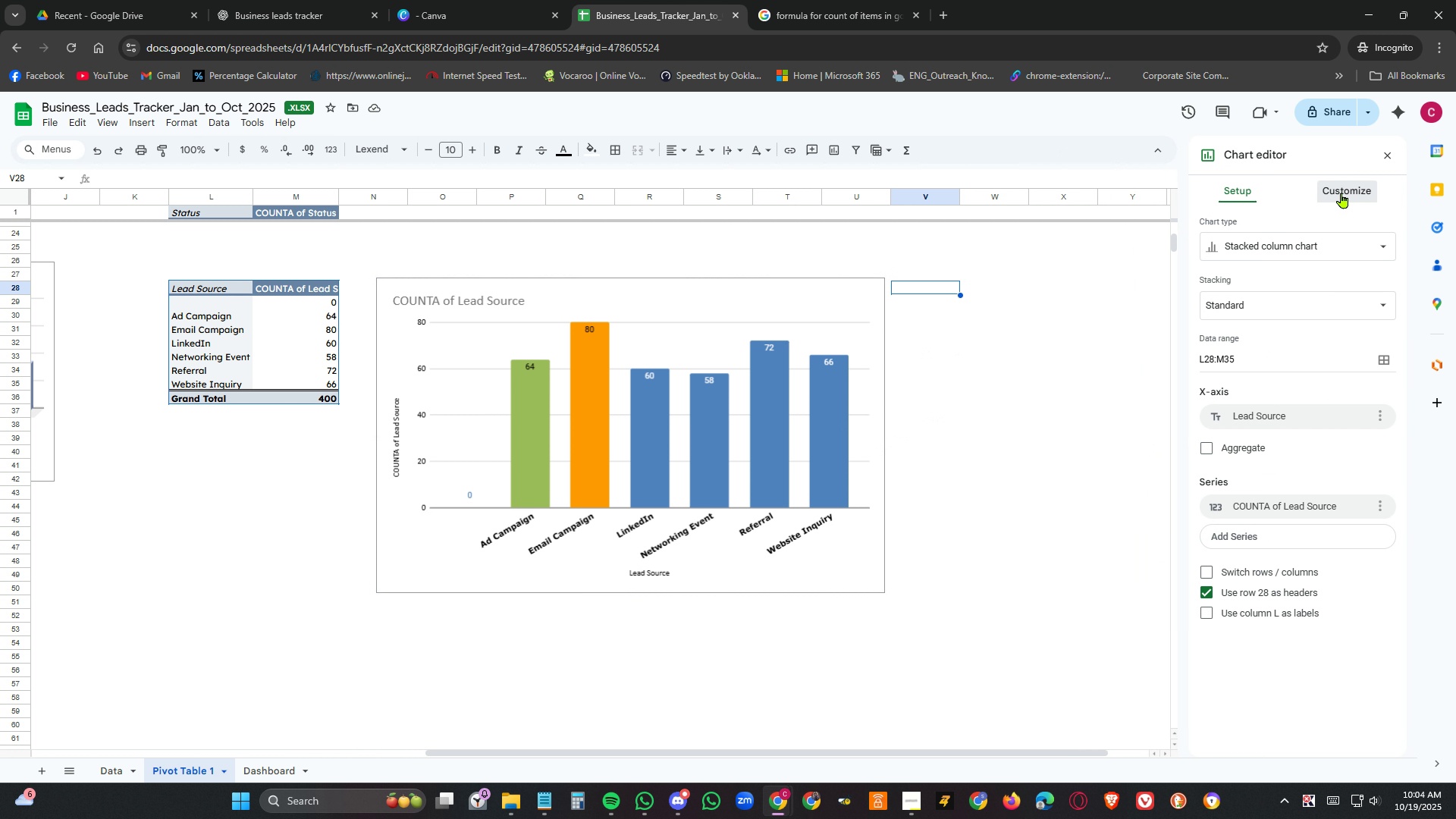 
left_click([1341, 193])
 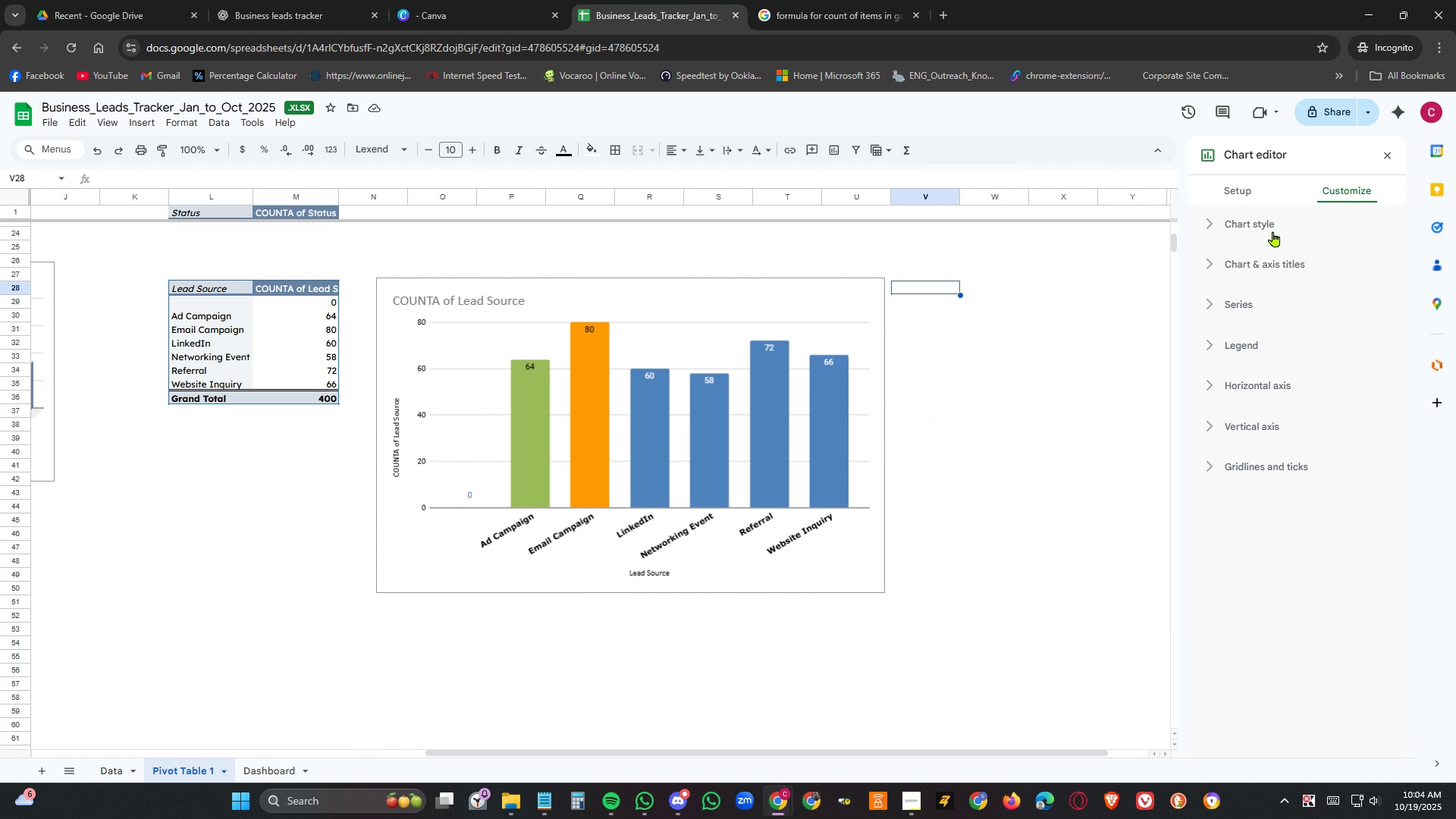 
left_click([1275, 228])
 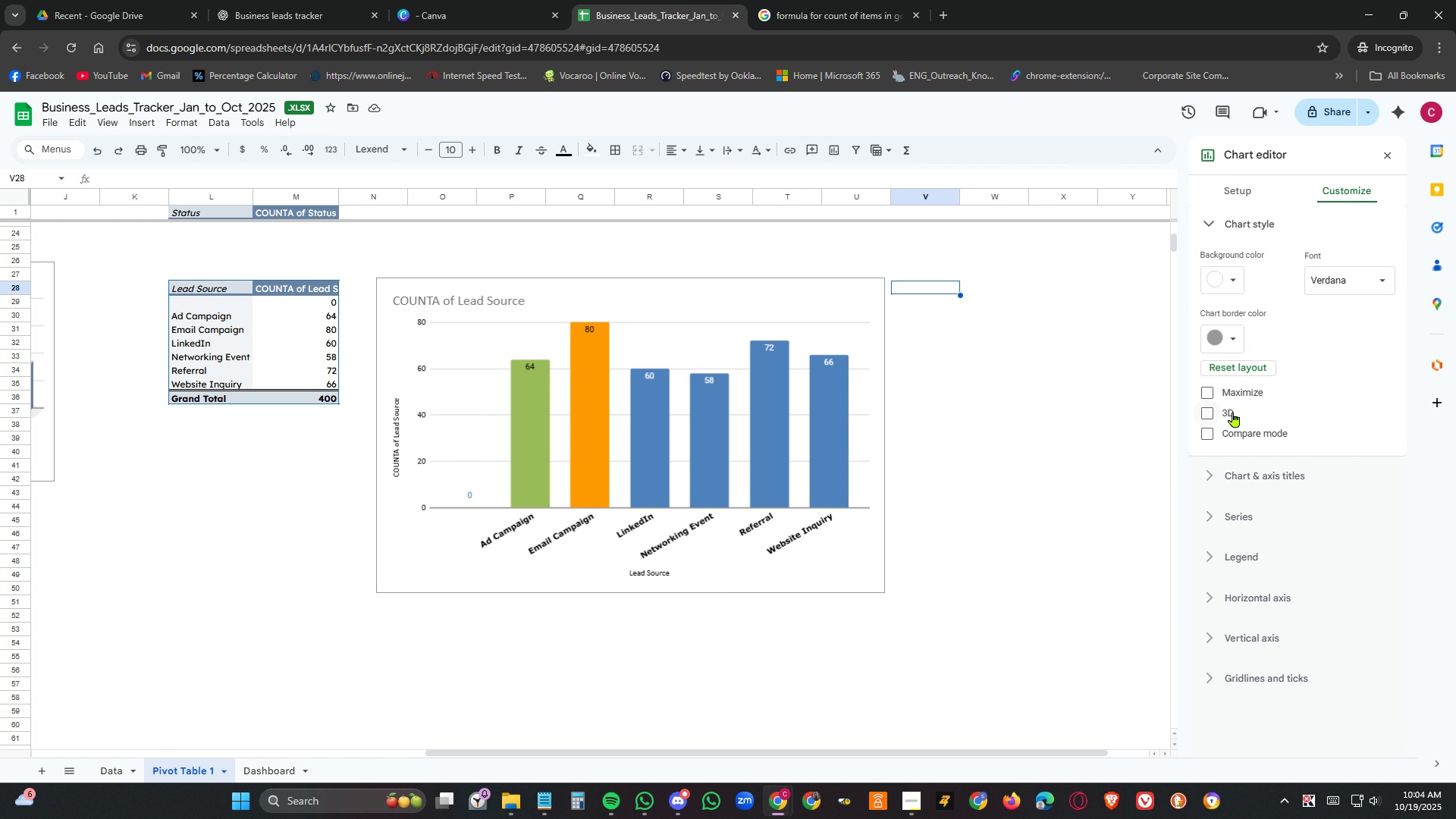 
left_click([1233, 412])
 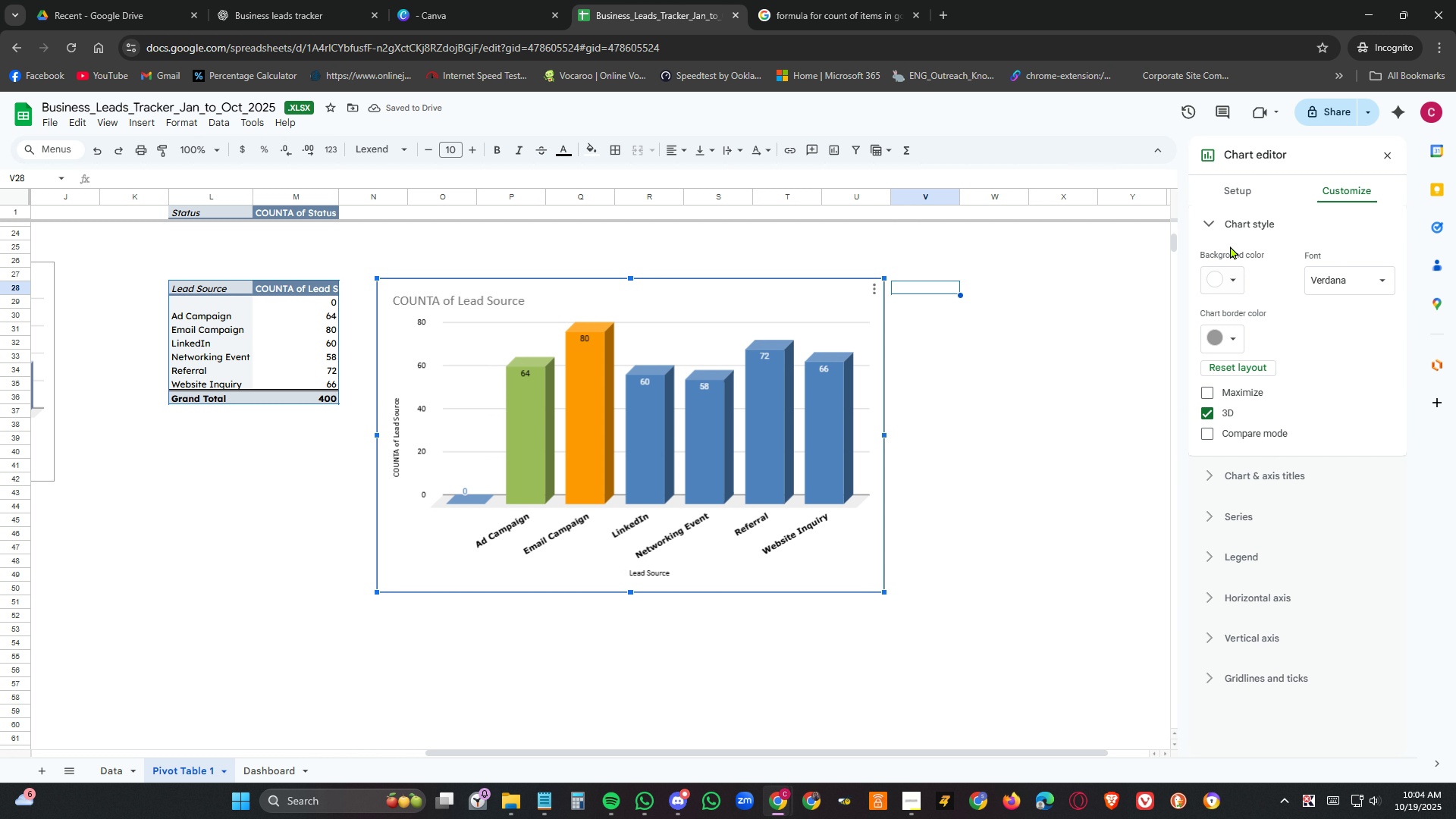 
wait(5.44)
 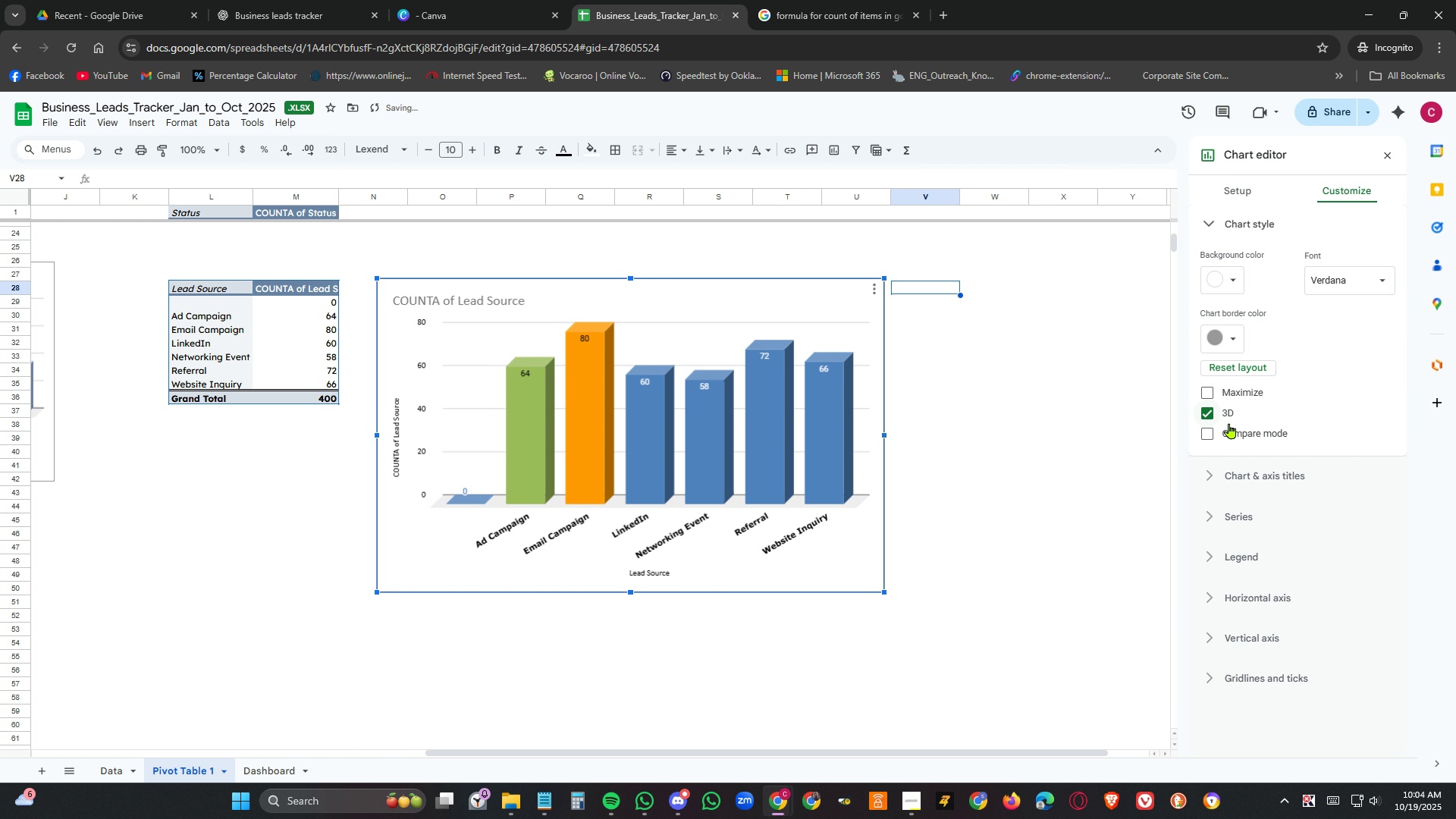 
left_click([1234, 184])
 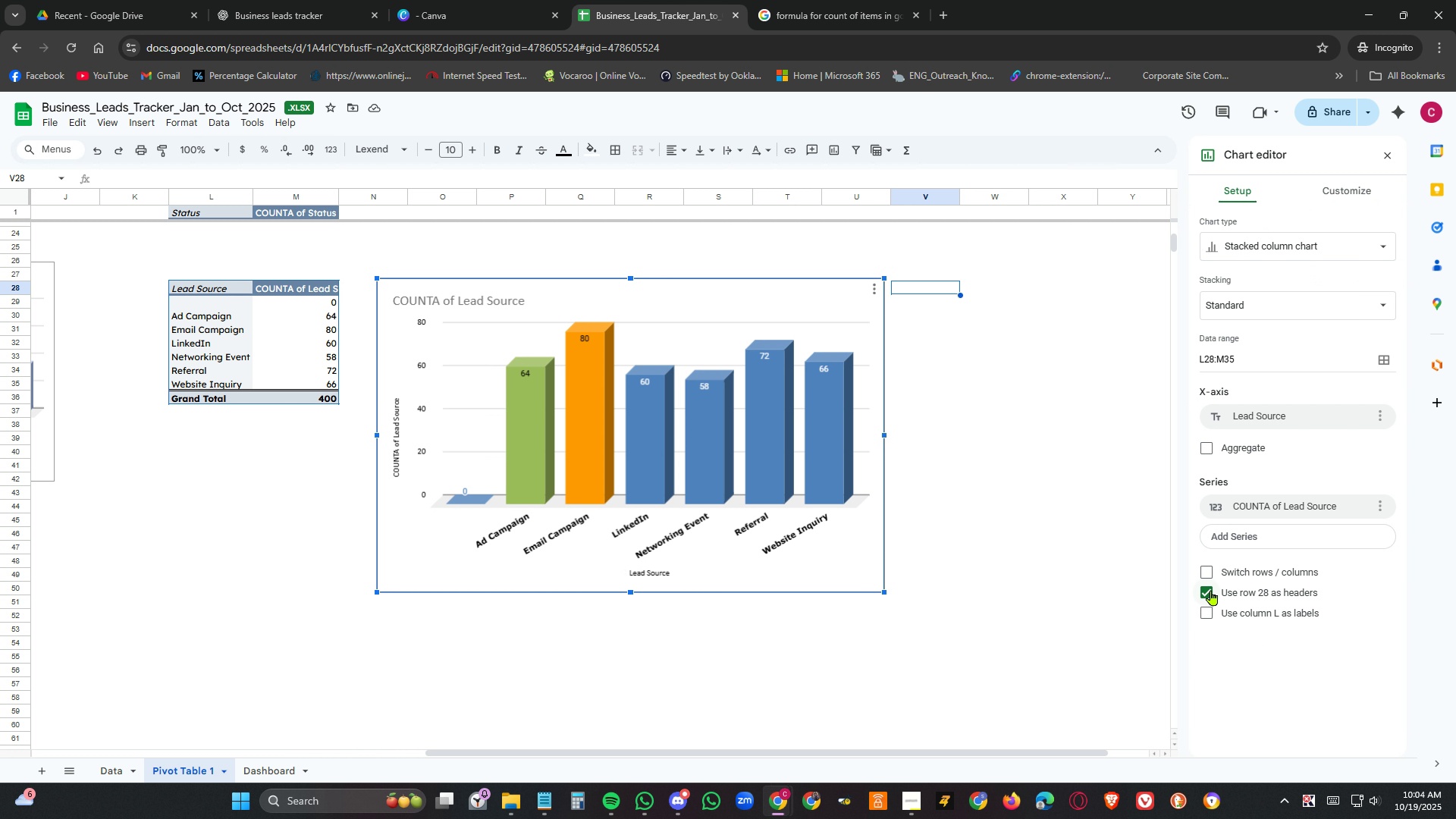 
left_click([1210, 590])
 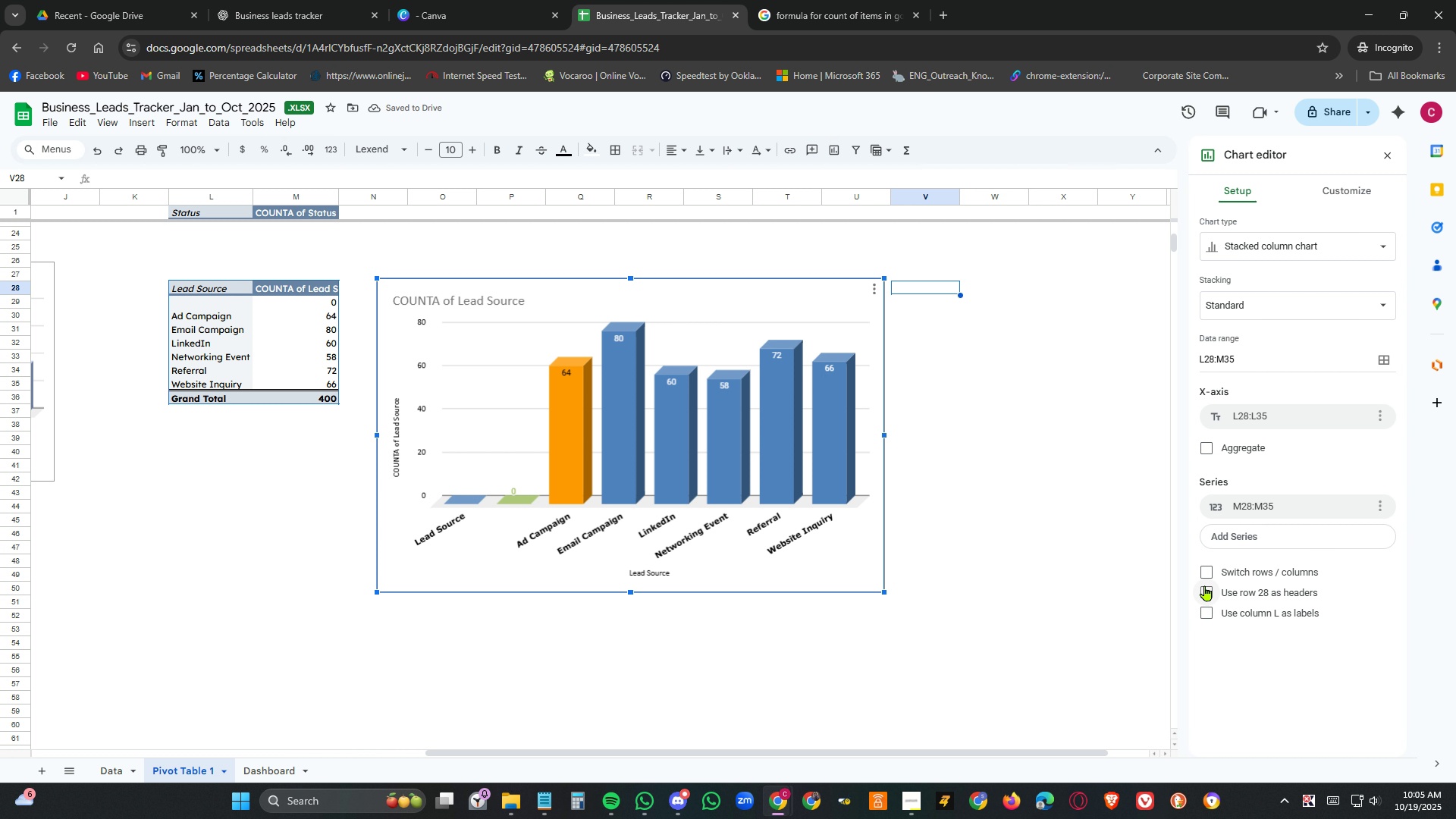 
left_click([1207, 571])
 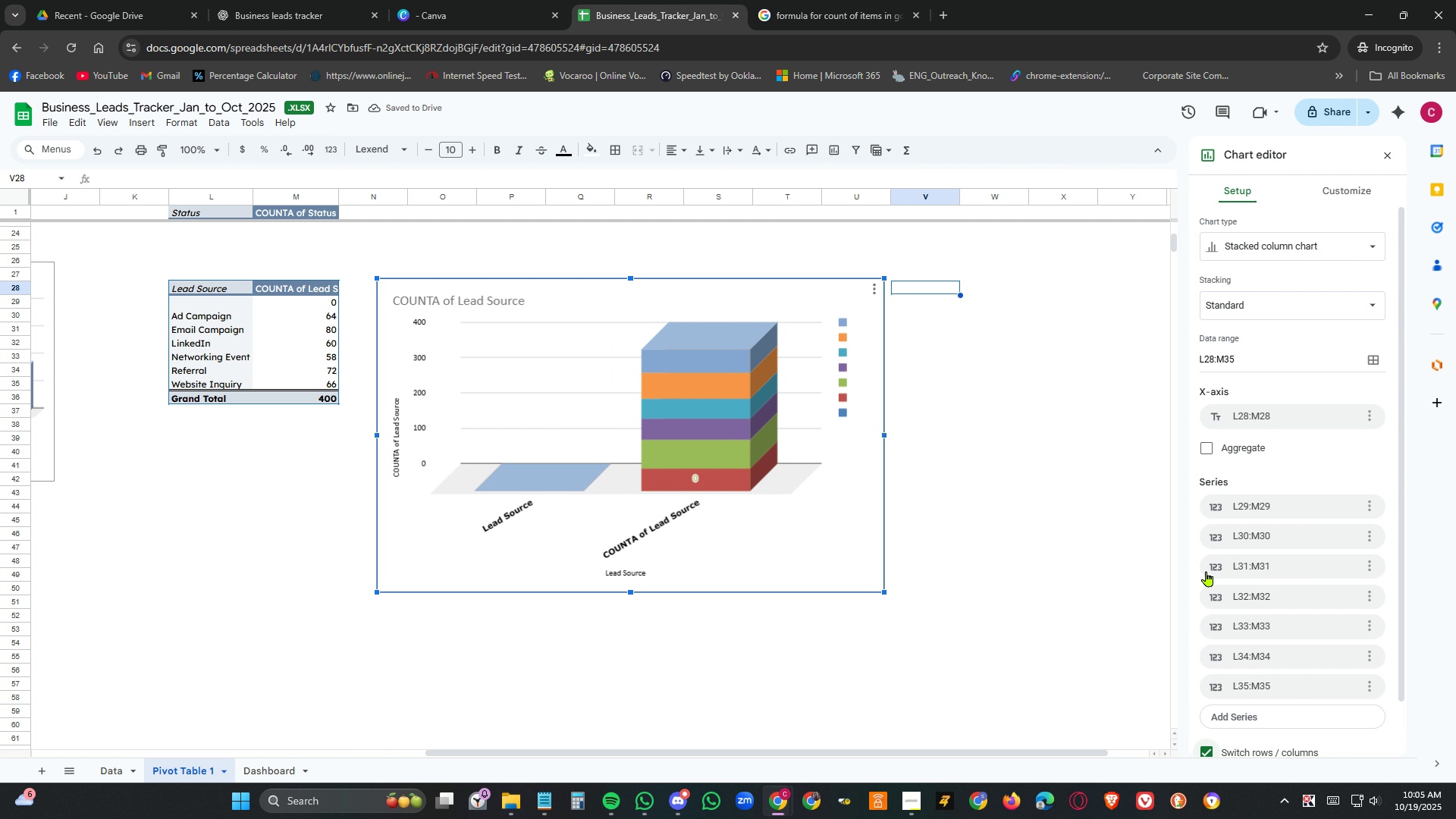 
scroll: coordinate [1215, 560], scroll_direction: down, amount: 2.0
 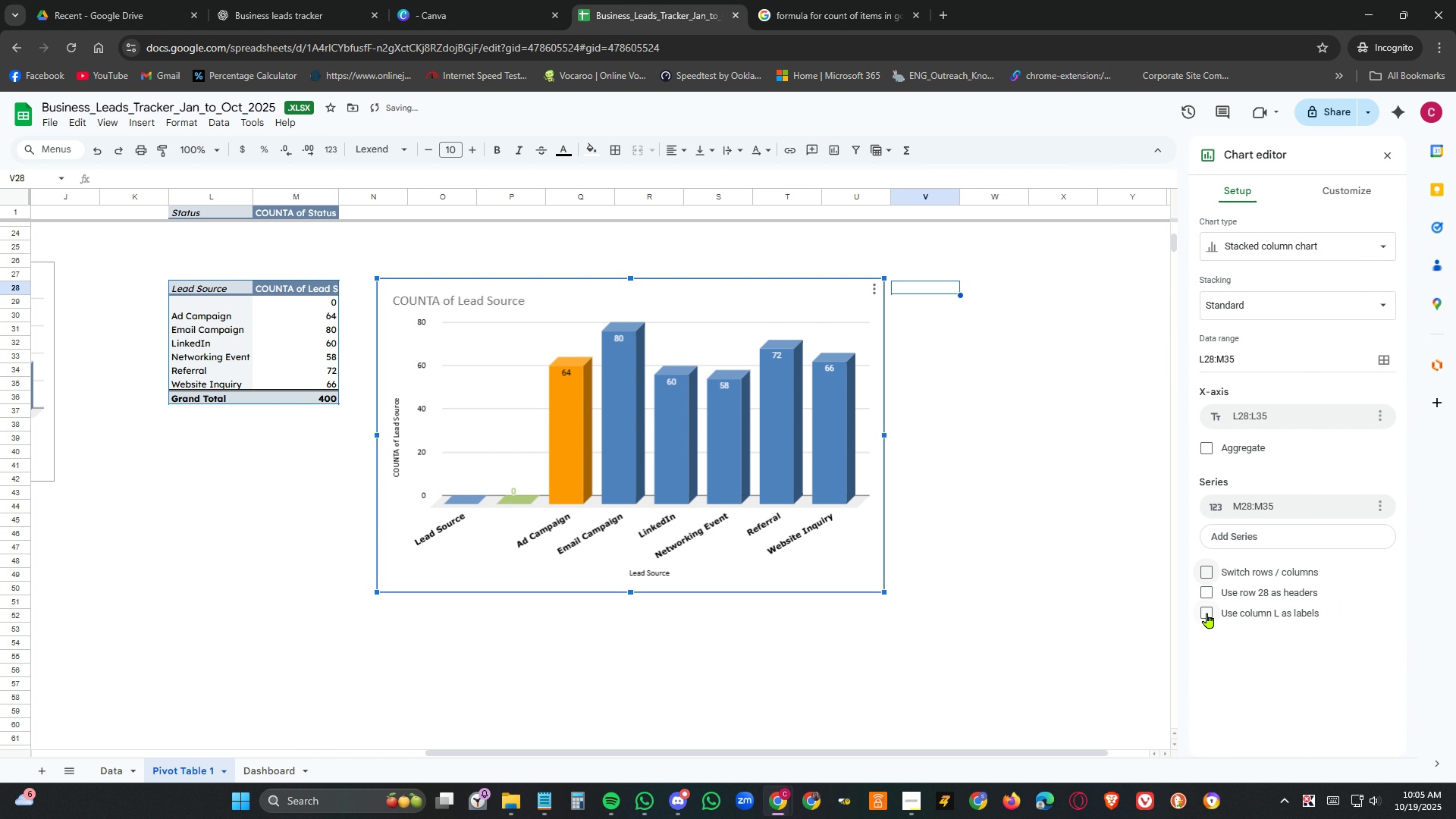 
left_click([1207, 617])
 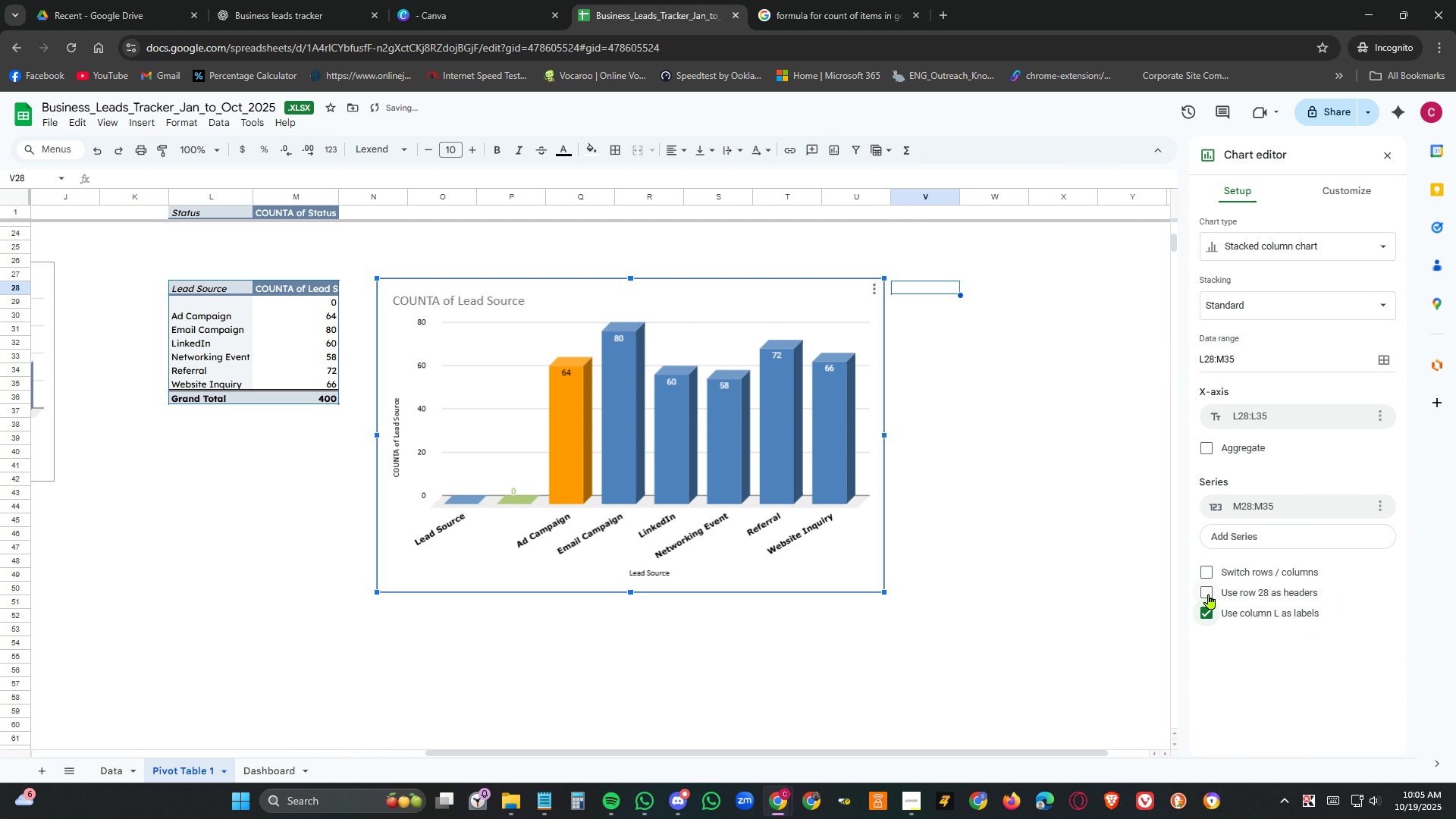 
left_click([1209, 592])
 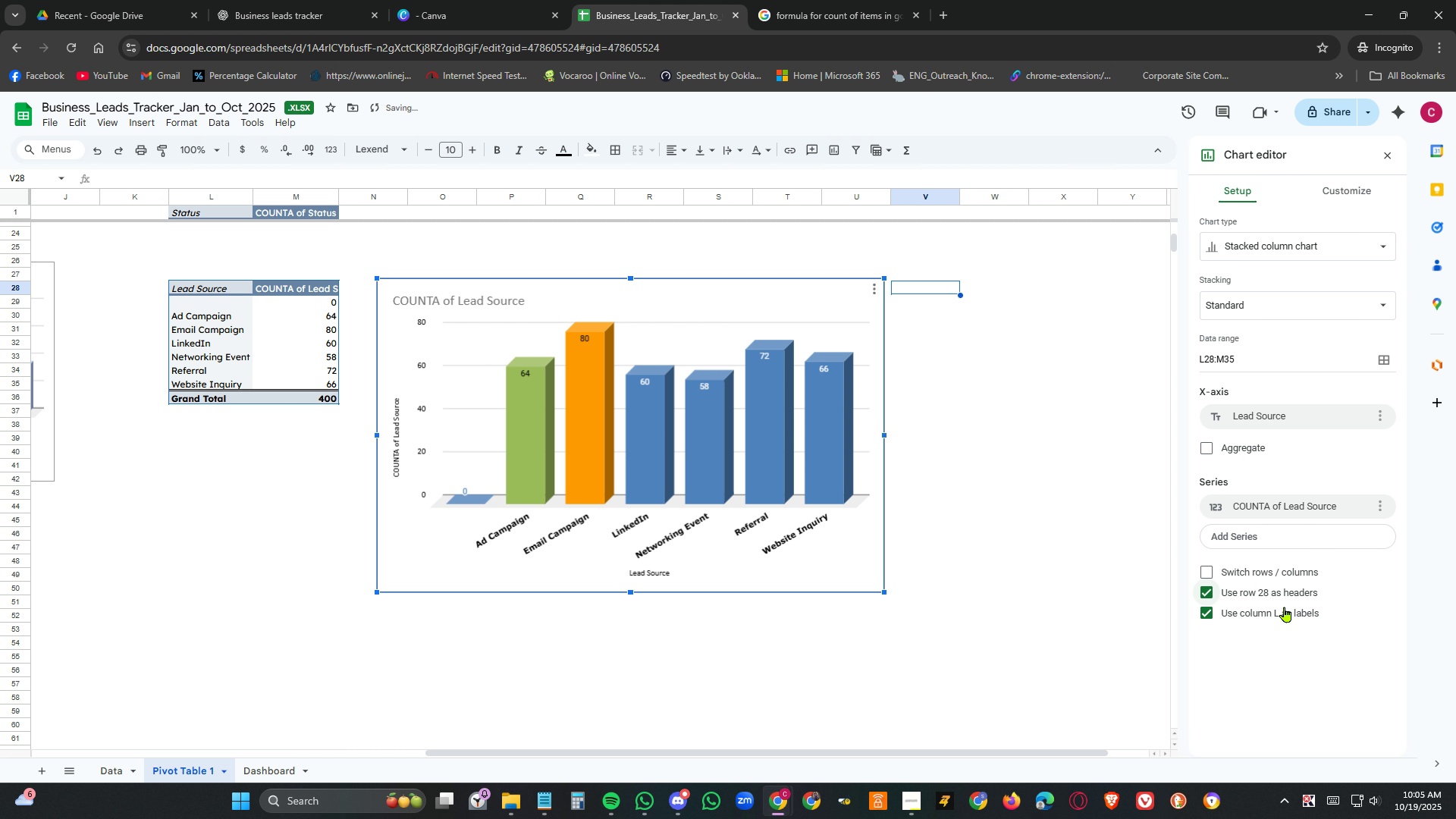 
scroll: coordinate [1310, 632], scroll_direction: up, amount: 5.0
 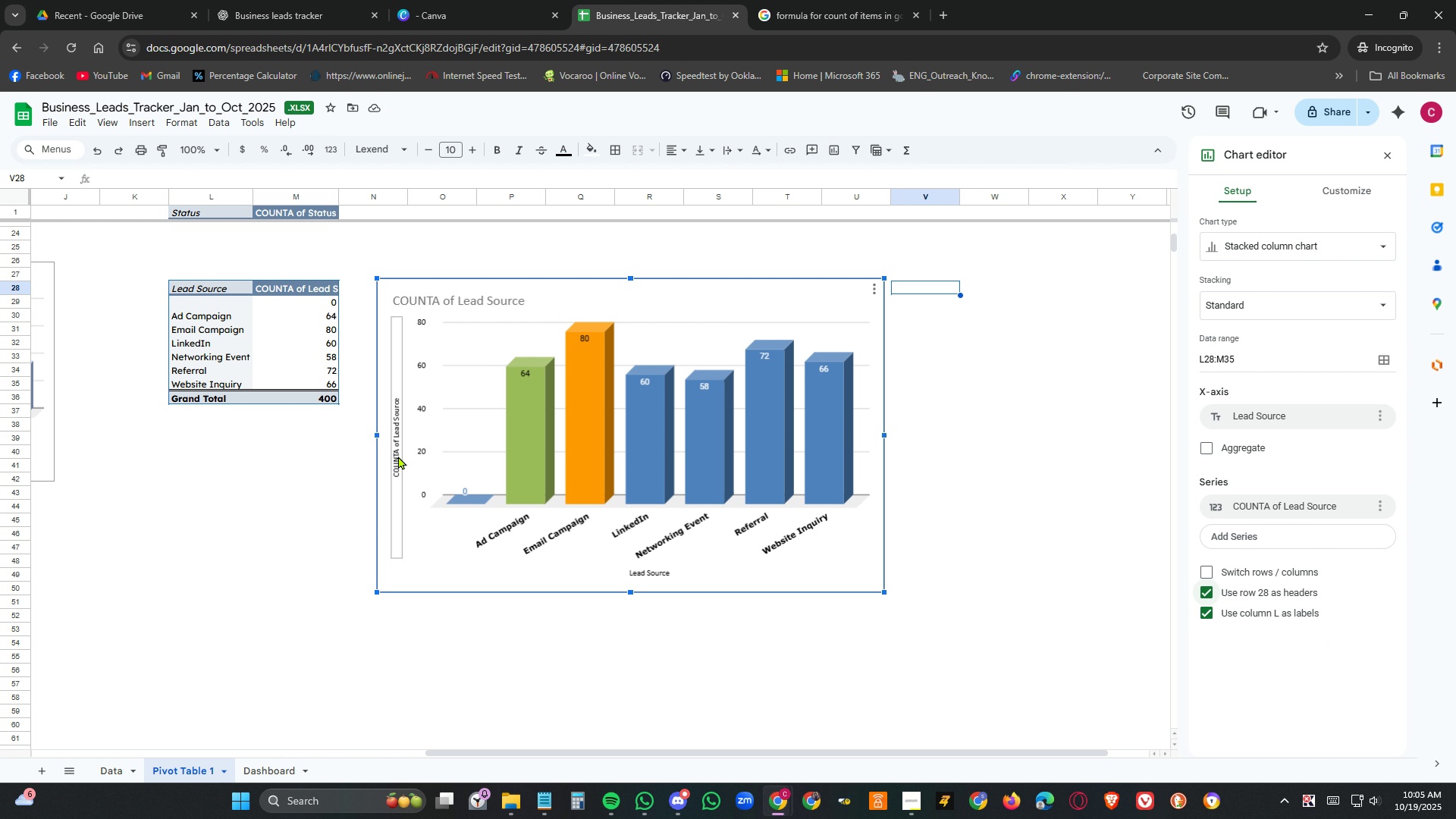 
left_click([398, 456])
 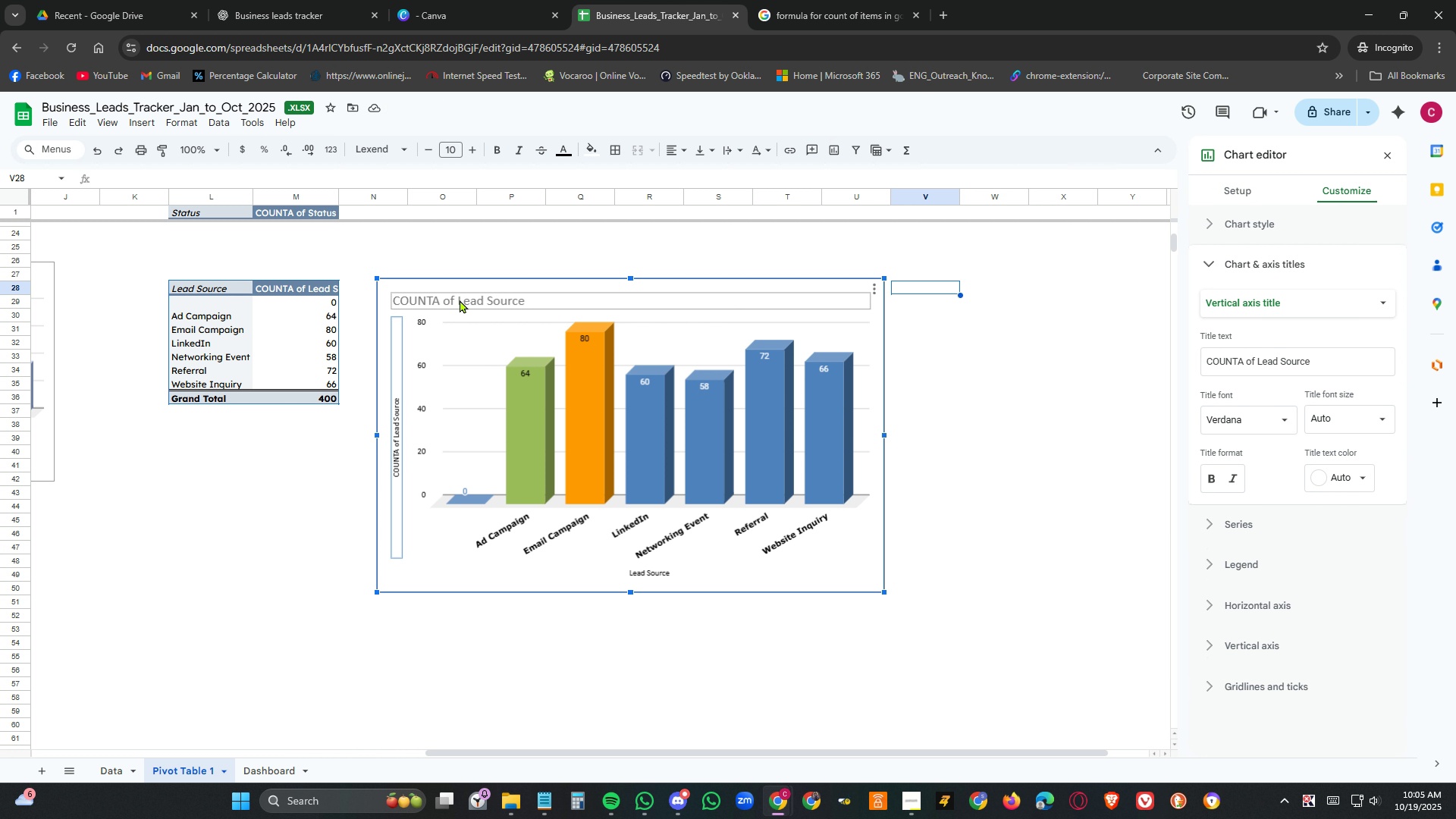 
left_click([460, 300])
 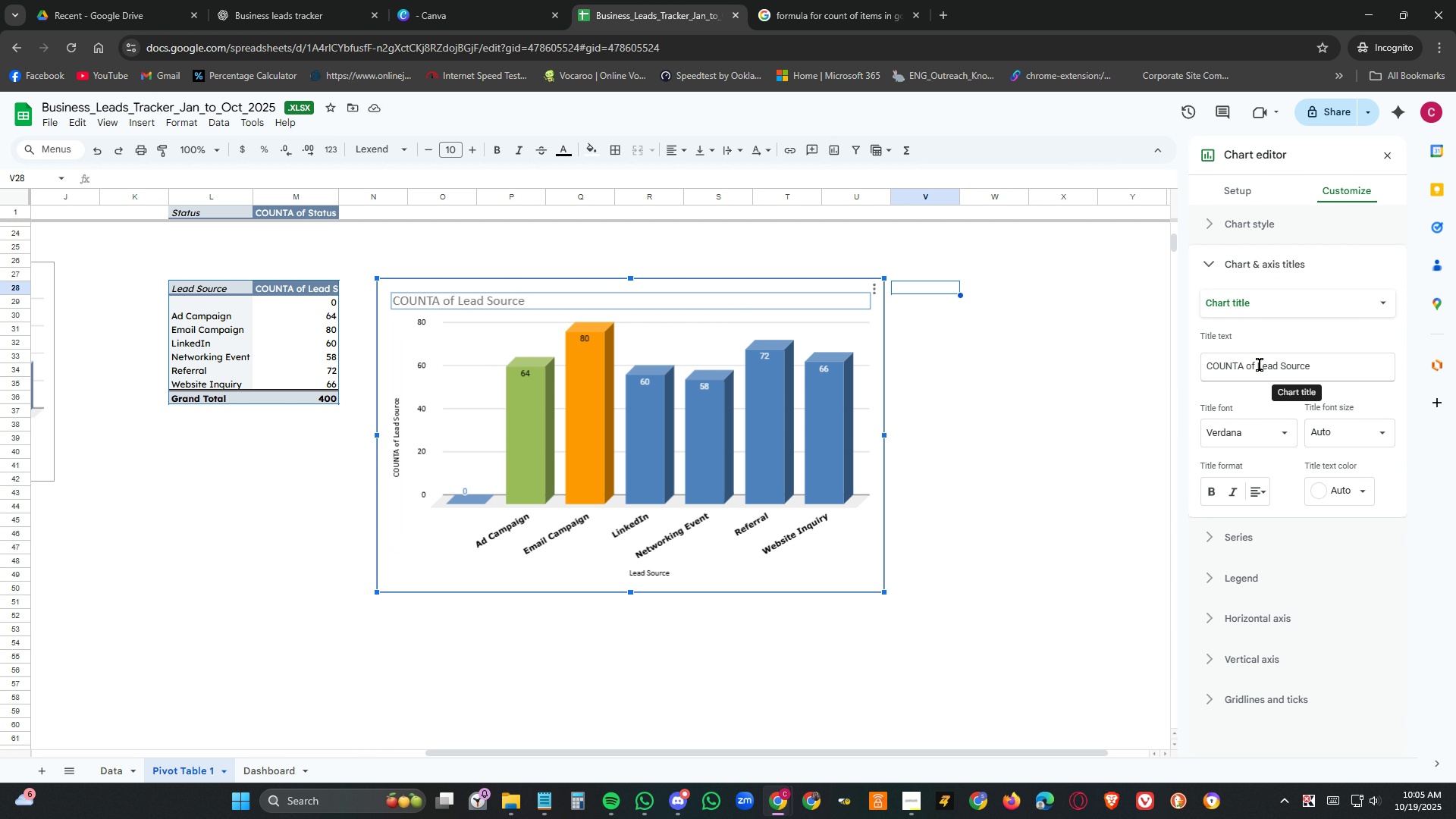 
left_click_drag(start_coordinate=[1257, 368], to_coordinate=[1138, 368])
 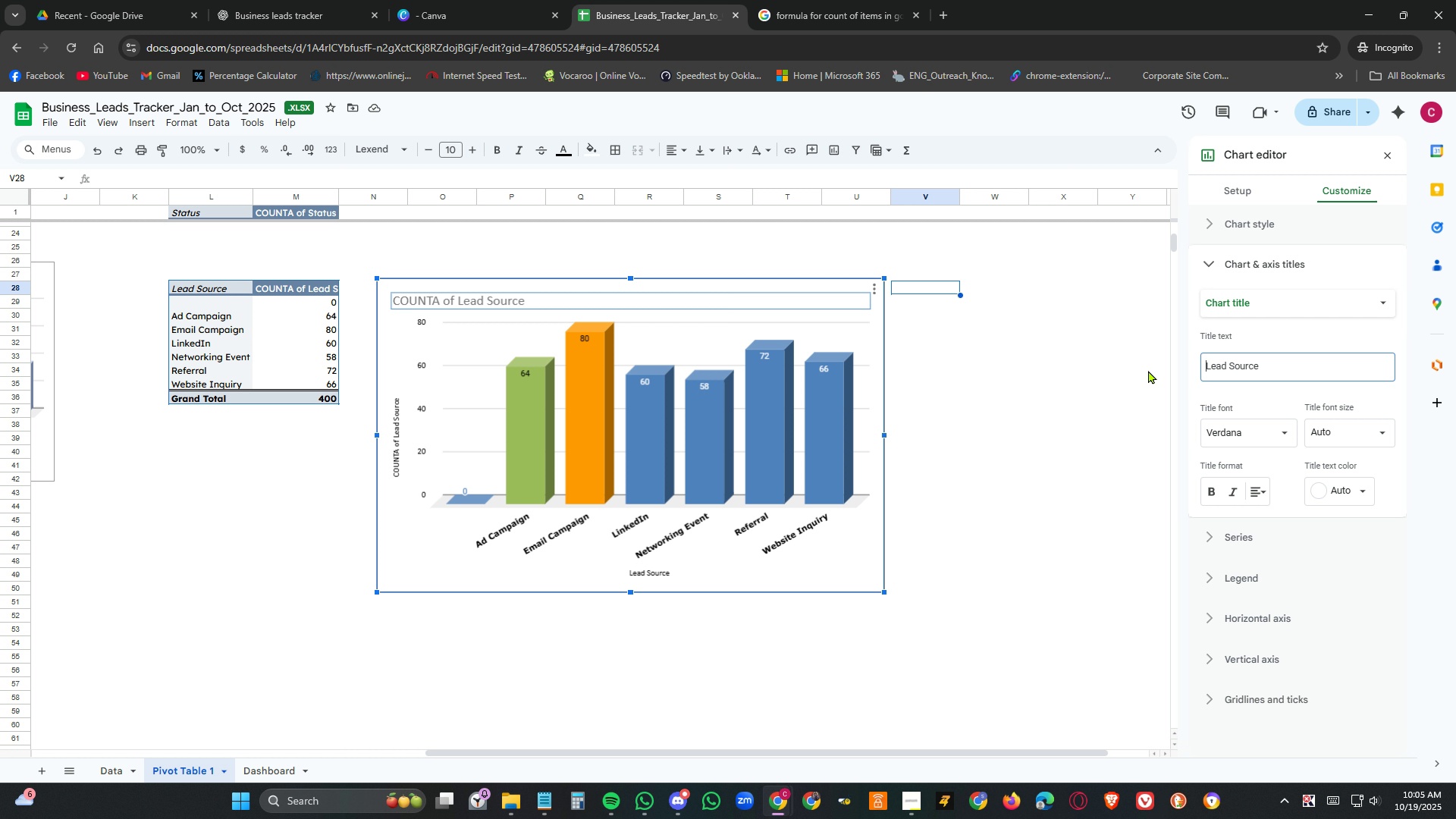 
key(Delete)
 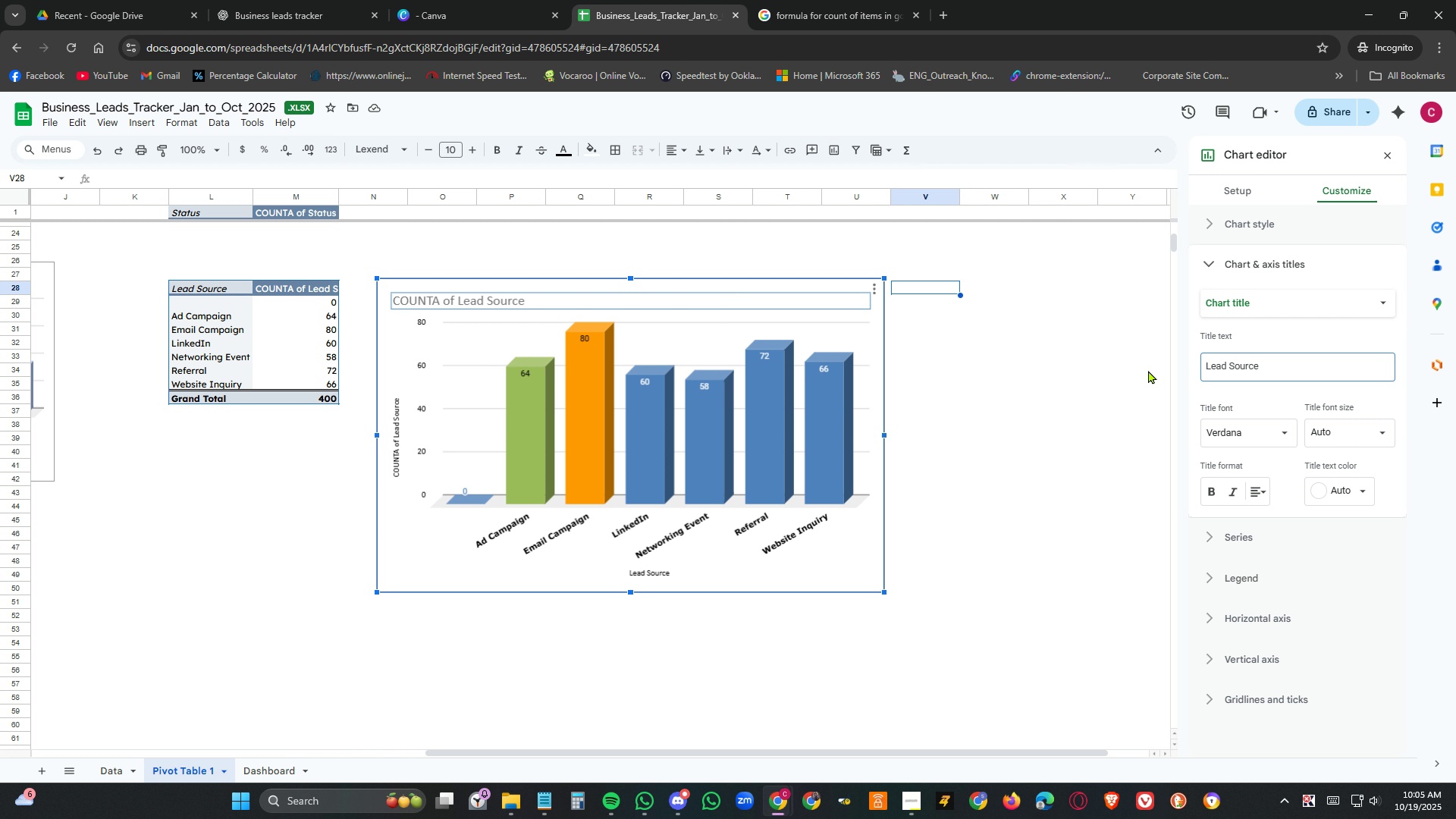 
key(ArrowRight)
 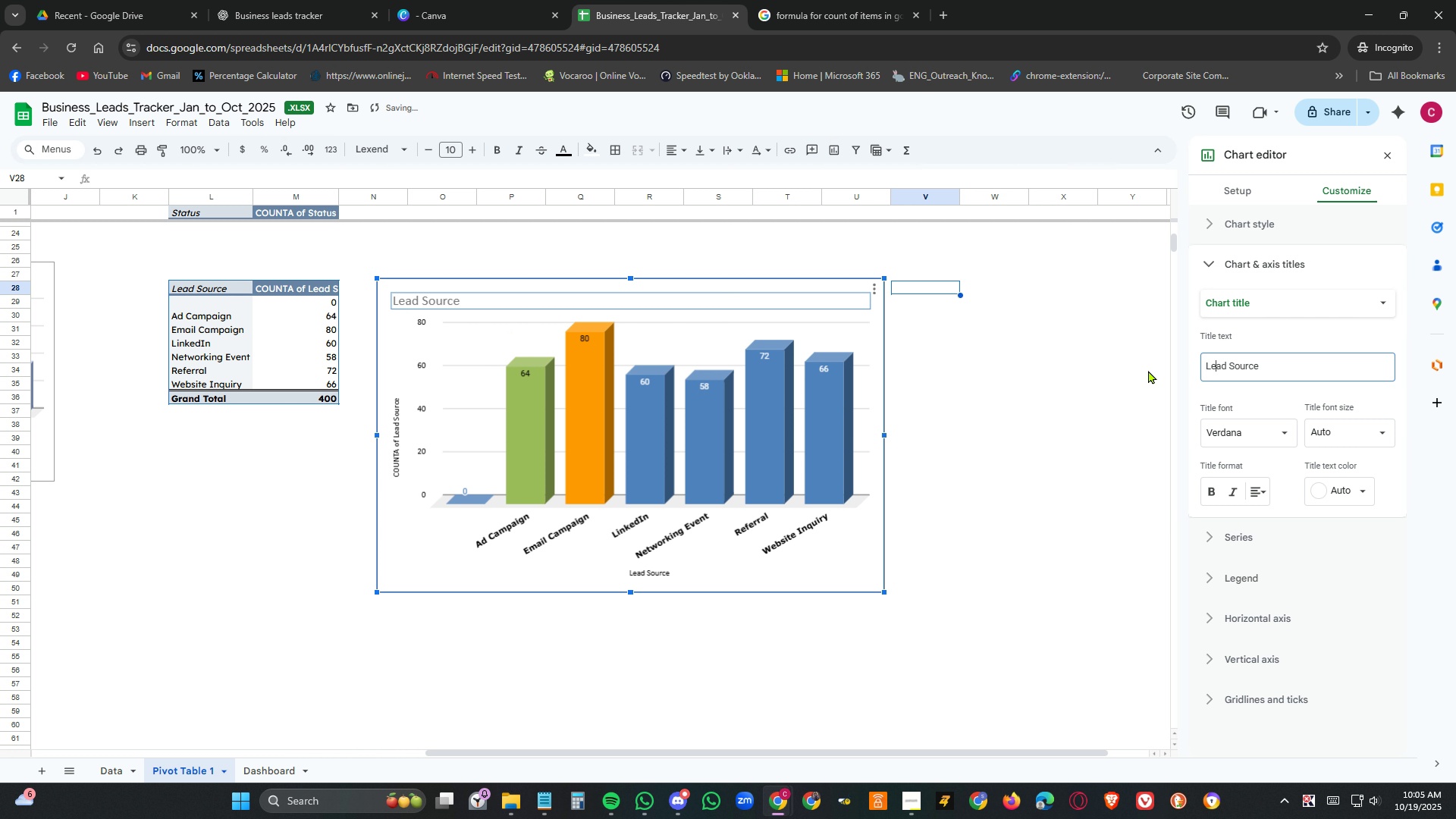 
key(ArrowRight)
 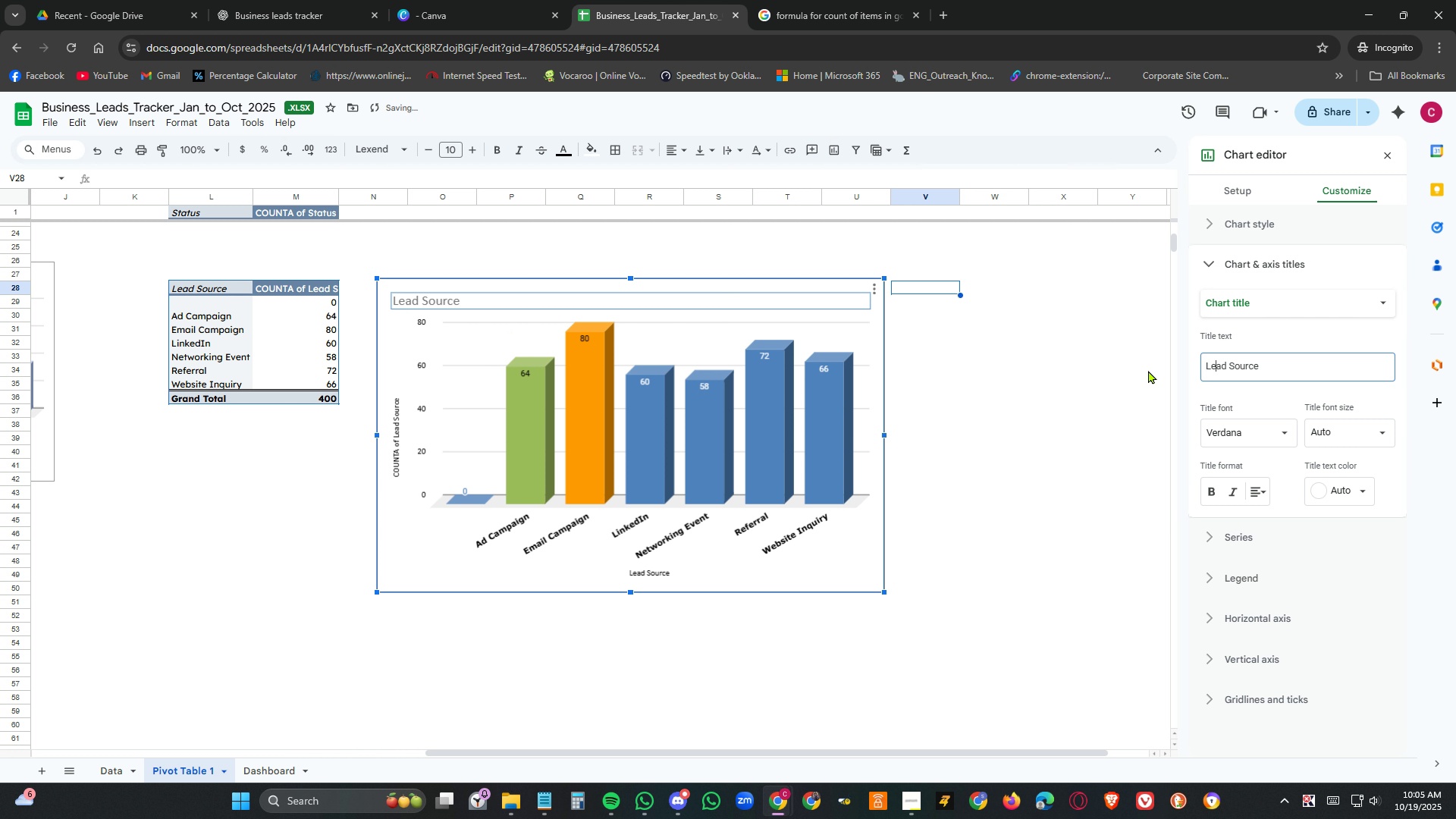 
key(ArrowRight)
 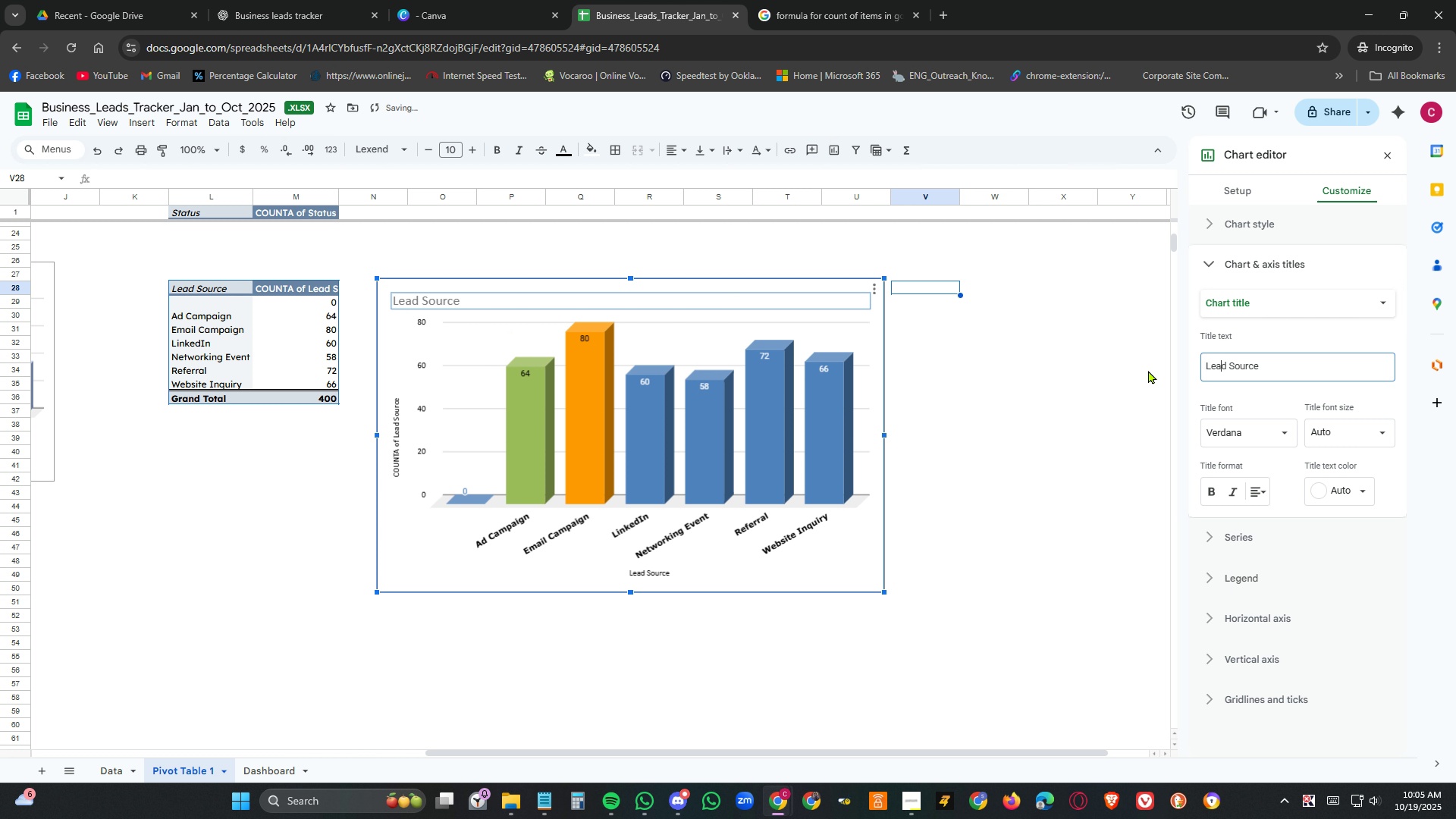 
key(ArrowRight)
 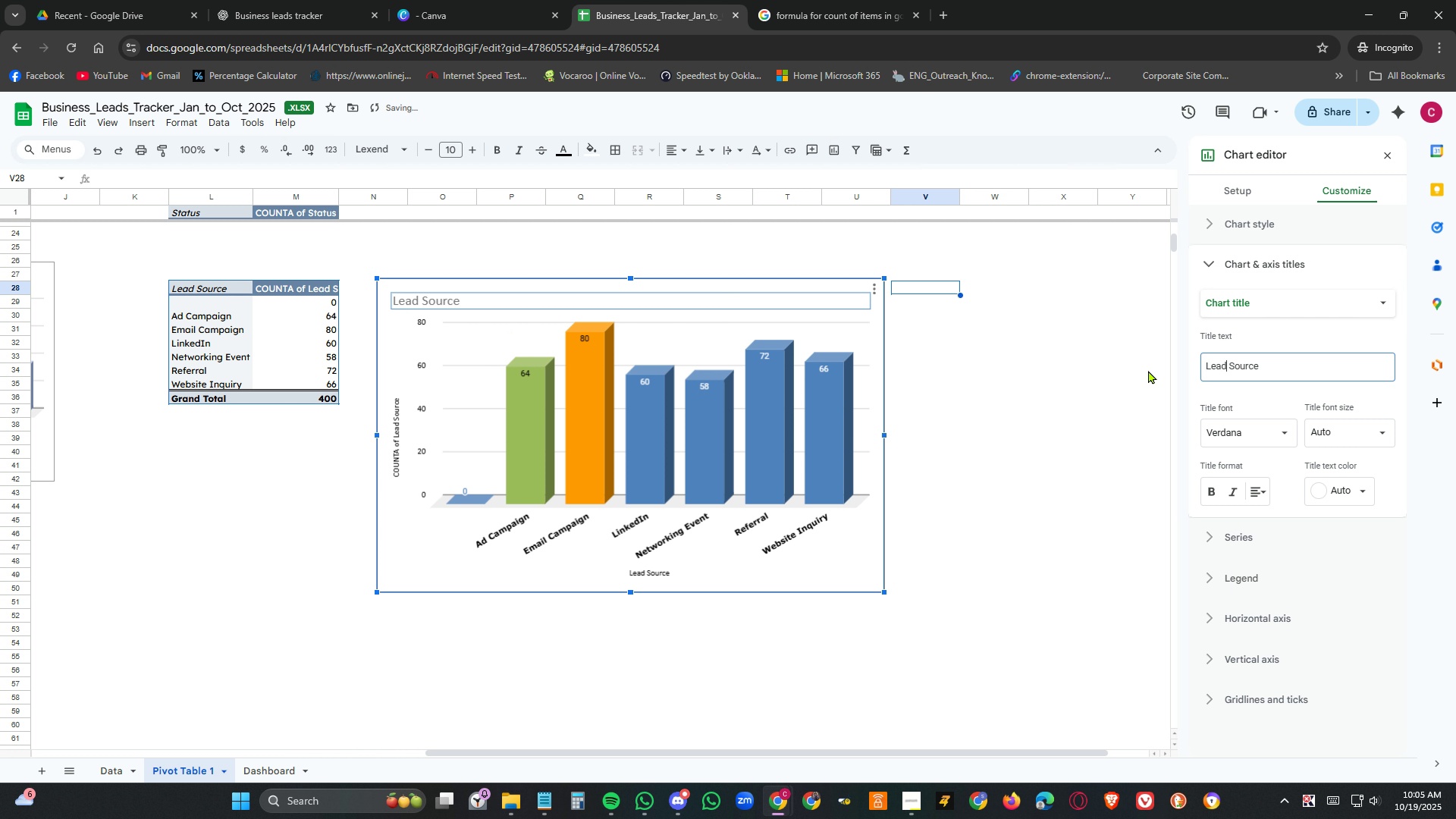 
key(ArrowRight)
 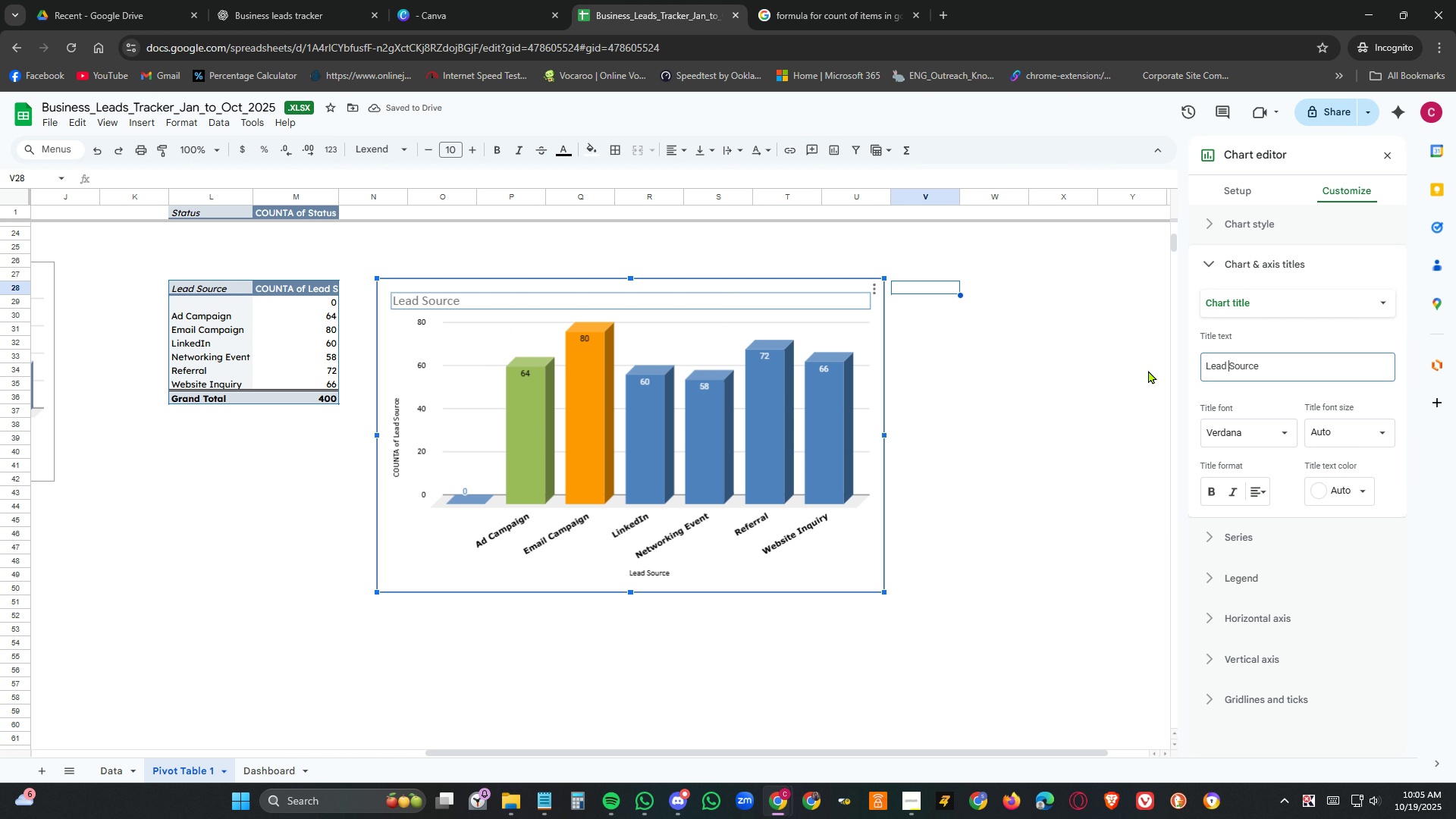 
key(ArrowRight)
 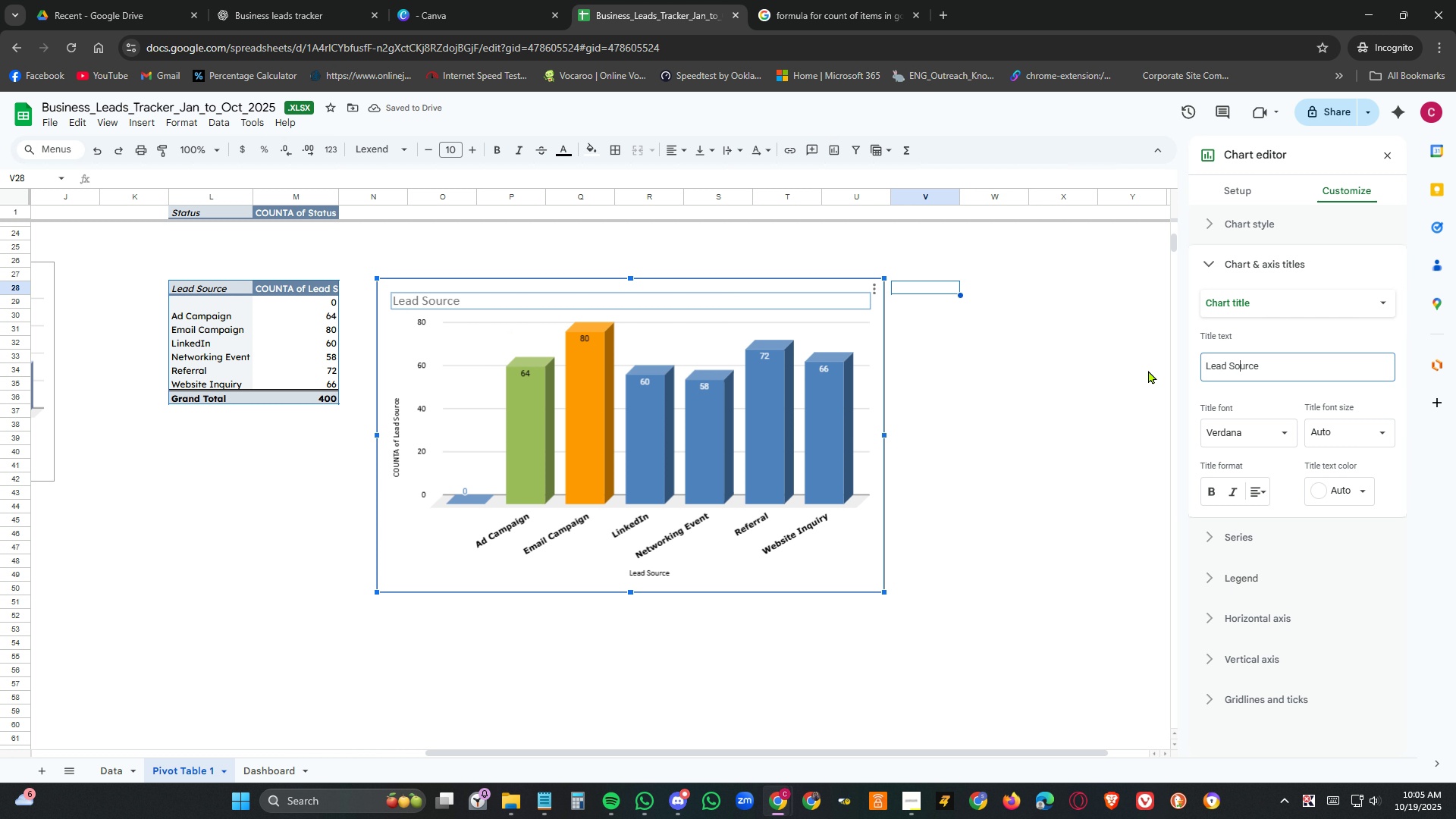 
key(ArrowRight)
 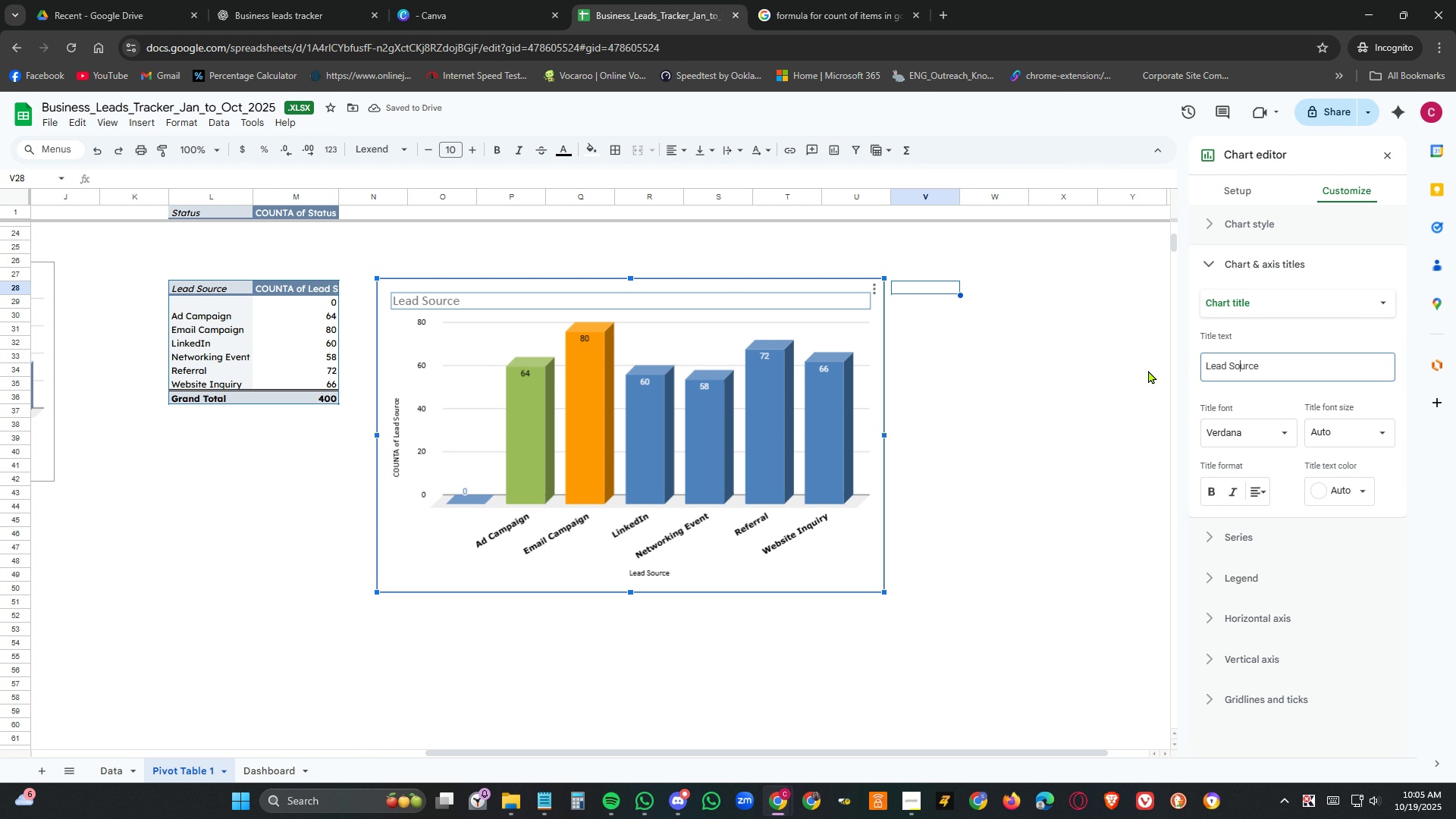 
key(ArrowRight)
 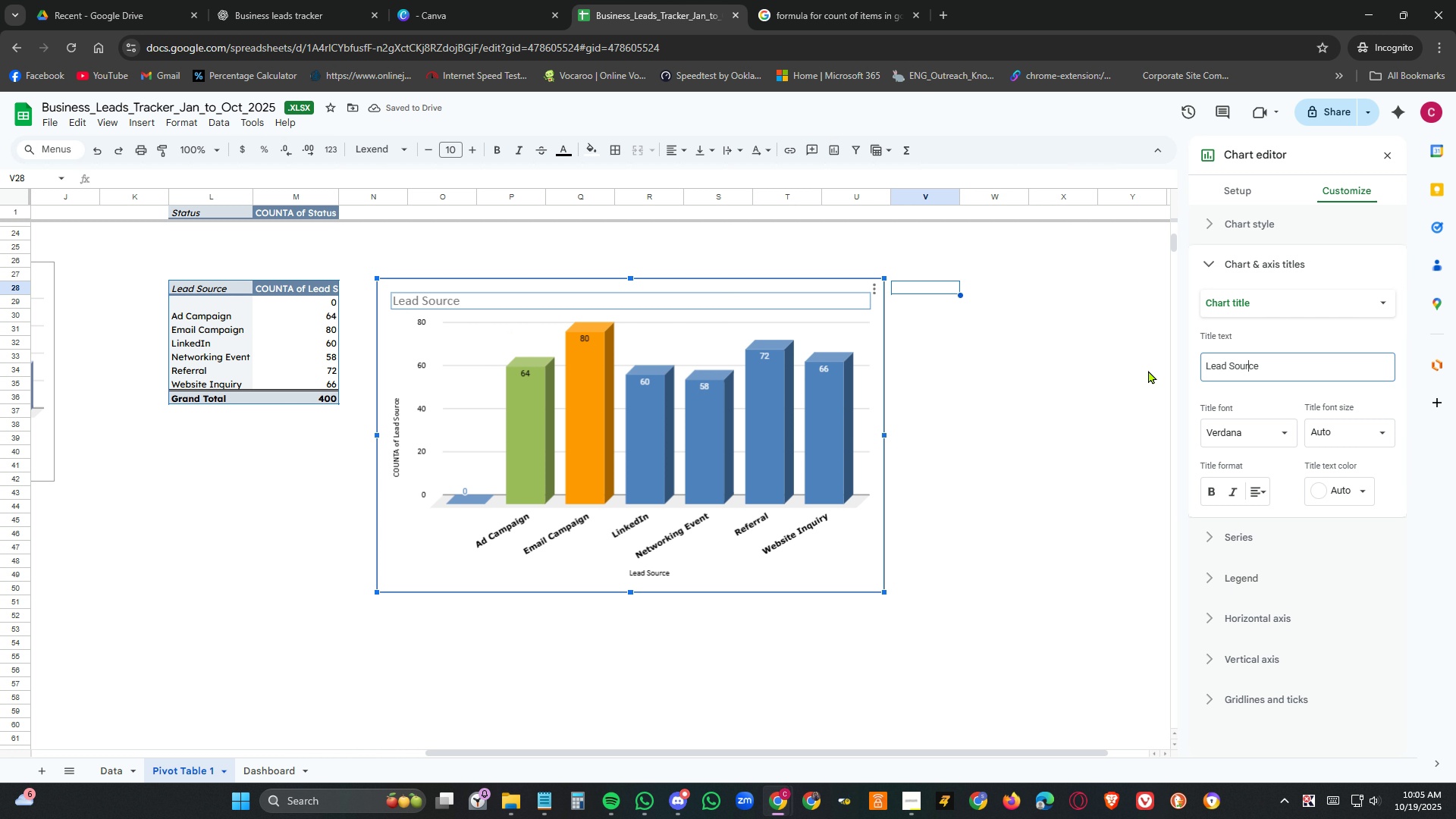 
key(ArrowRight)
 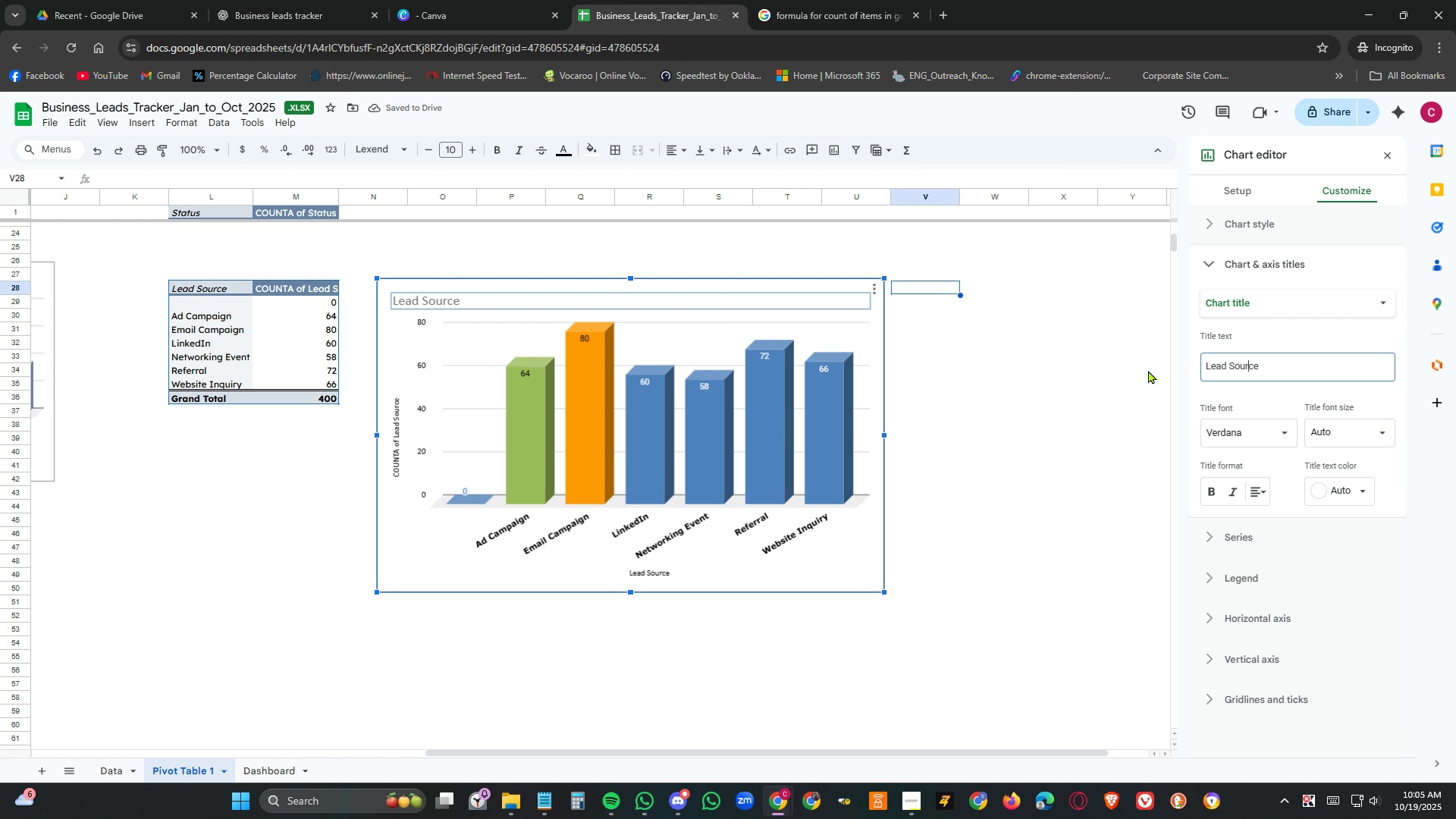 
key(ArrowRight)
 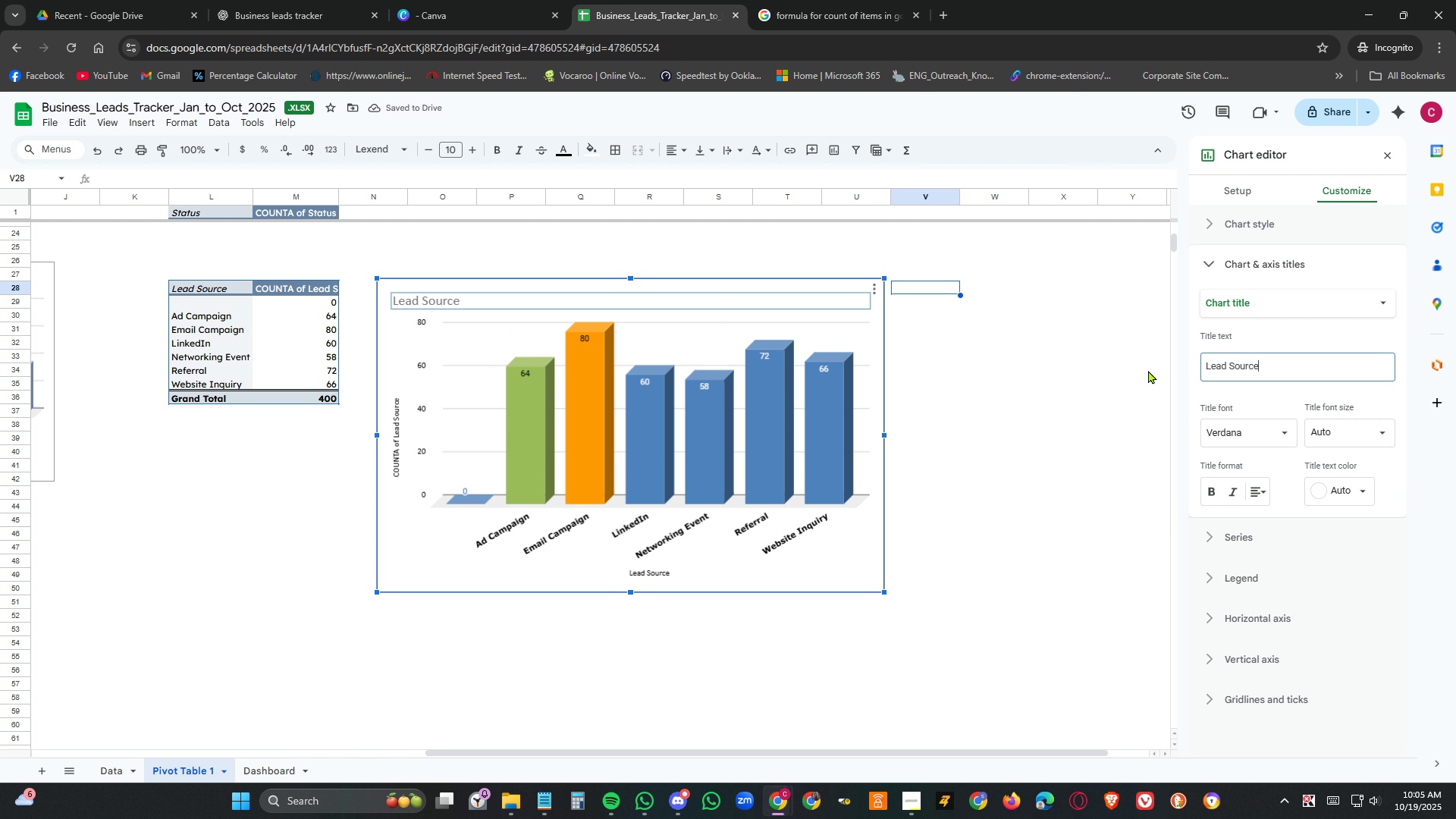 
key(ArrowRight)
 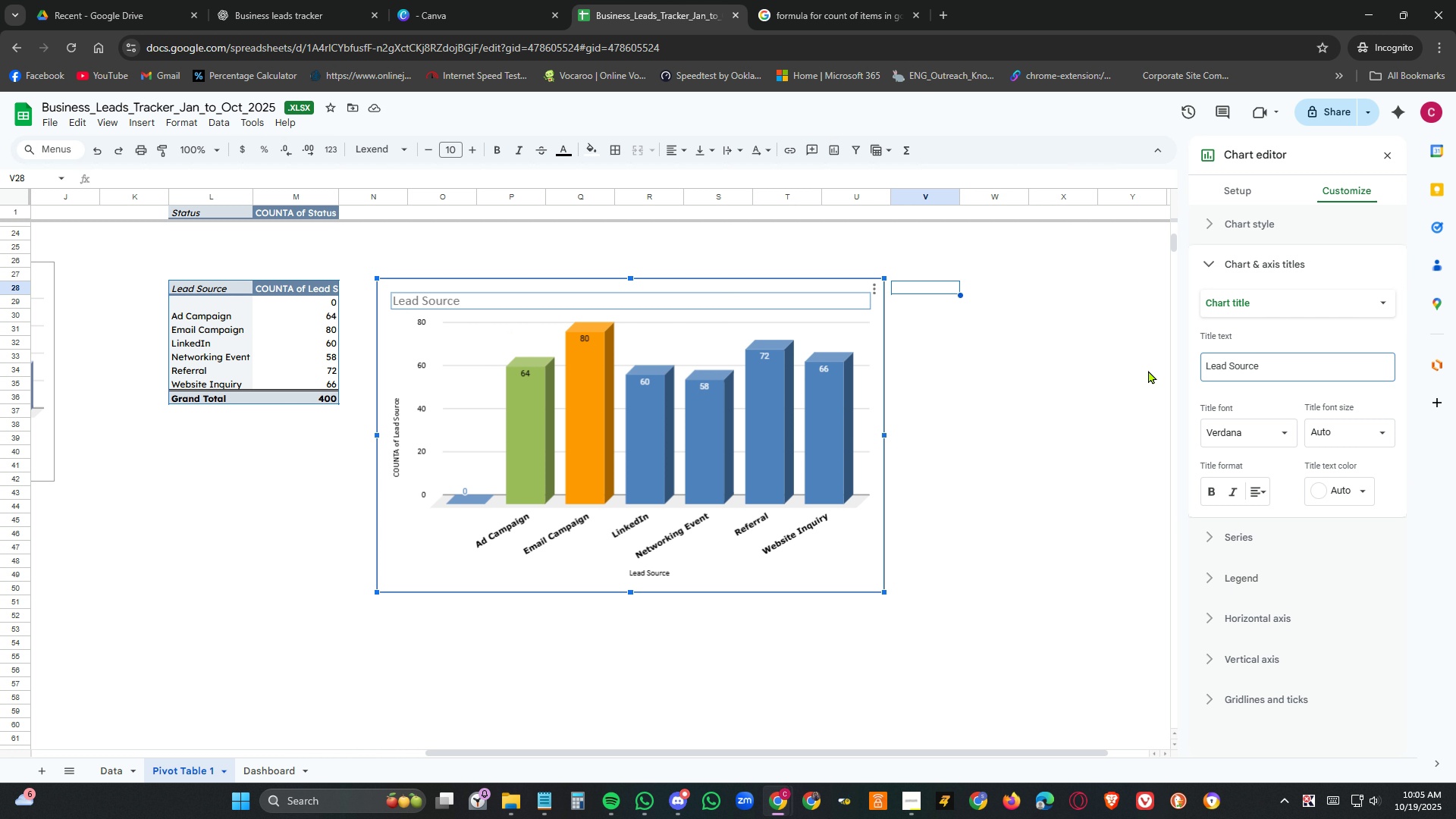 
type( Count)
 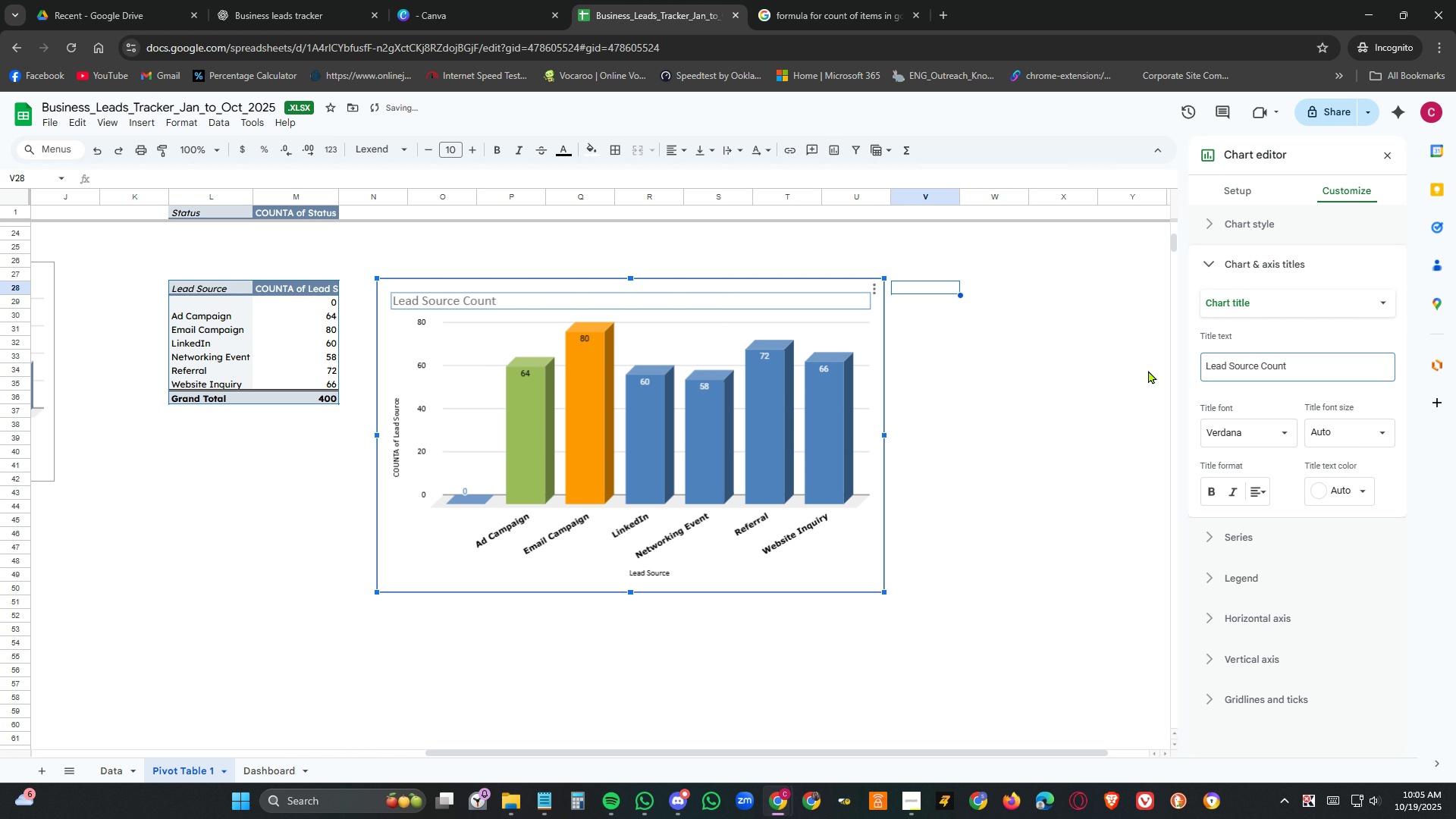 
key(Backspace)
key(Backspace)
key(Backspace)
key(Backspace)
key(Backspace)
type(Ranking)
 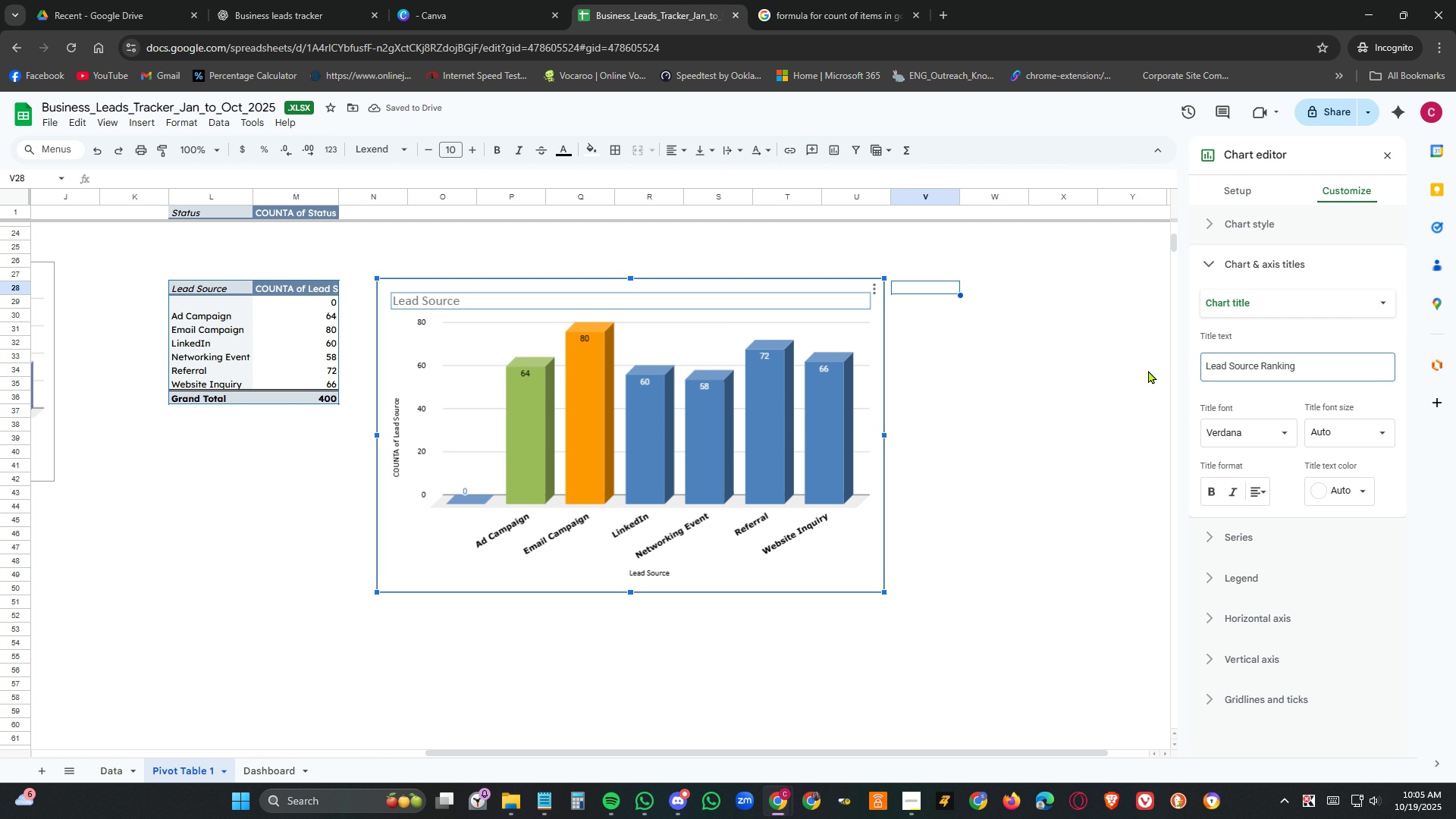 
left_click([1101, 501])
 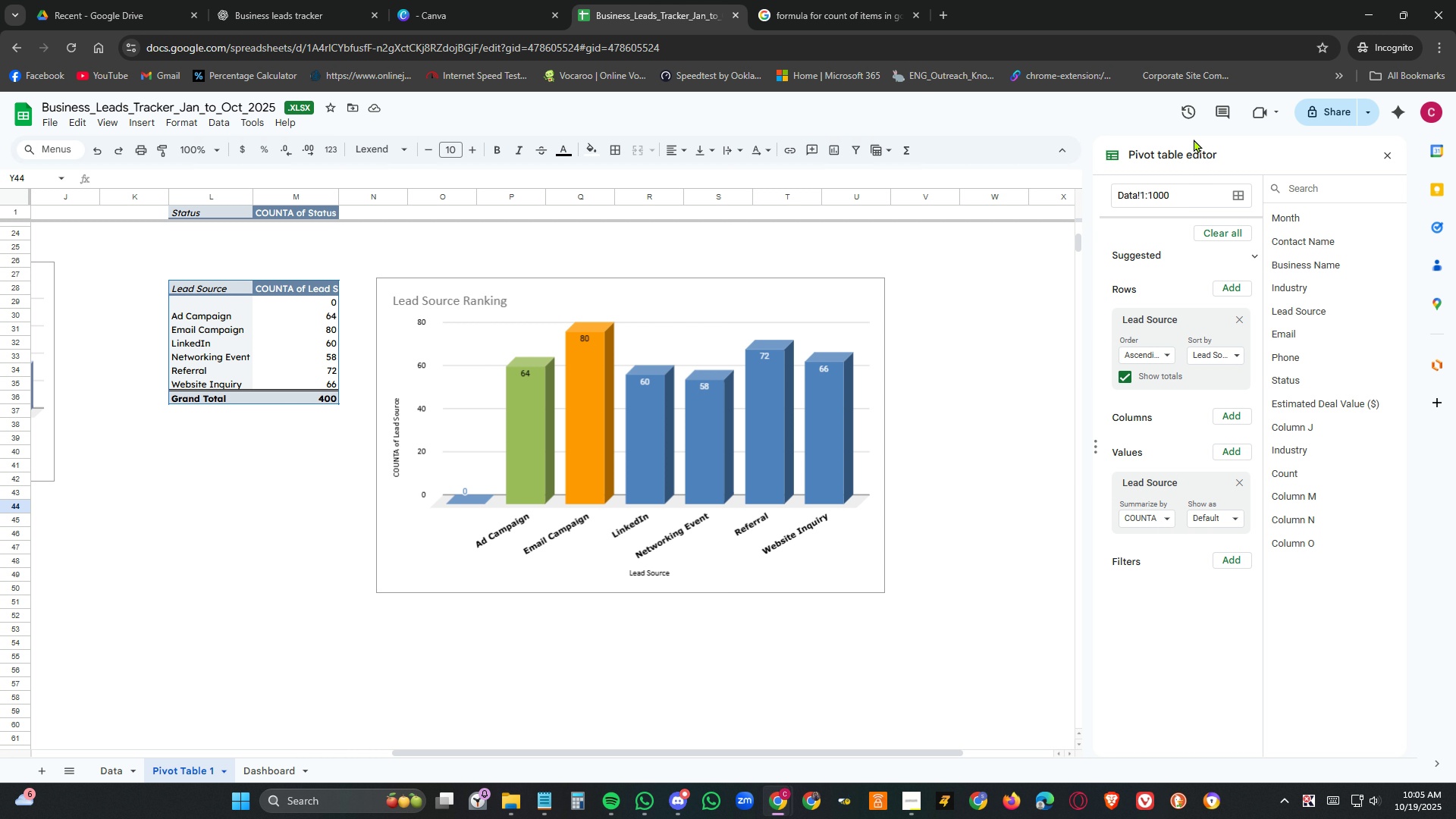 
wait(7.02)
 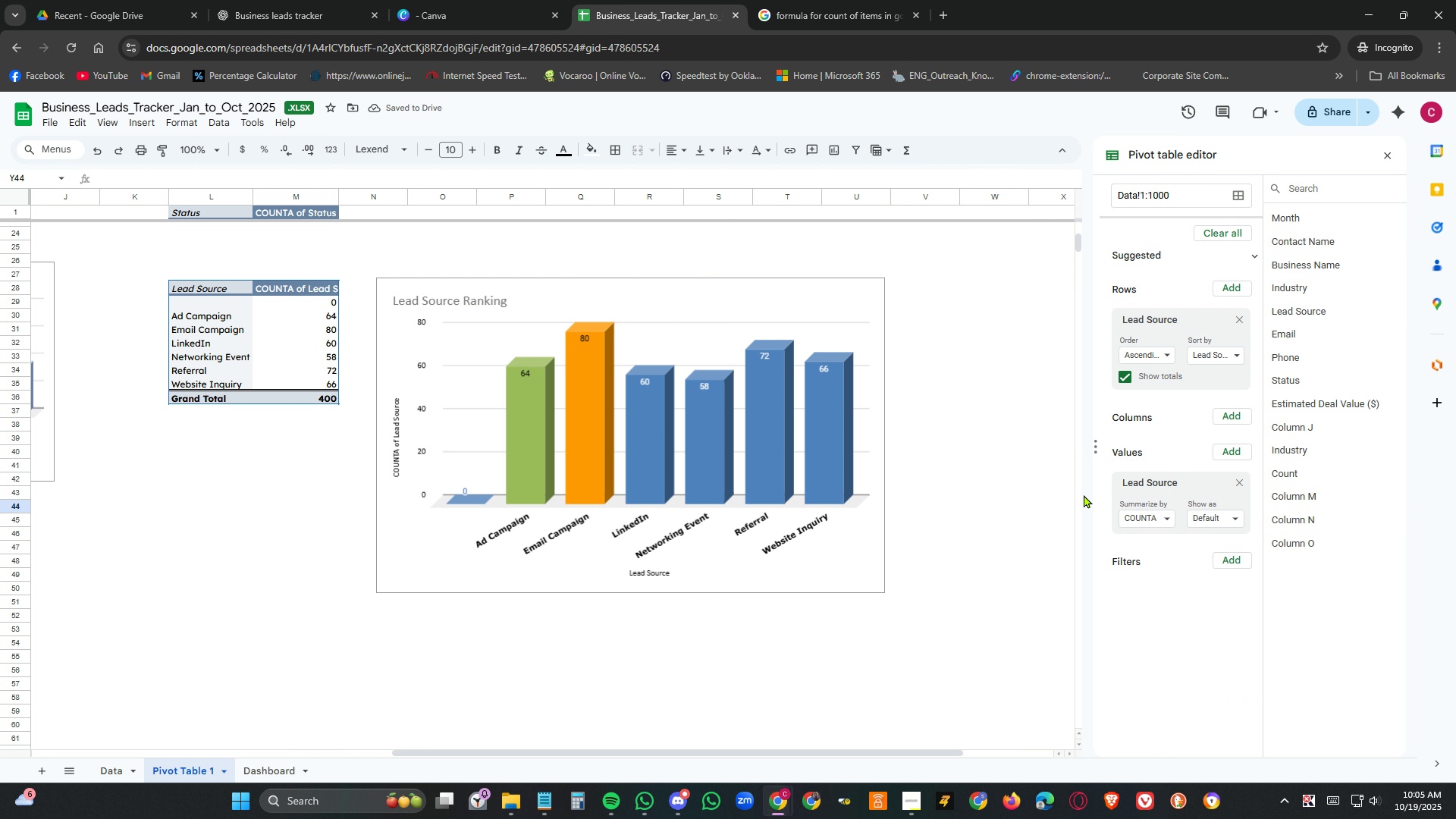 
left_click([1122, 378])
 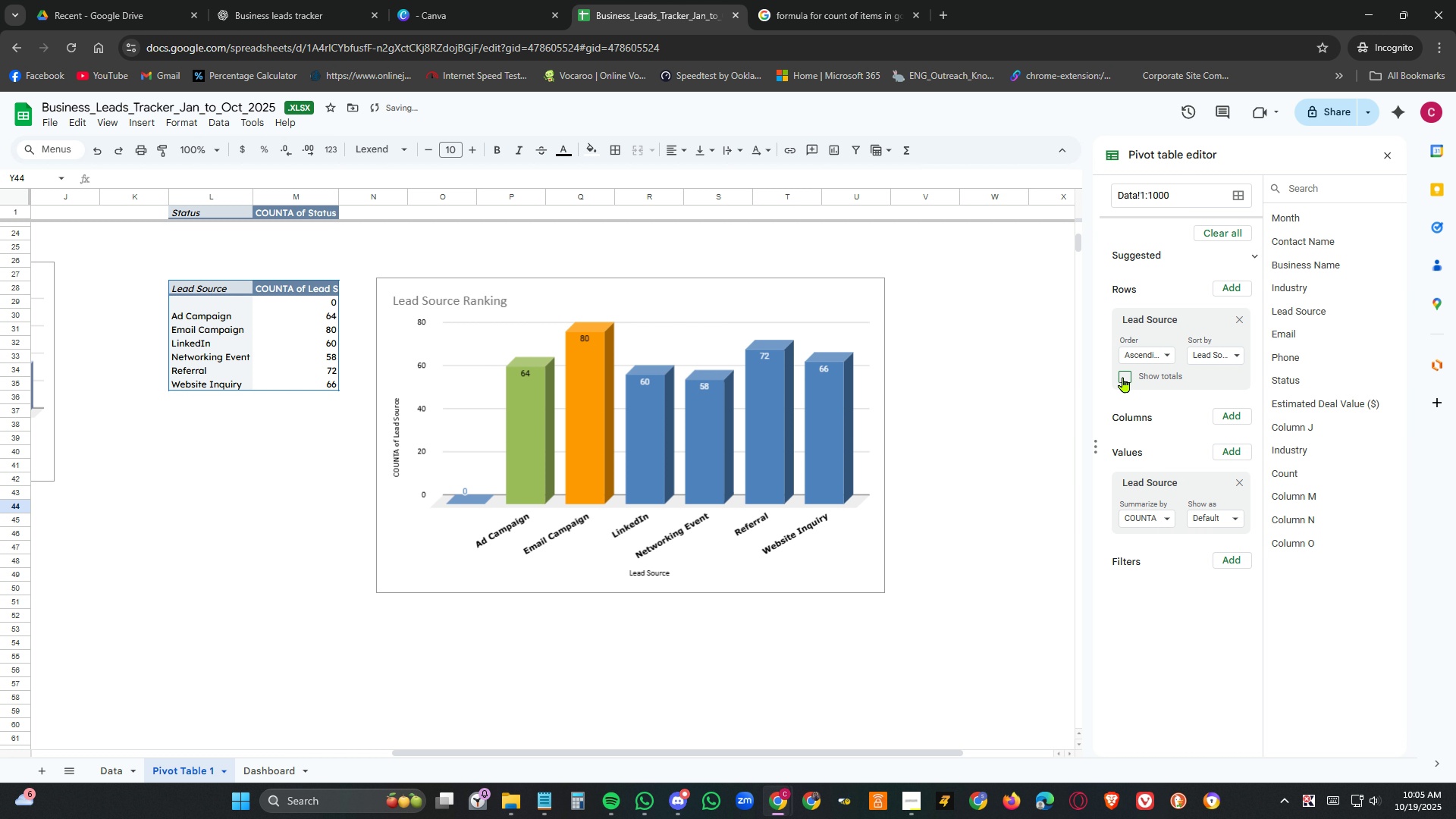 
left_click([1124, 377])
 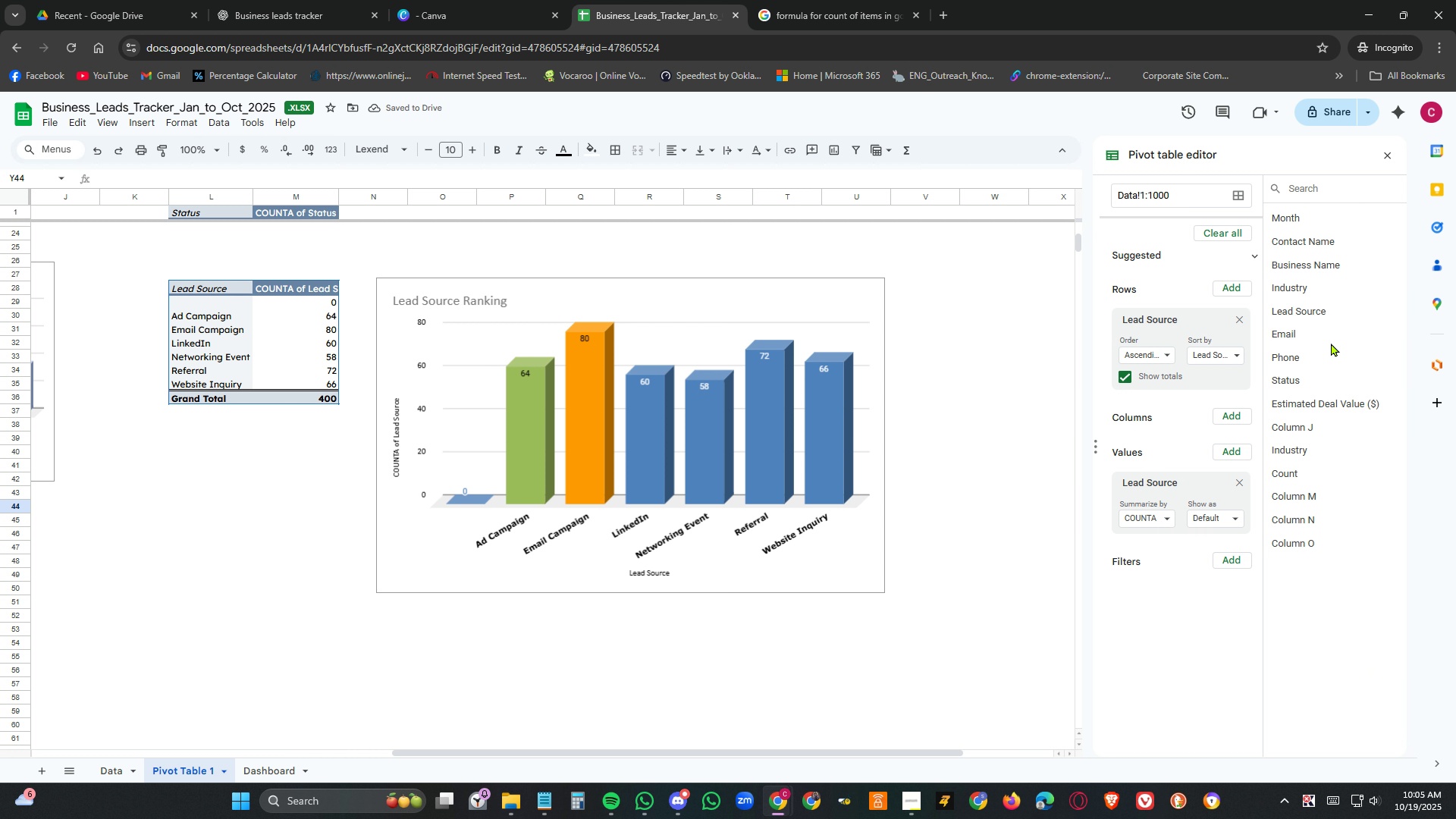 
left_click([817, 404])
 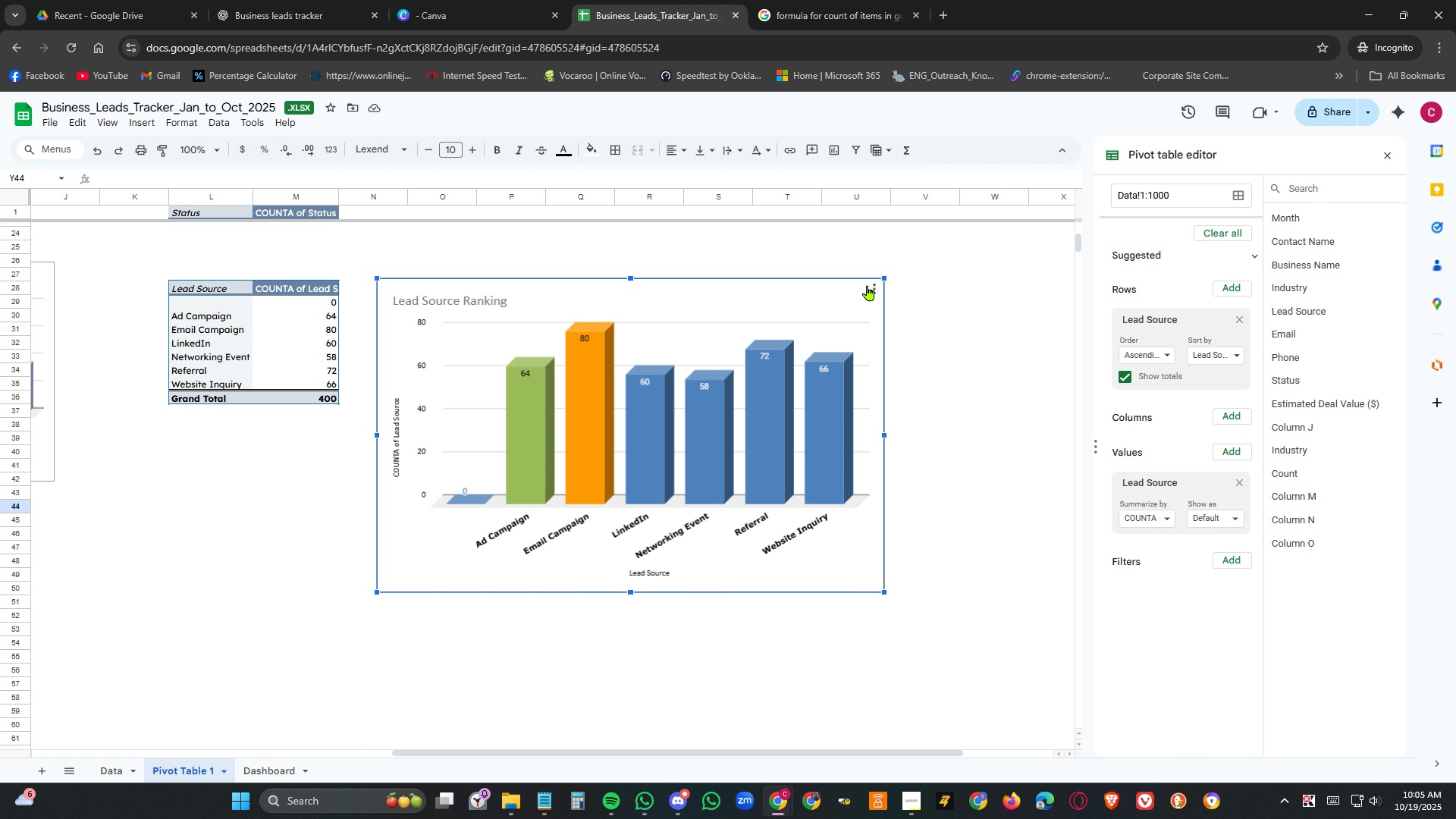 
left_click([873, 286])
 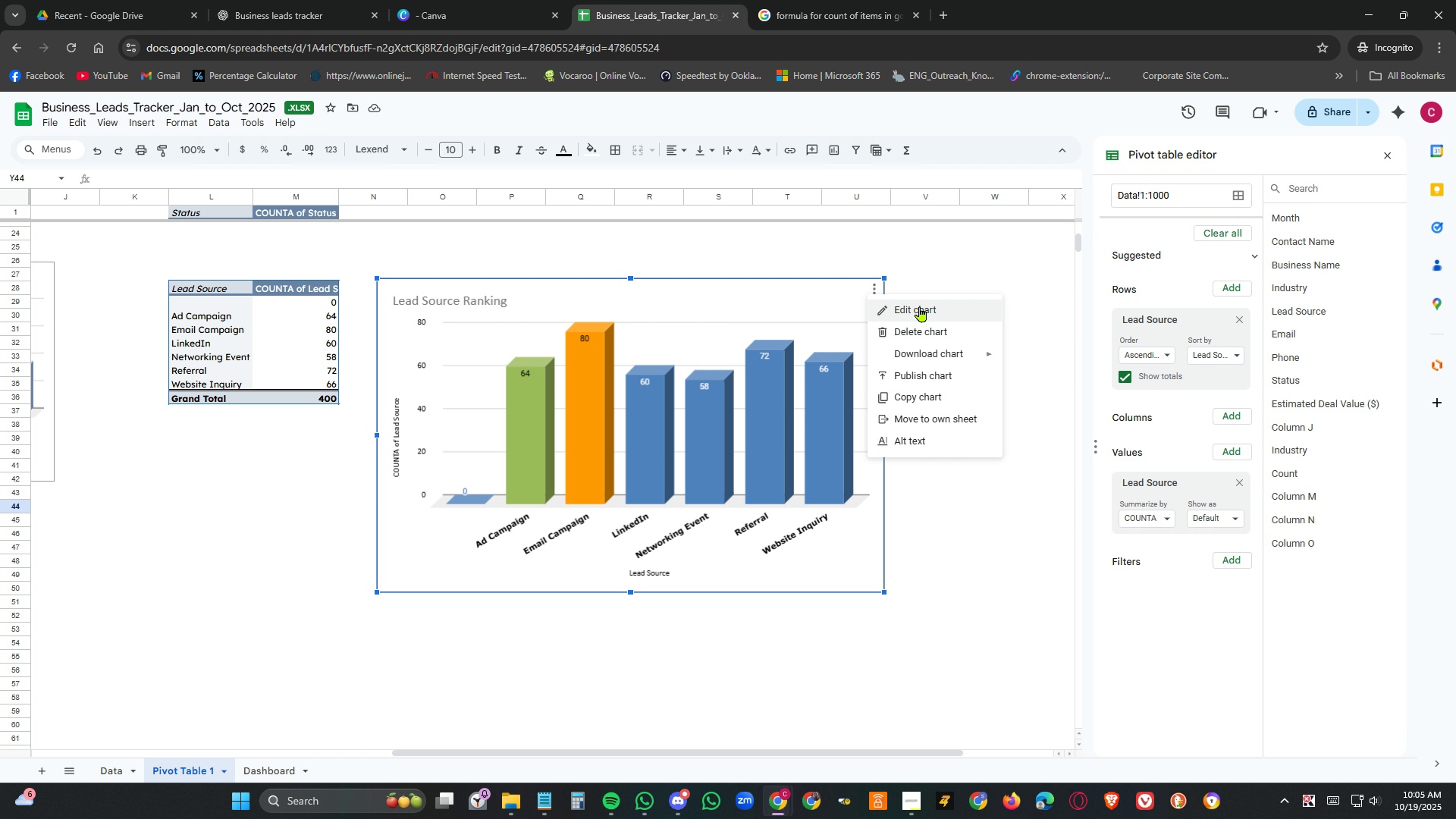 
left_click([920, 306])
 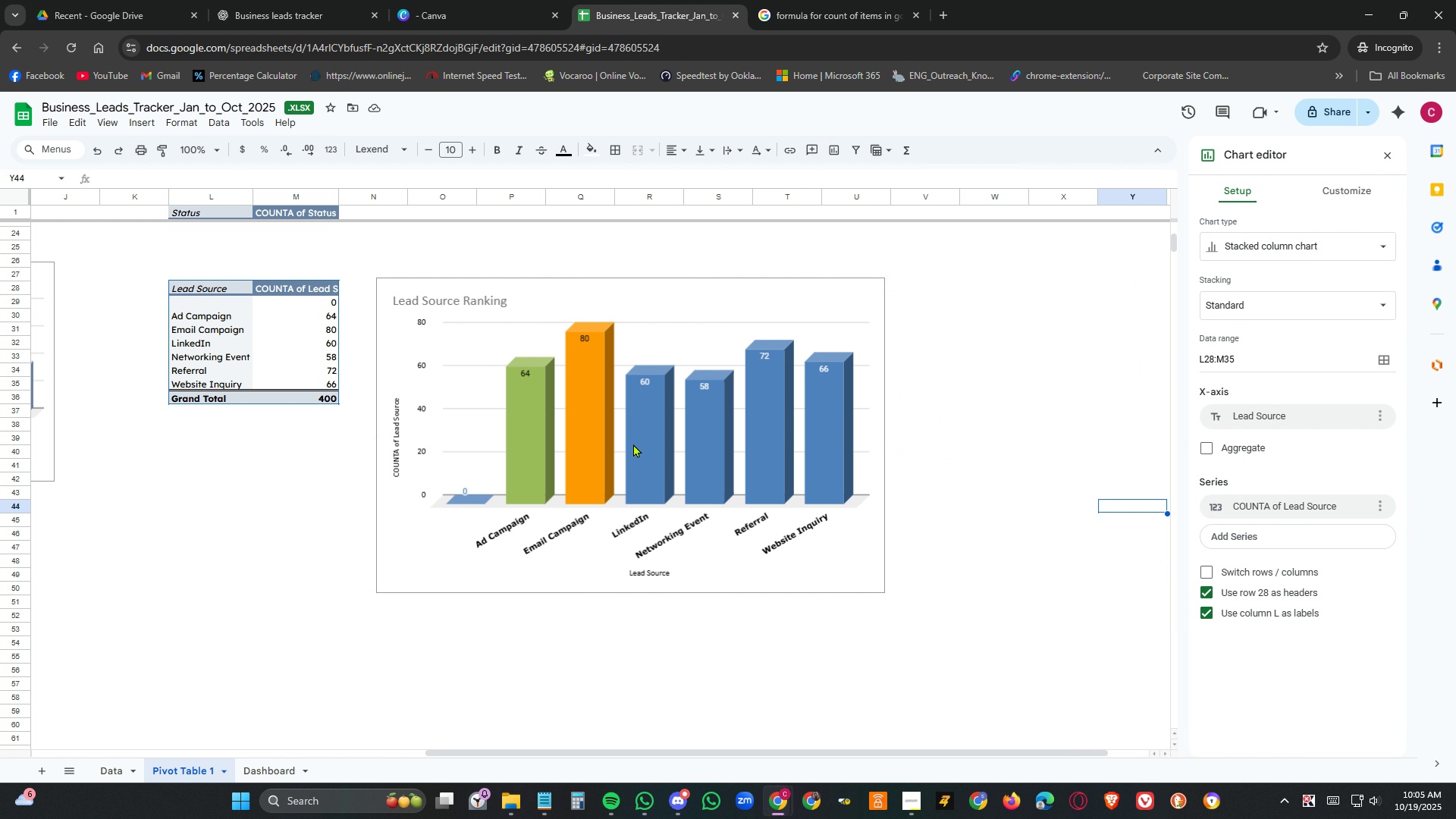 
left_click([646, 441])
 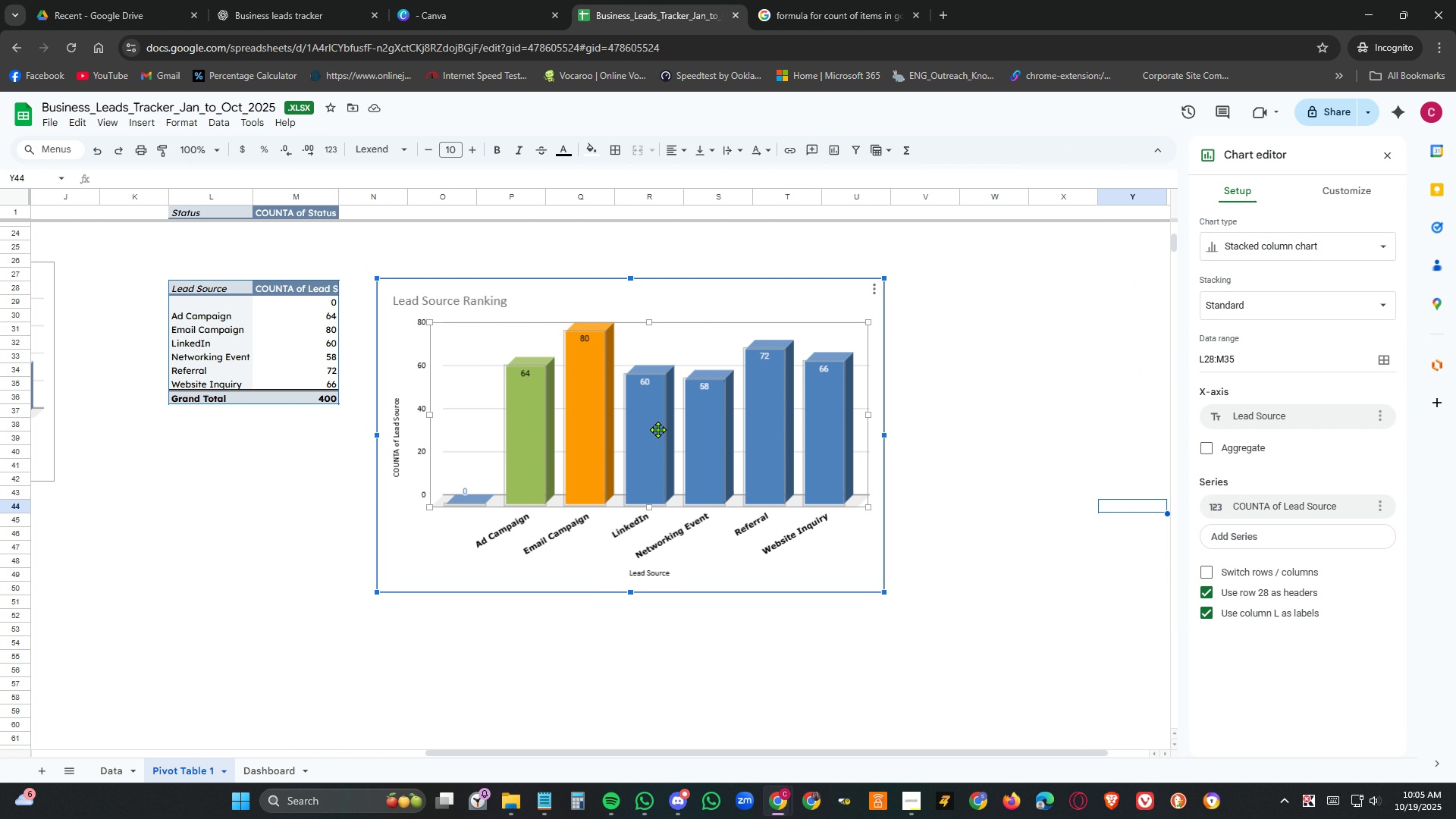 
left_click([658, 430])
 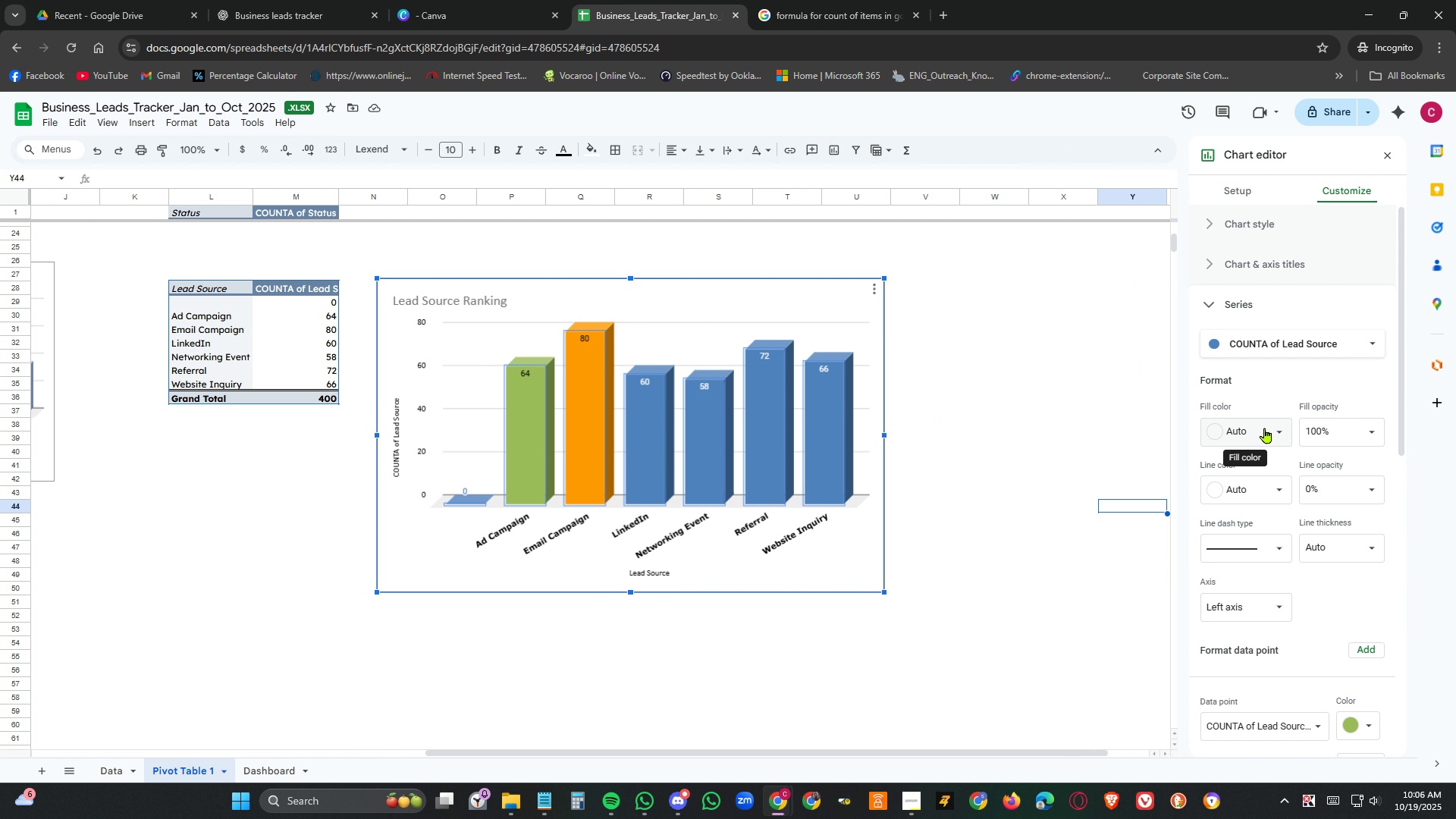 
wait(5.68)
 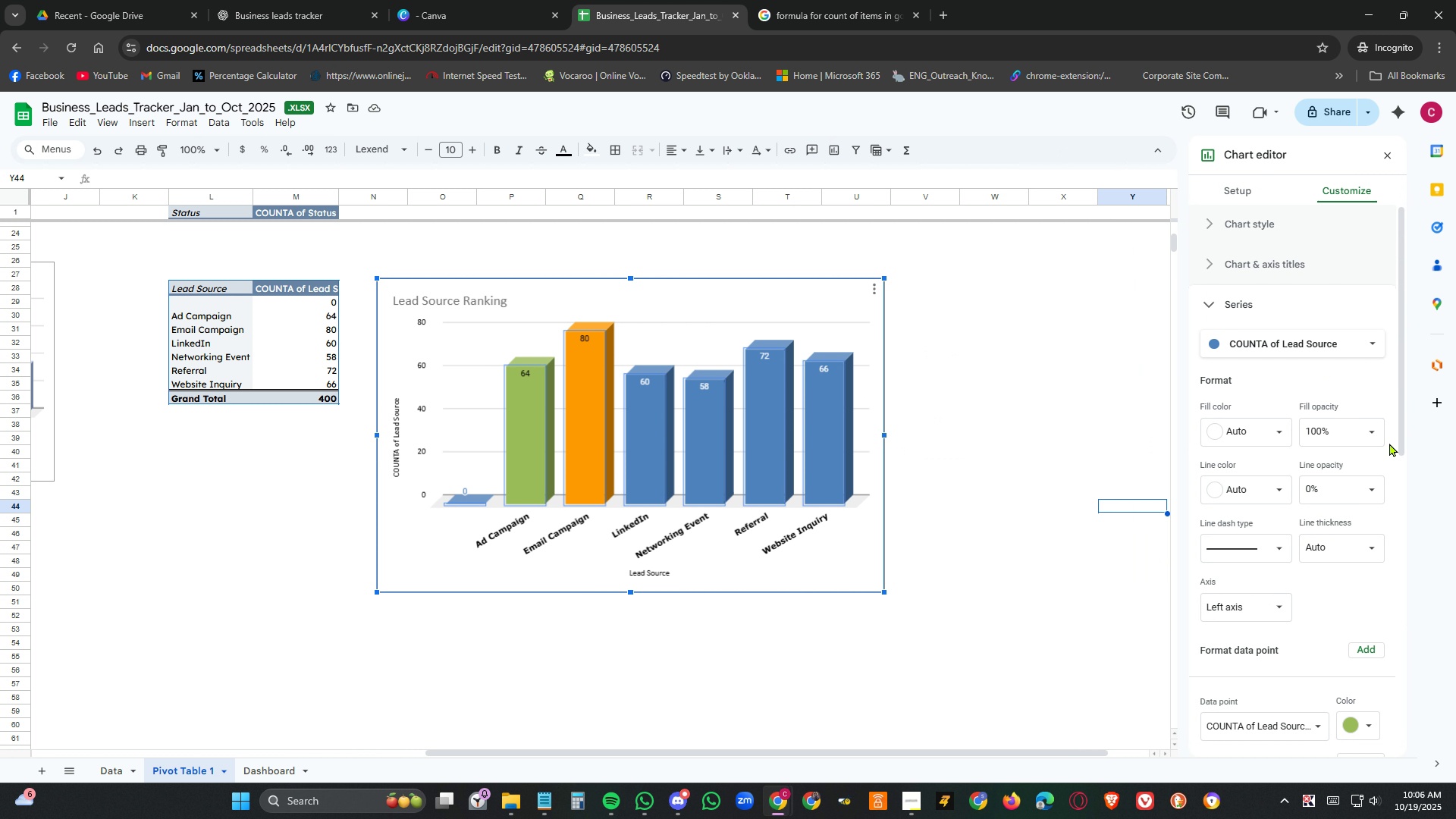 
left_click([1285, 428])
 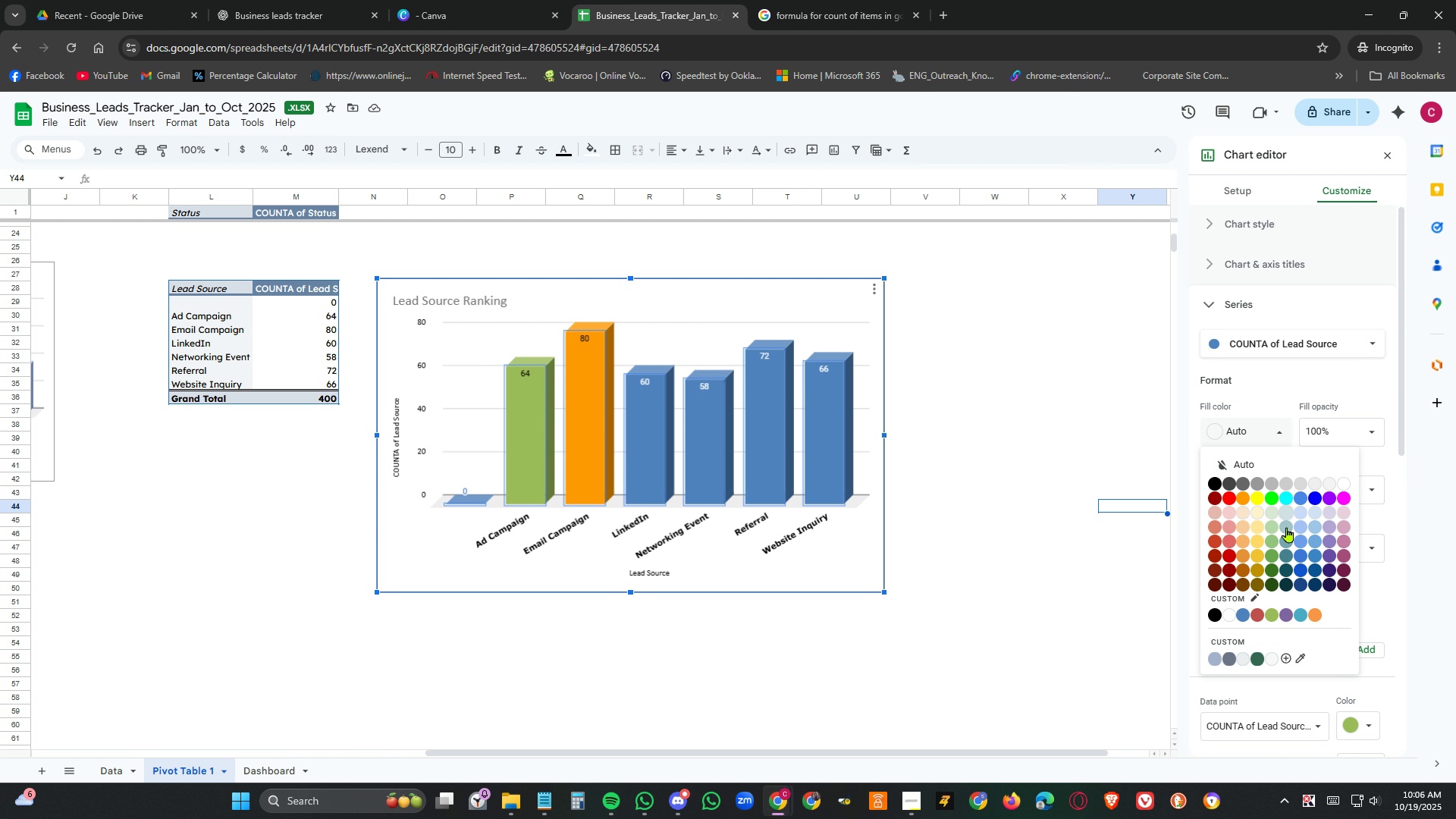 
left_click([1285, 620])
 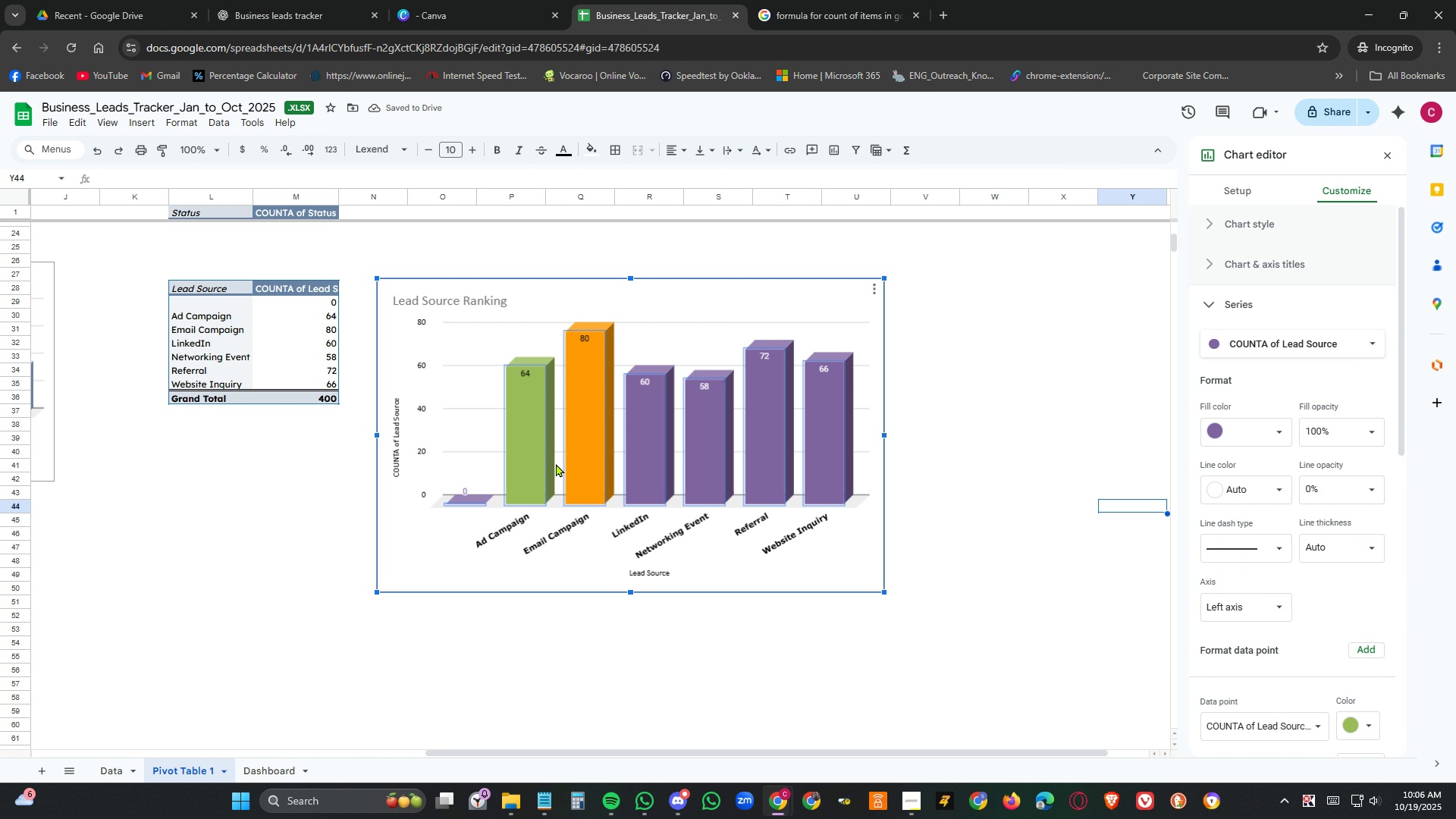 
left_click([532, 466])
 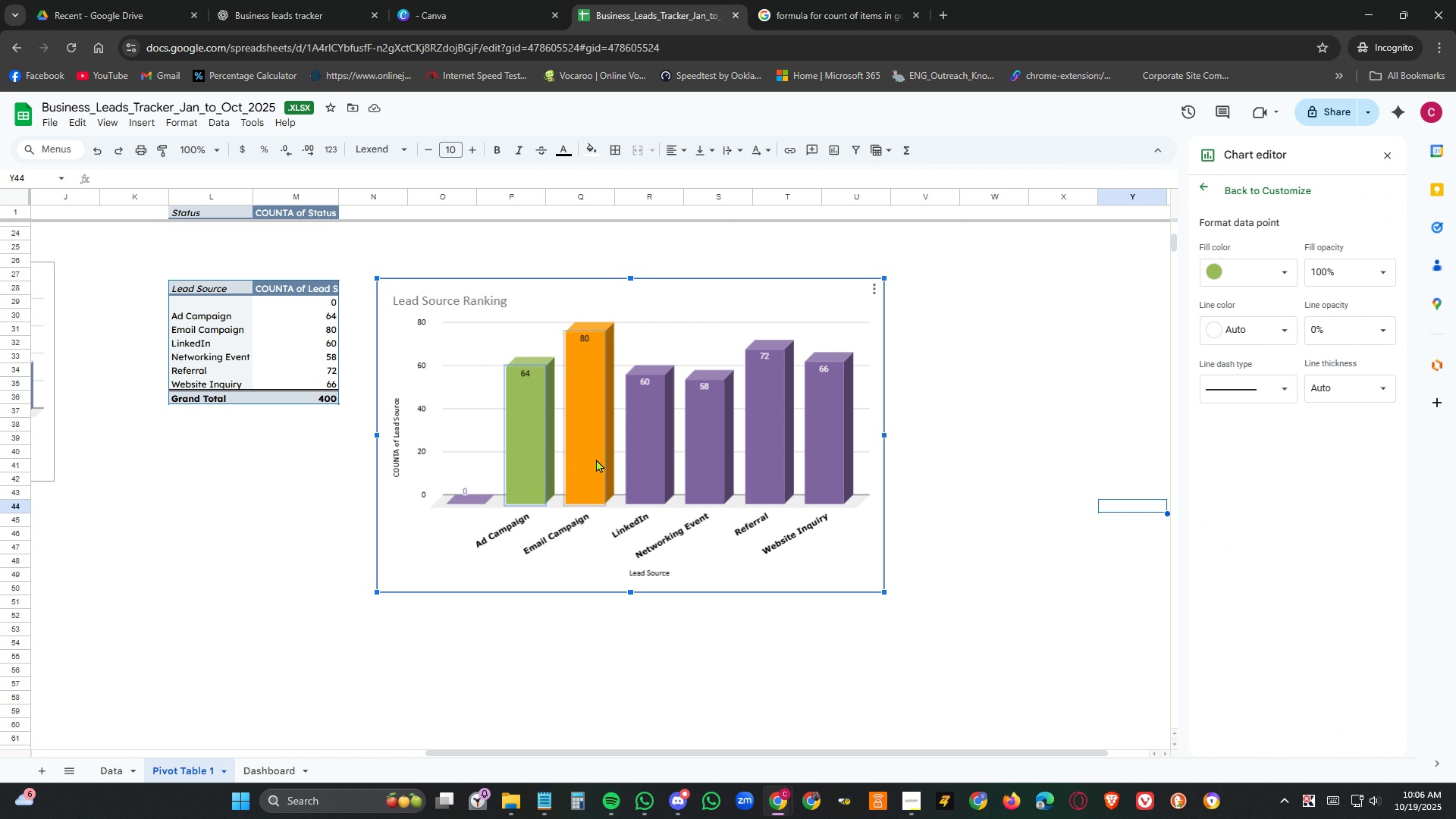 
left_click([601, 461])
 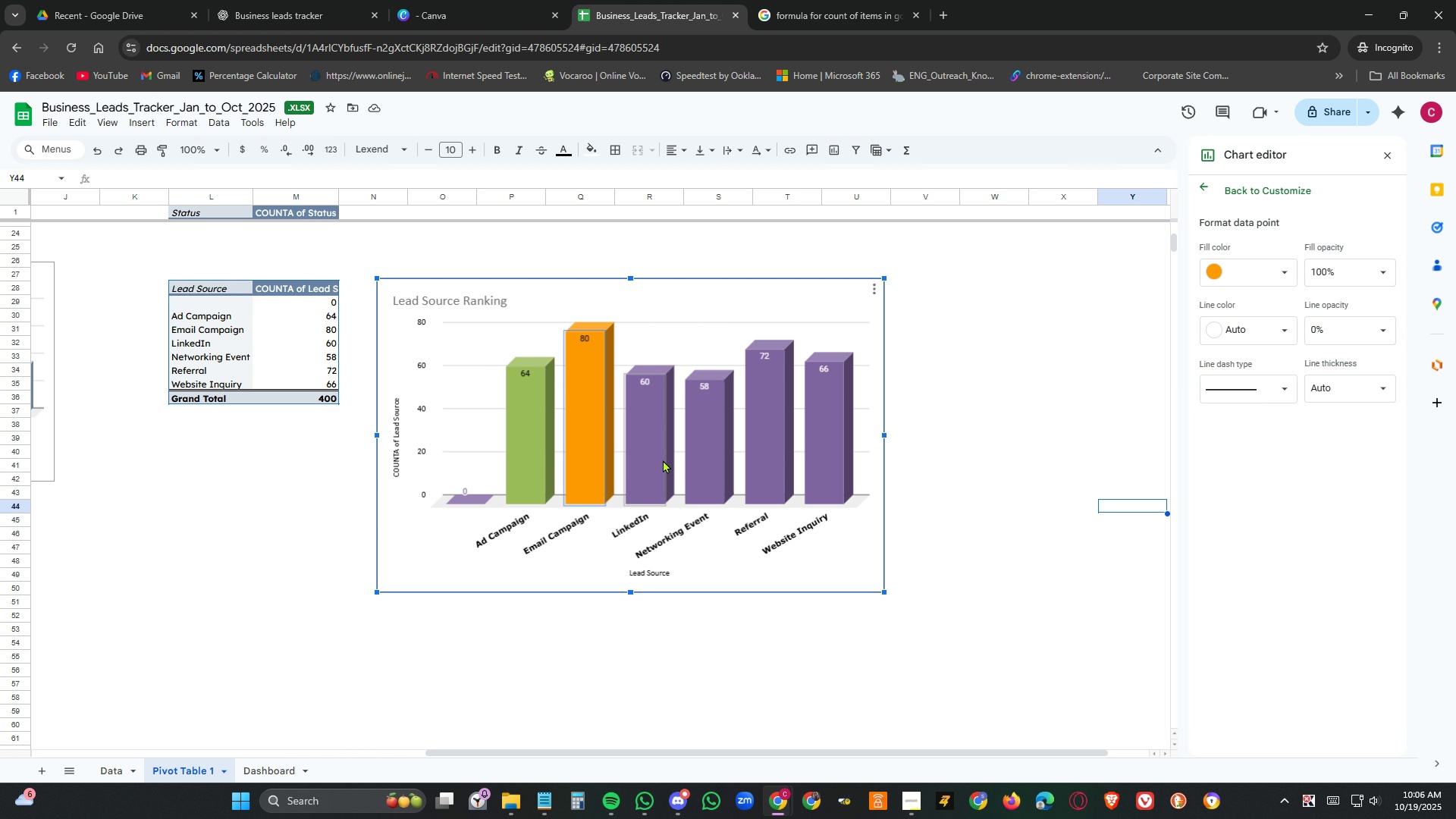 
left_click([663, 460])
 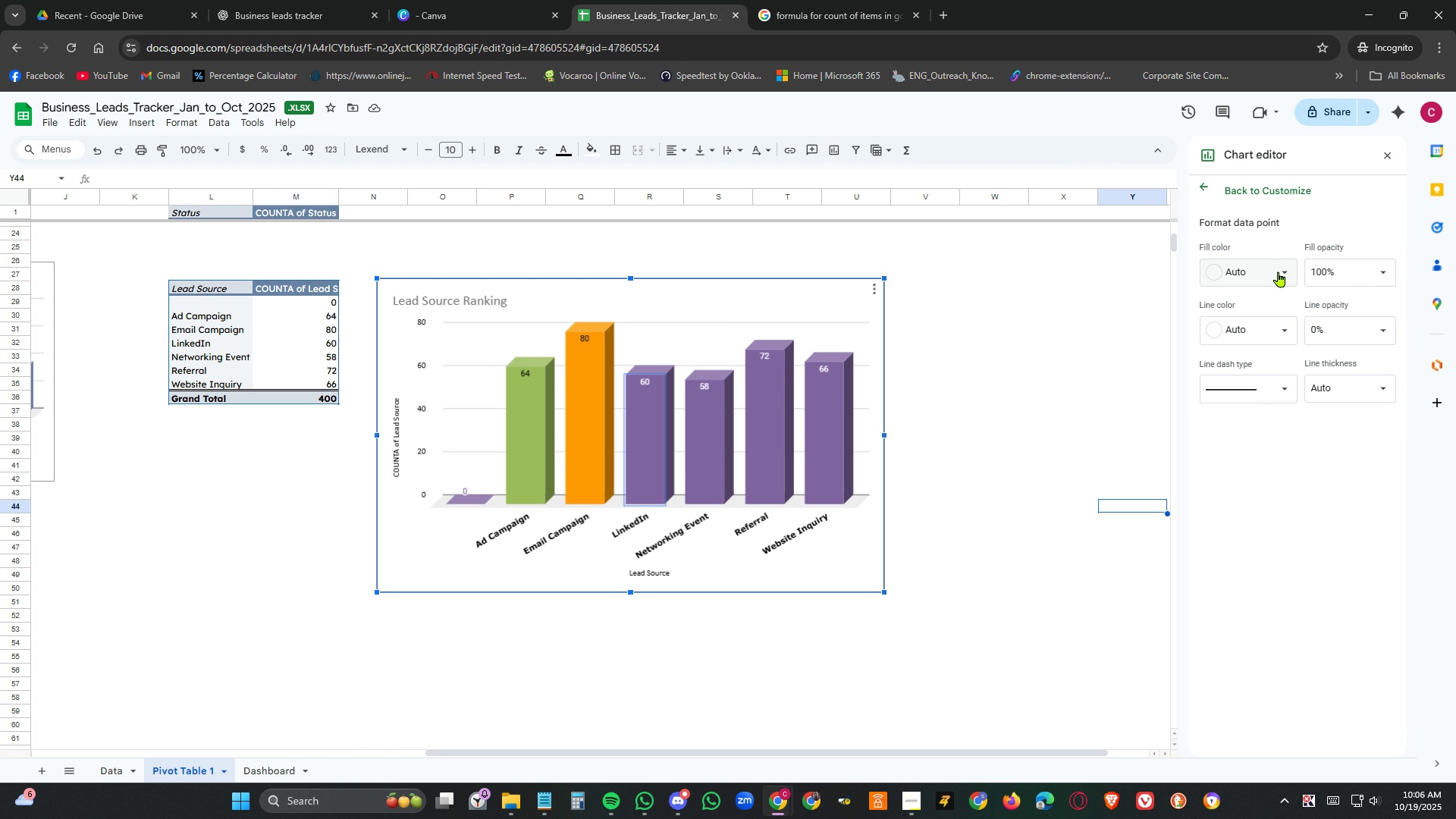 
left_click([1286, 275])
 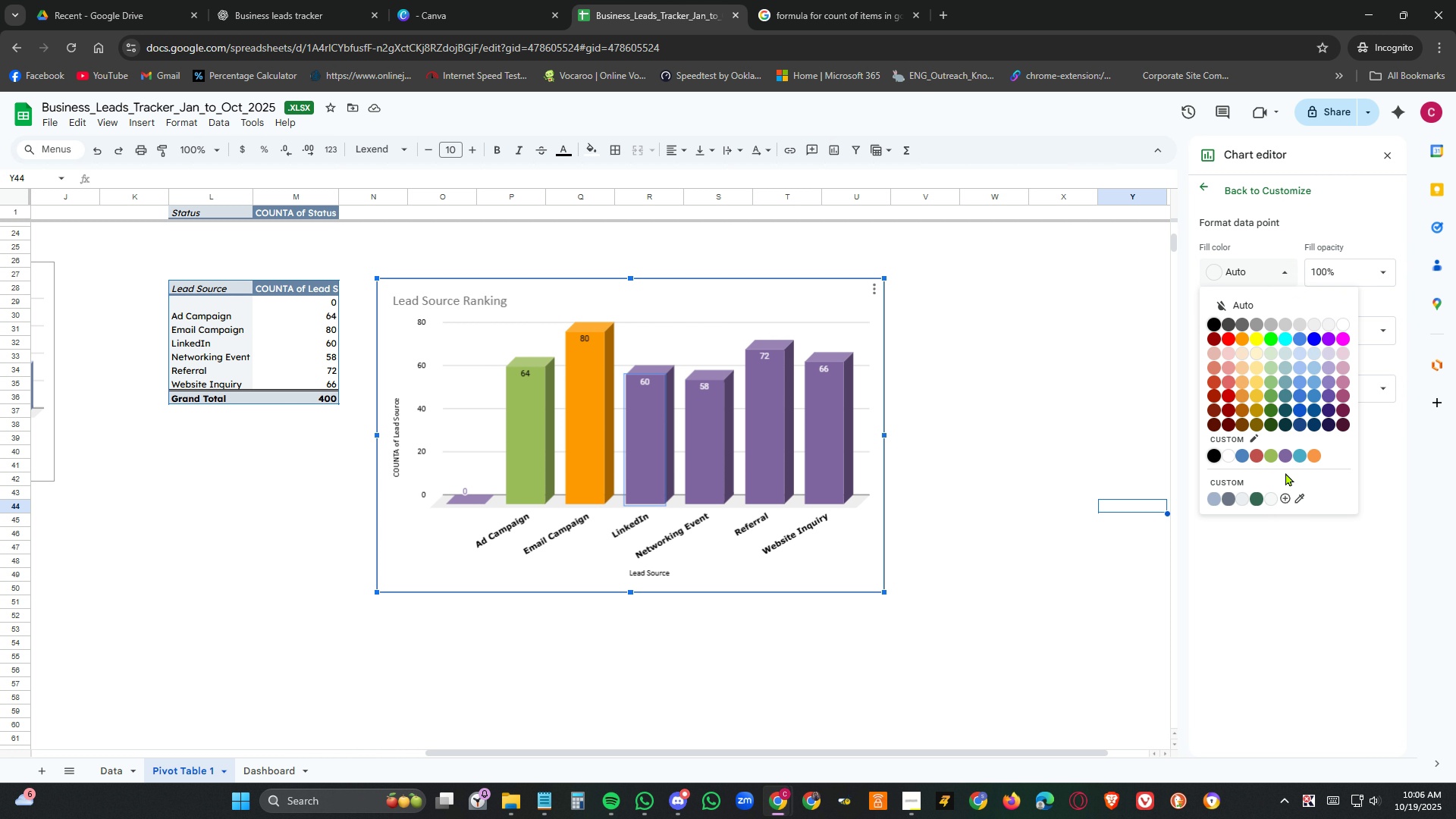 
left_click([1287, 458])
 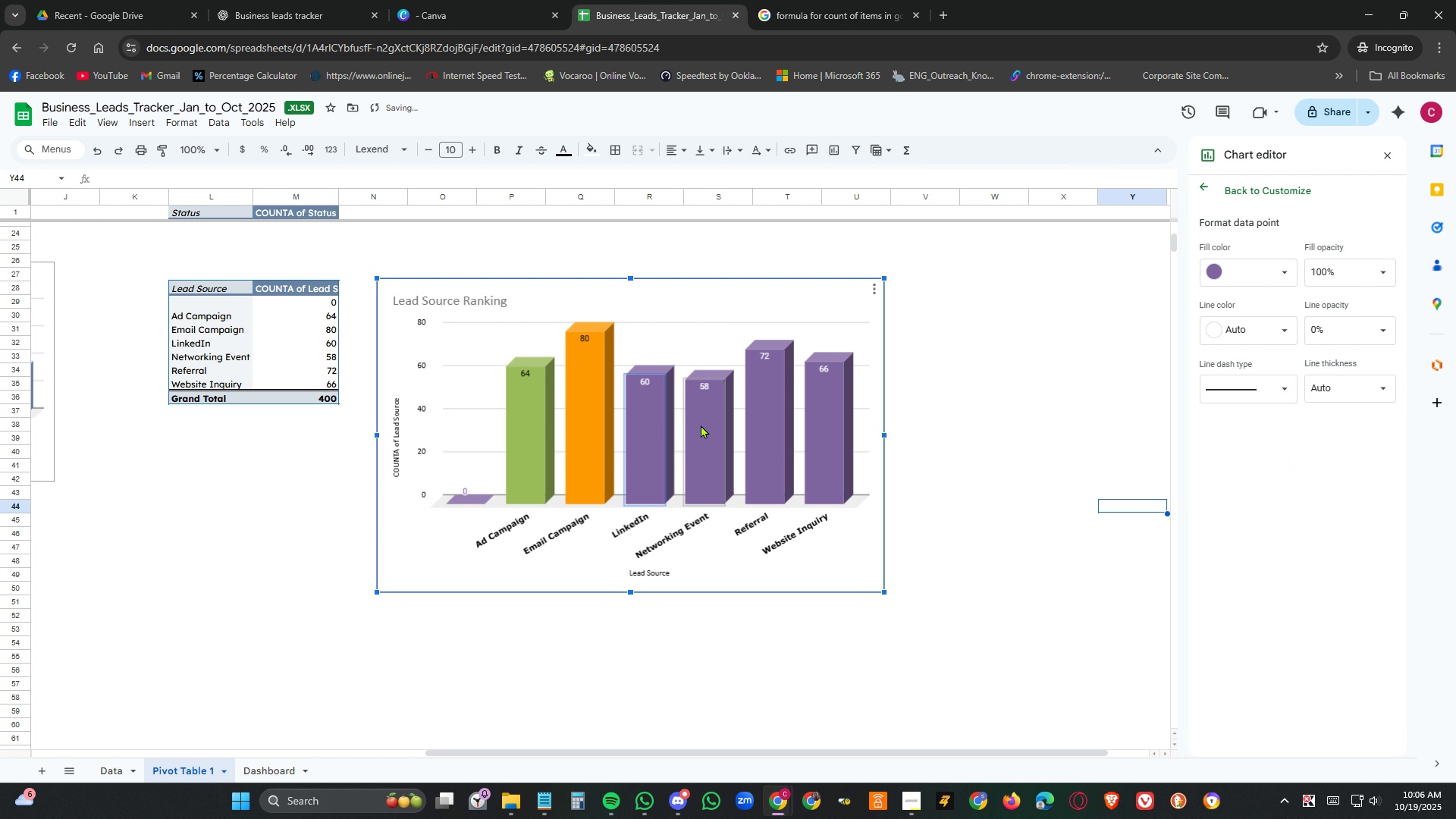 
left_click([701, 424])
 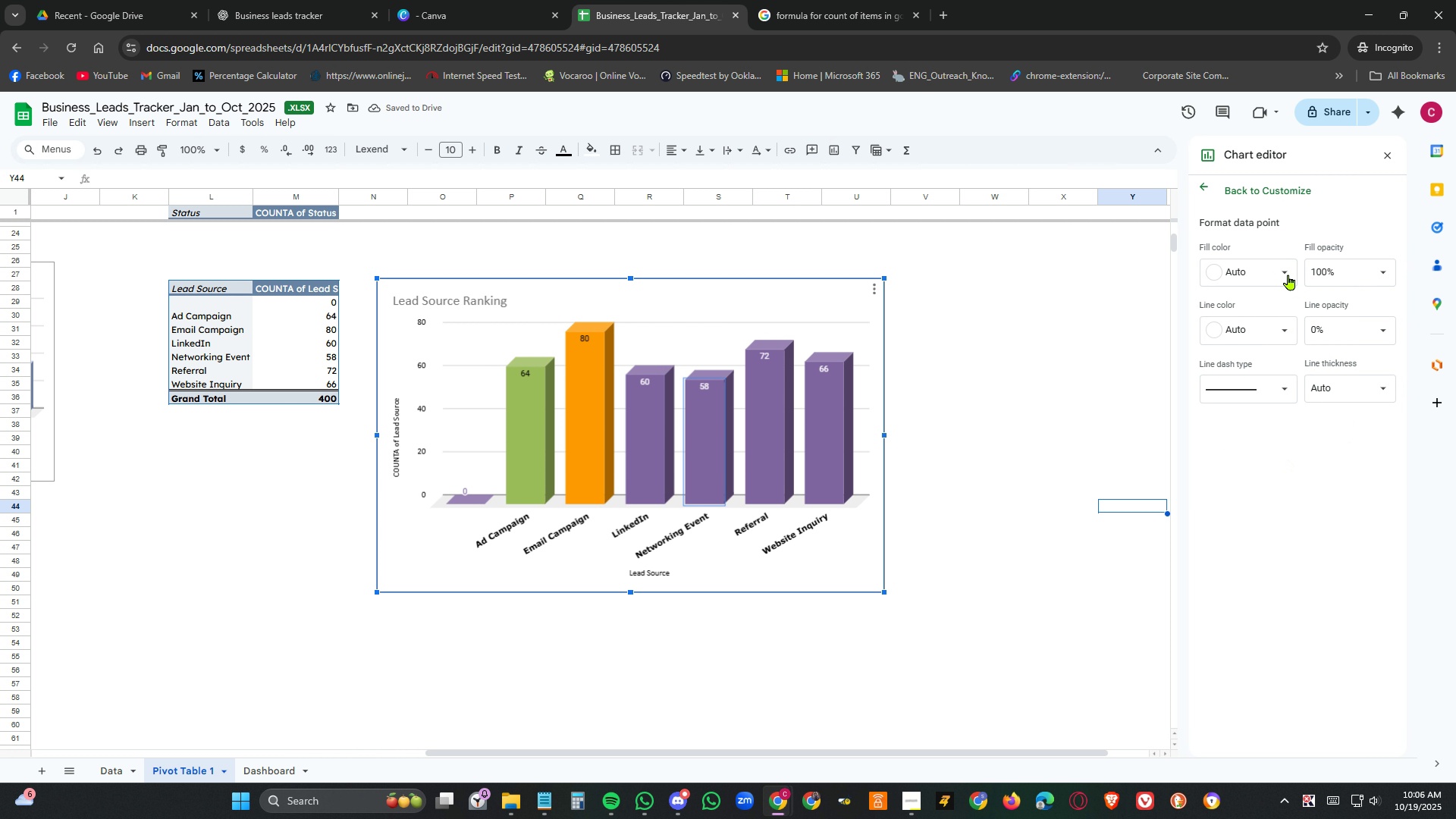 
left_click([1288, 275])
 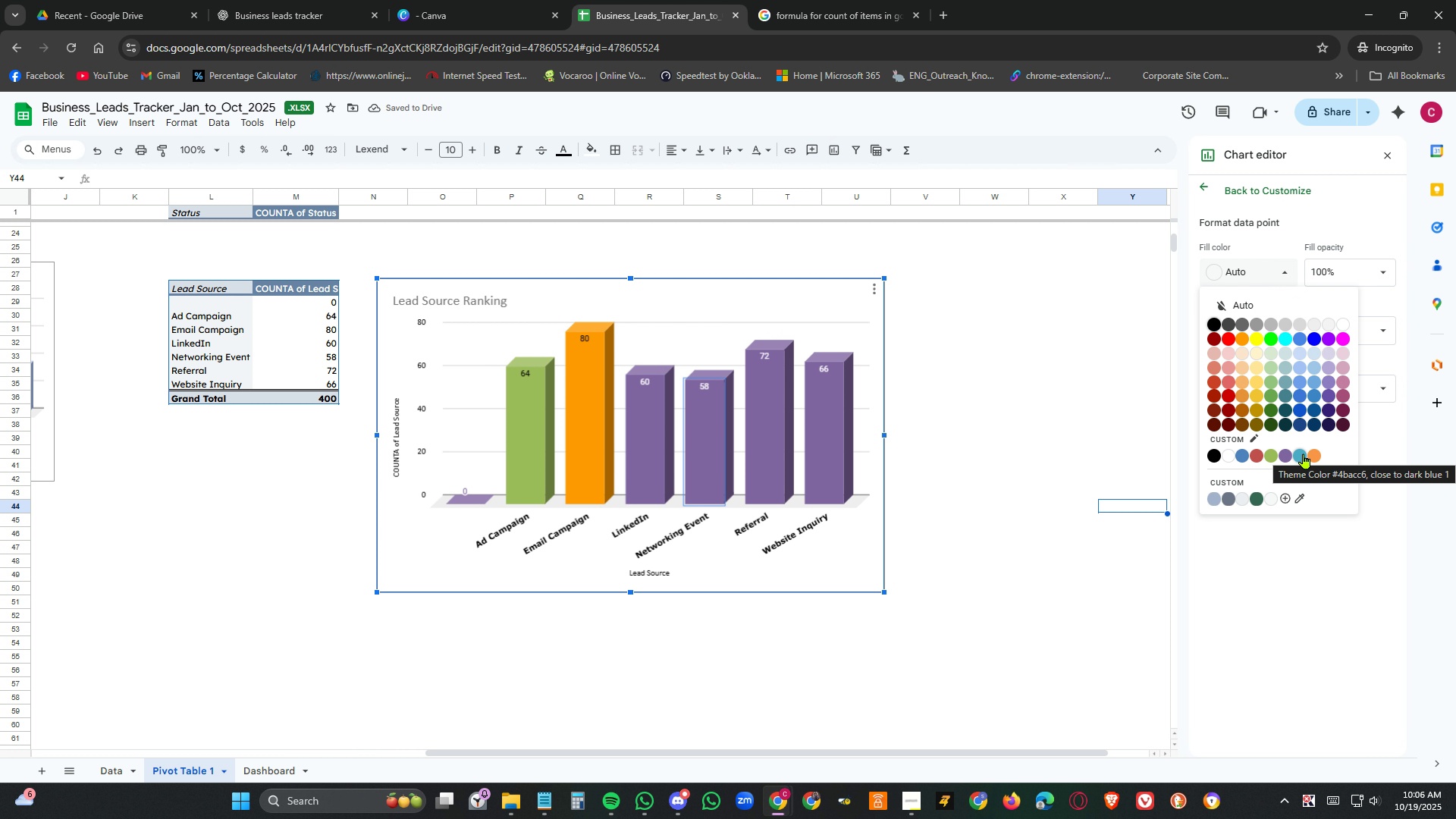 
left_click([1304, 453])
 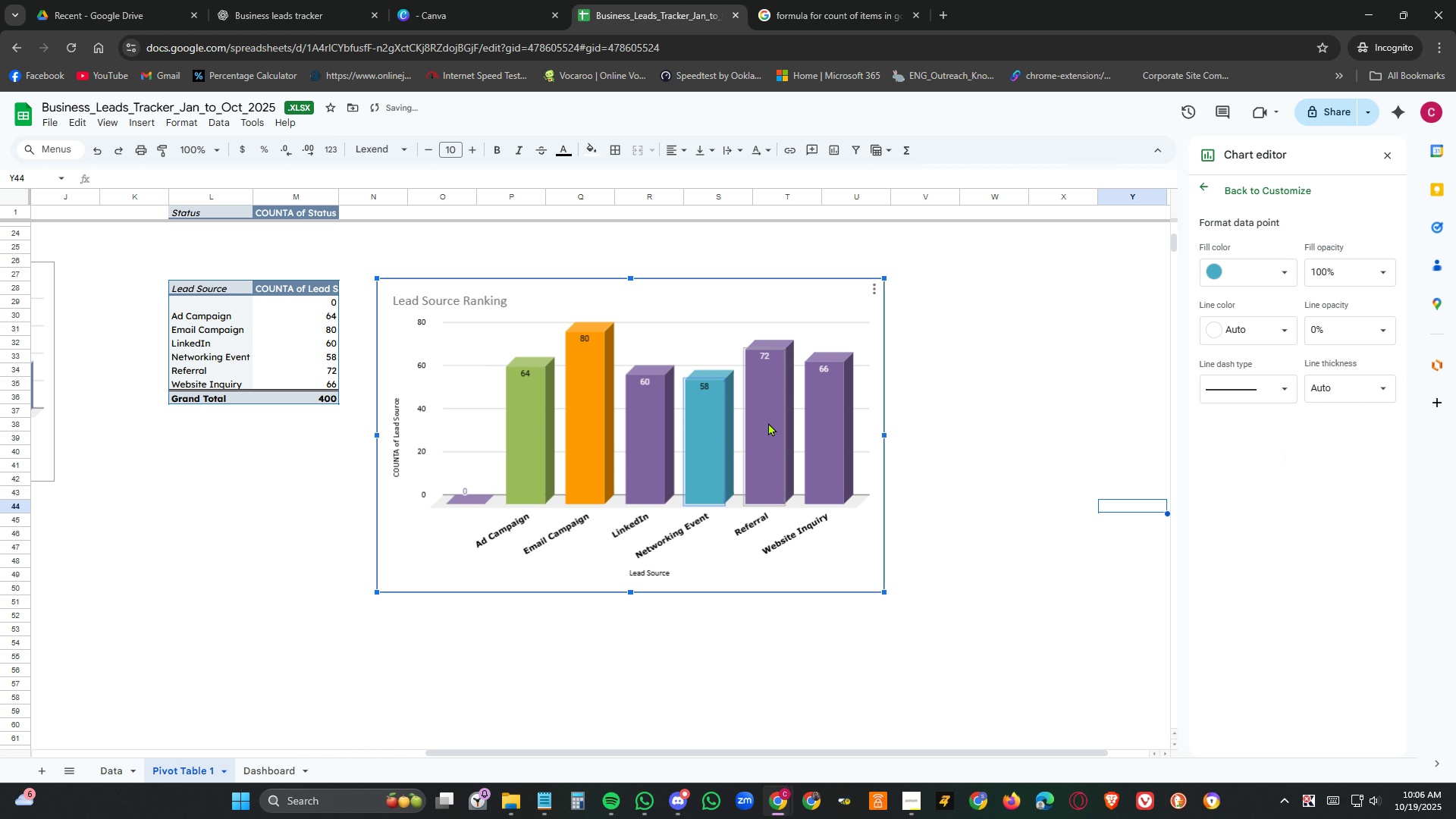 
left_click([768, 422])
 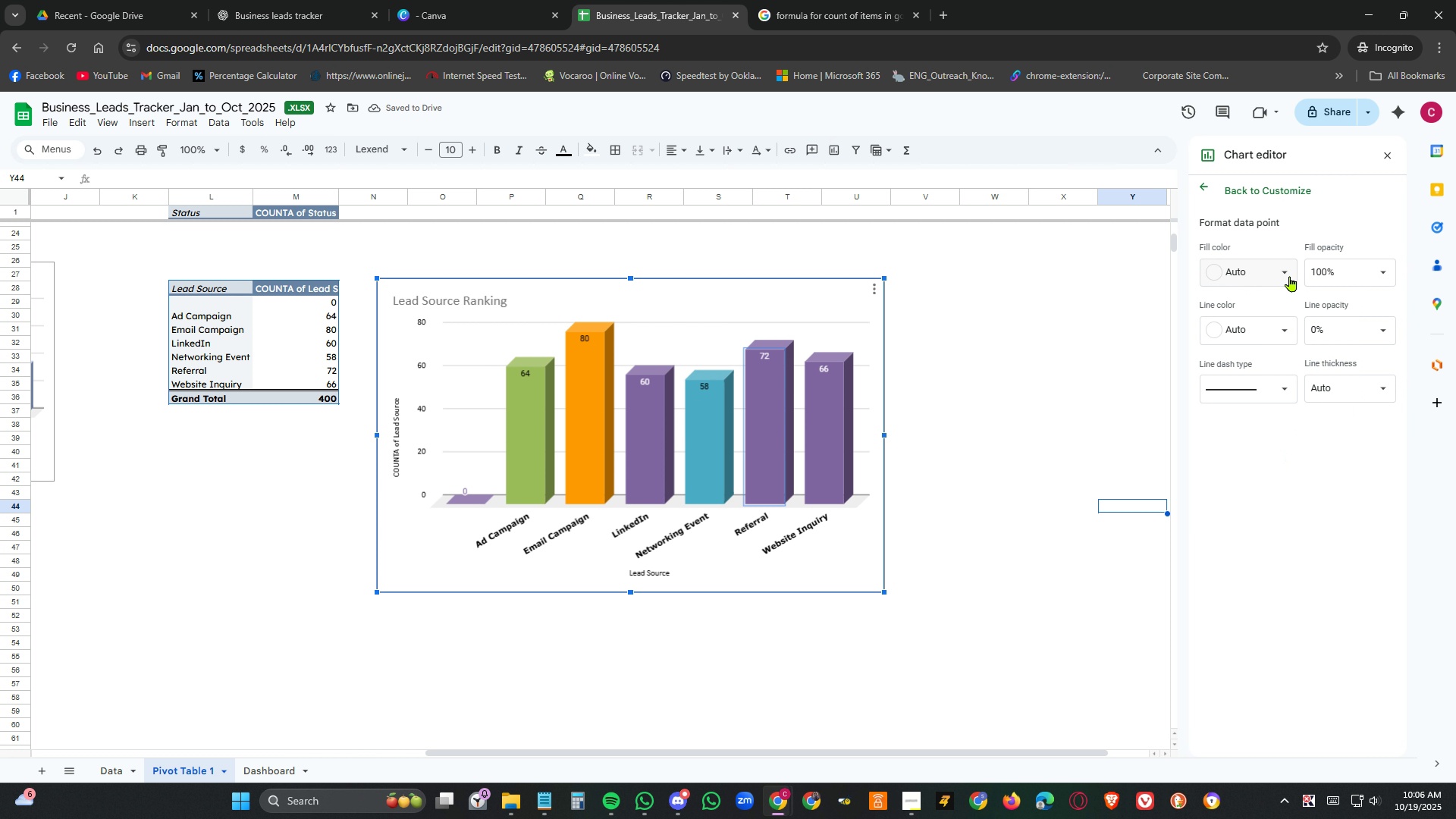 
left_click([1288, 273])
 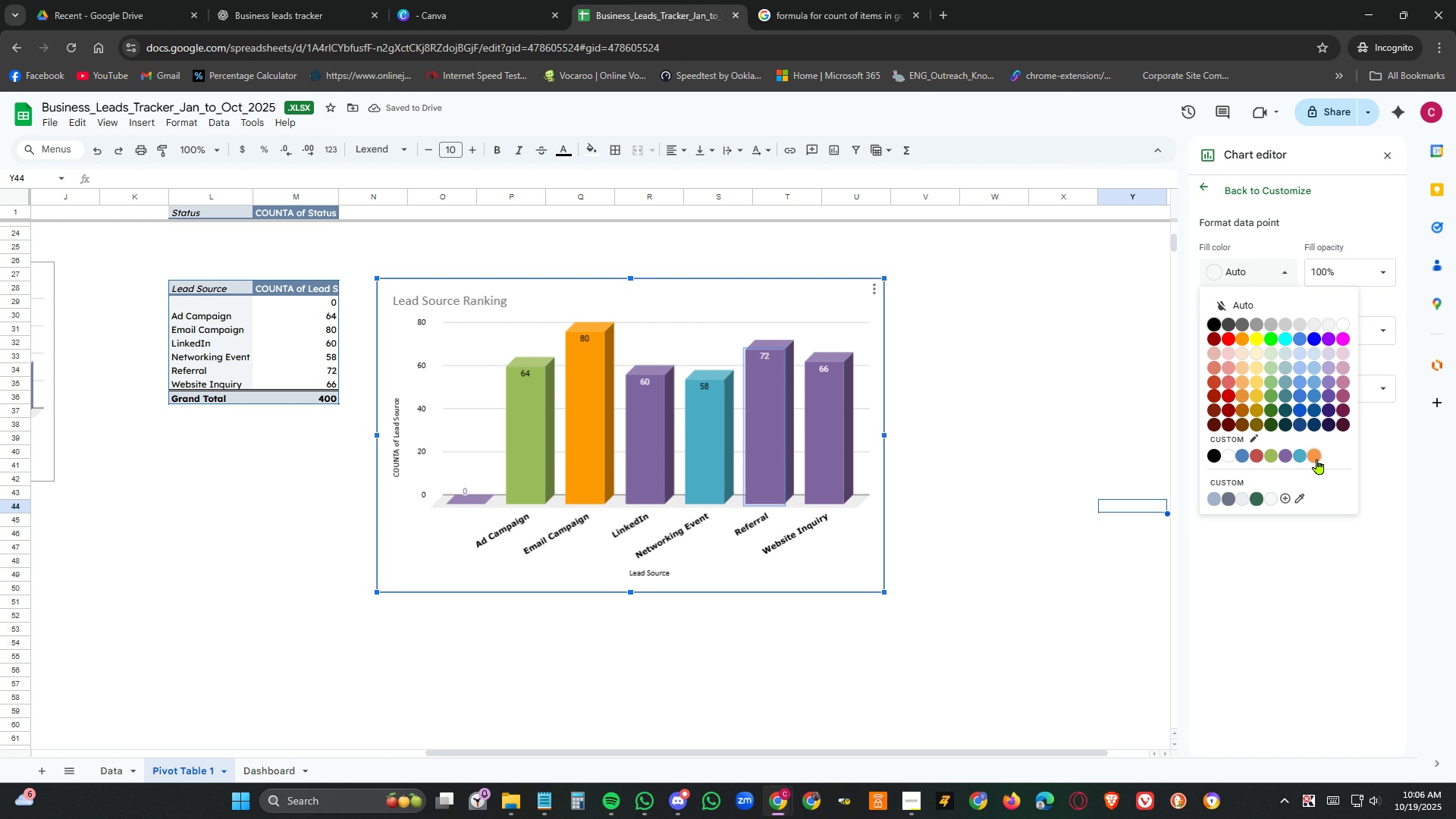 
left_click([1318, 458])
 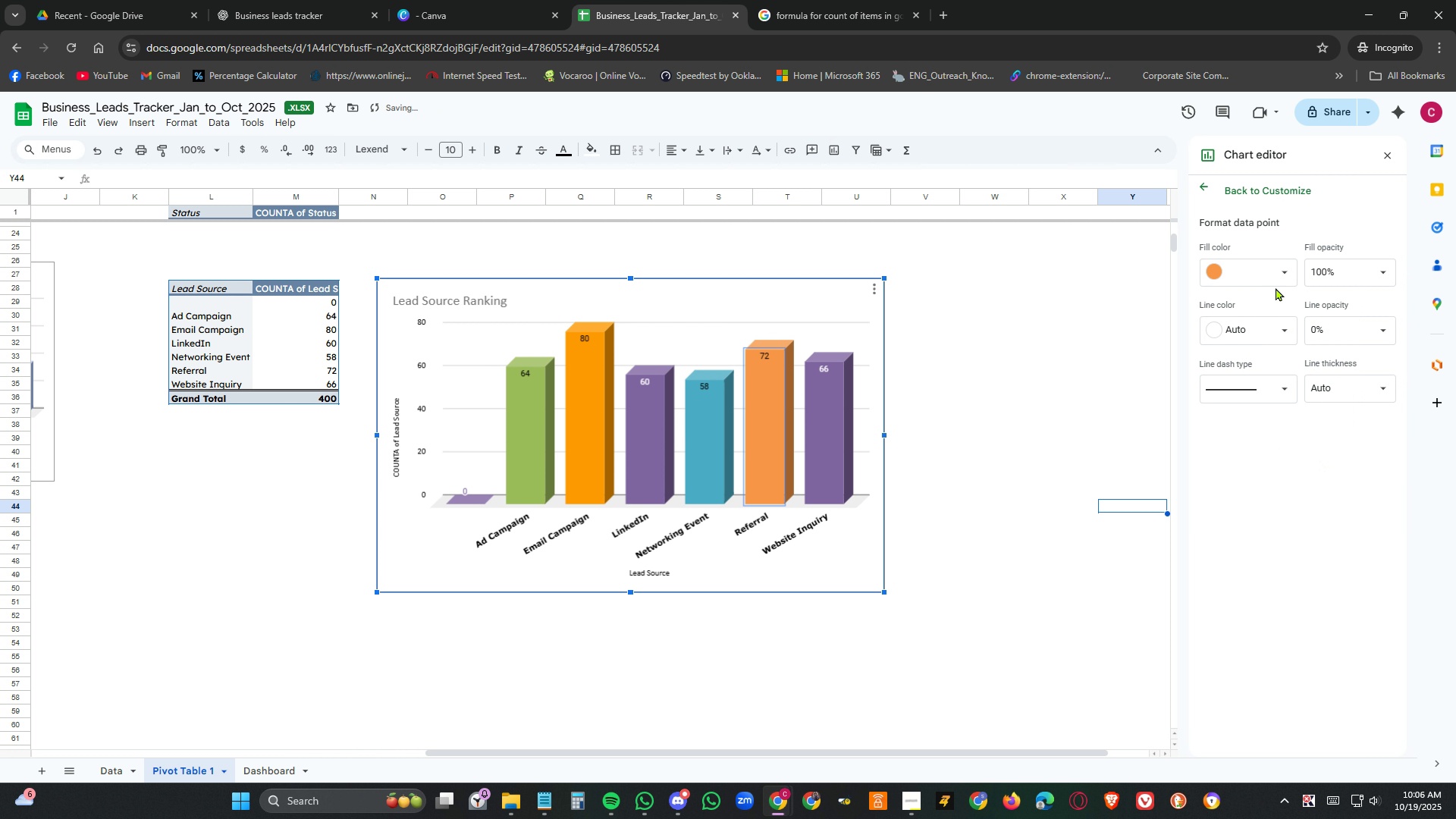 
left_click([1286, 272])
 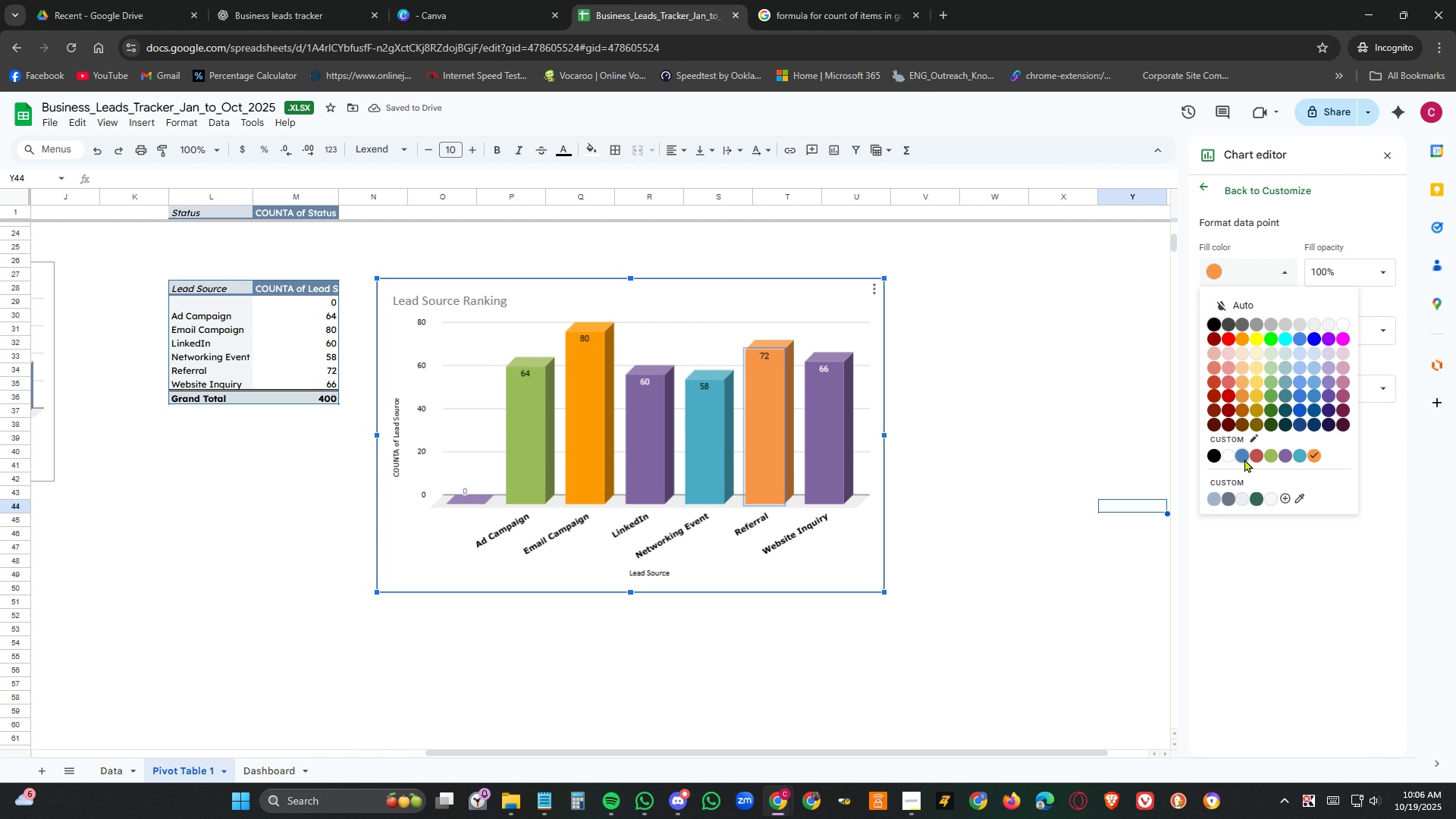 
left_click([1244, 459])
 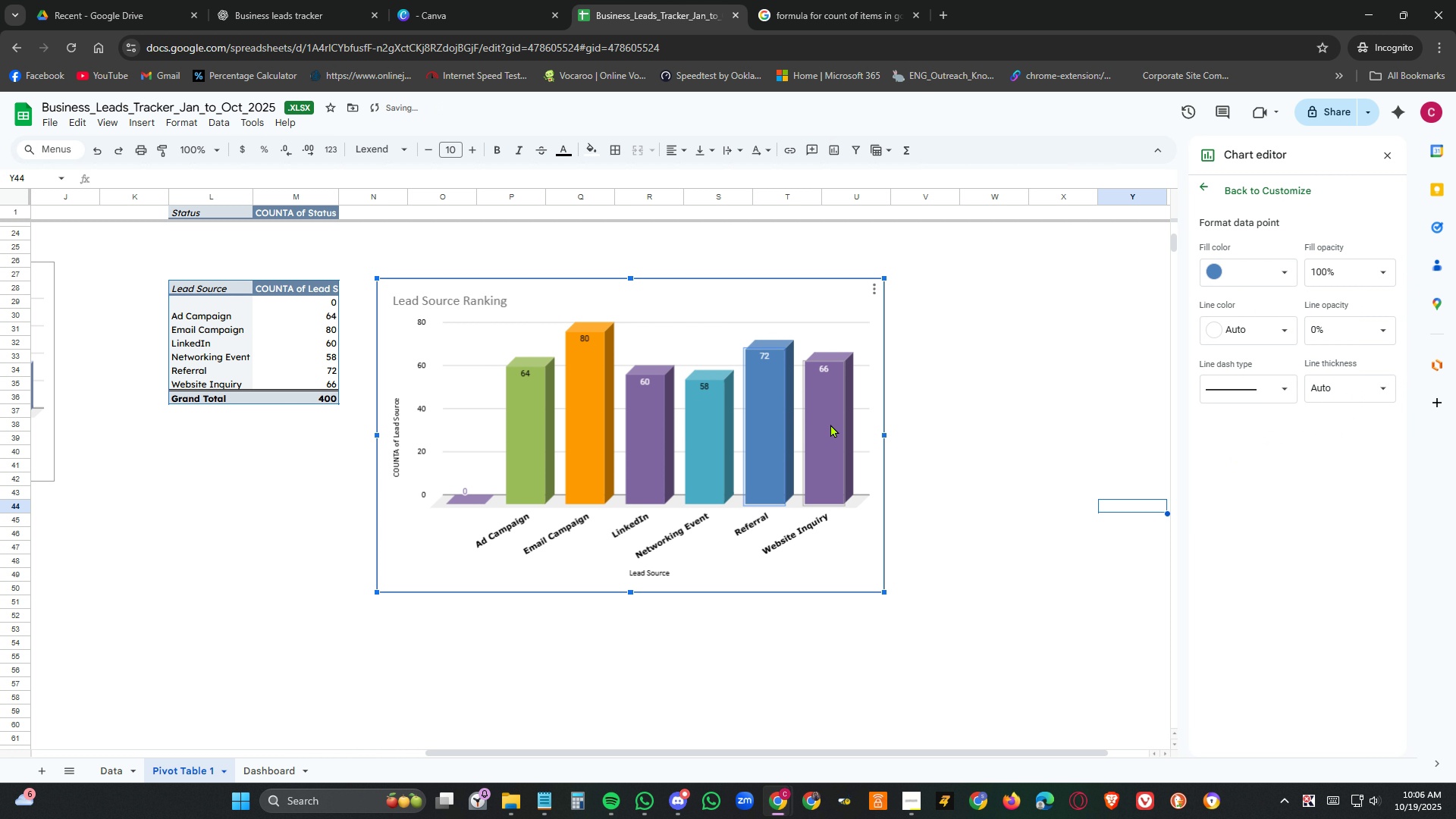 
left_click([830, 424])
 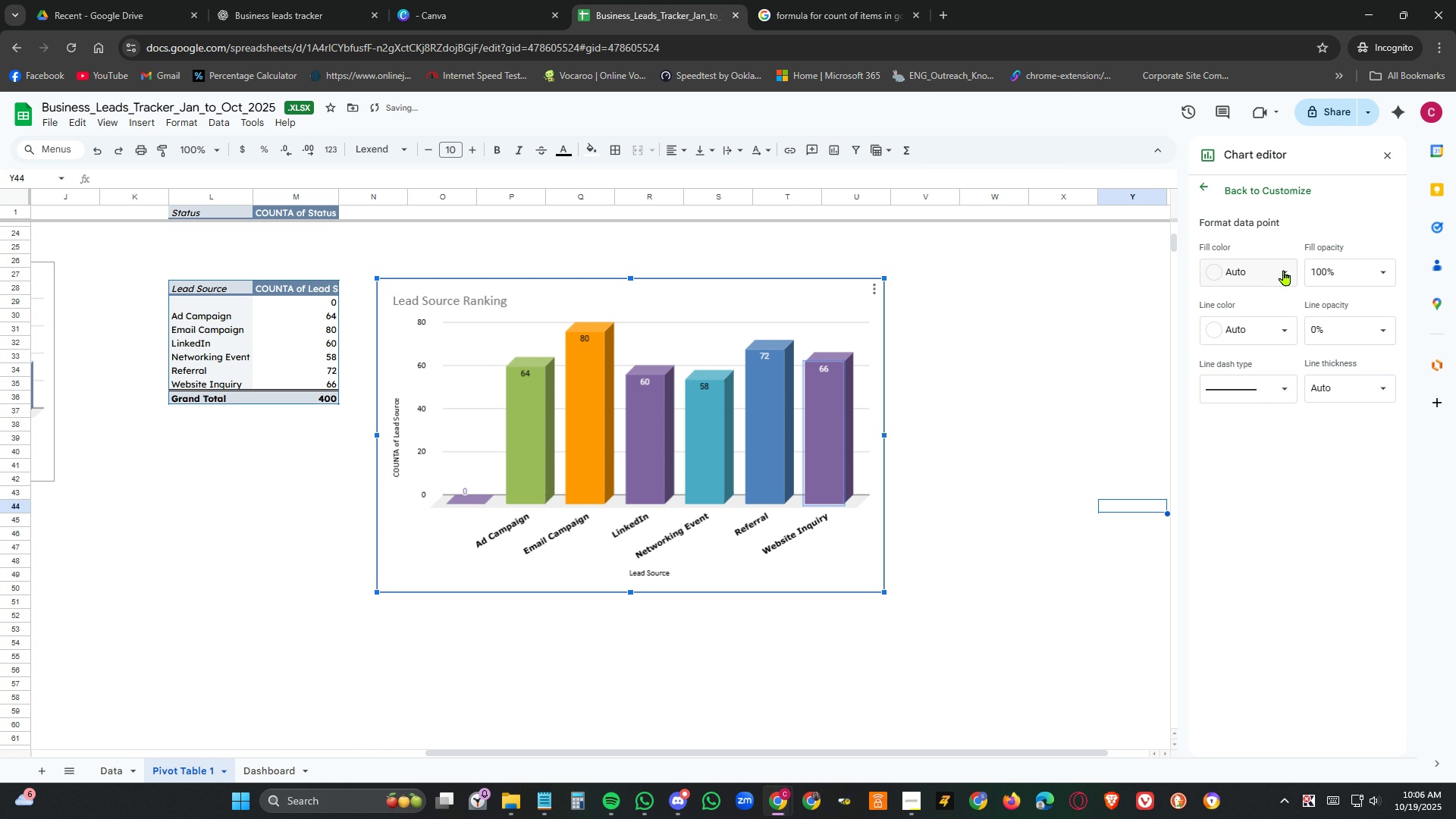 
left_click([1284, 270])
 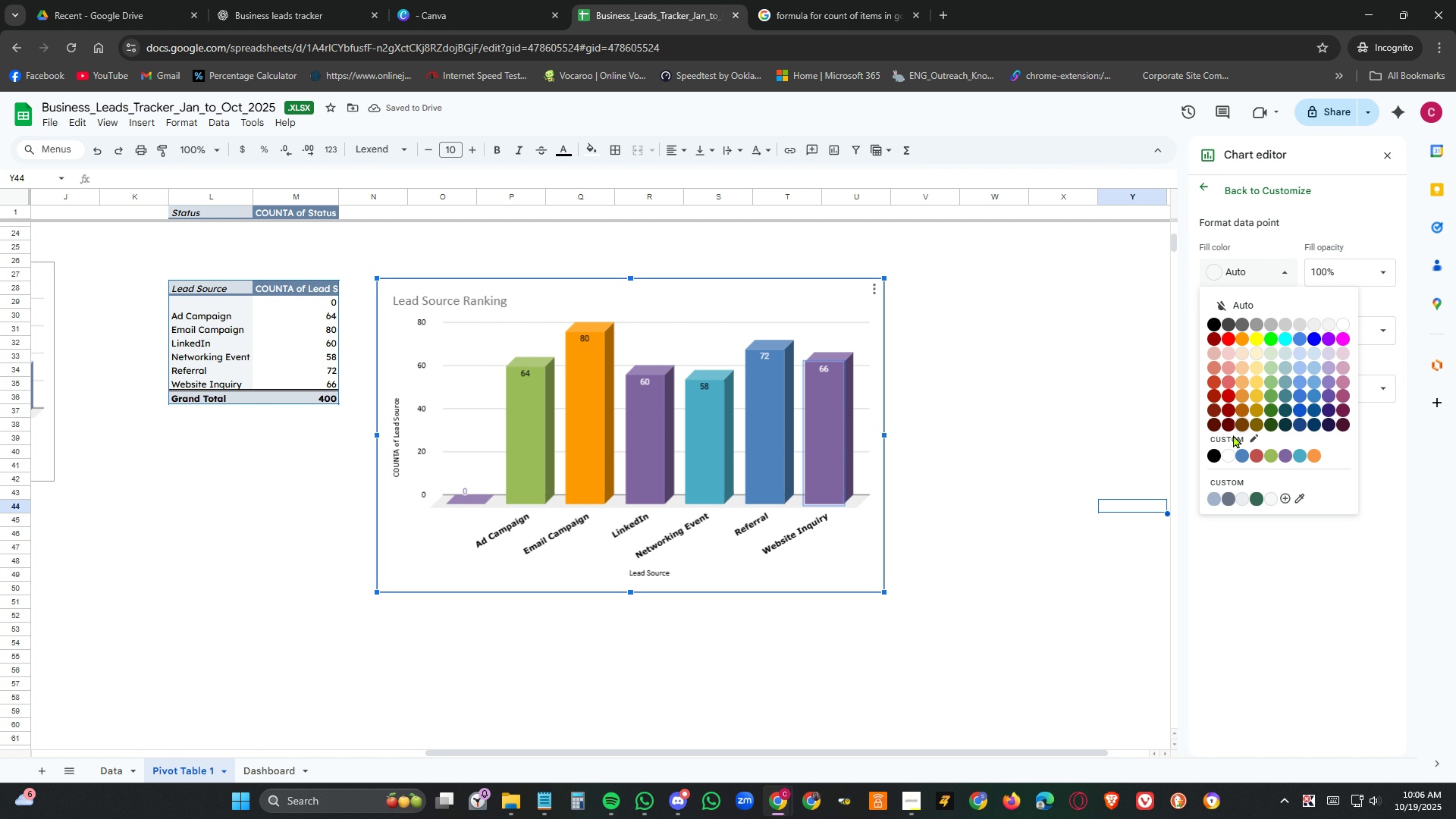 
mouse_move([1247, 459])
 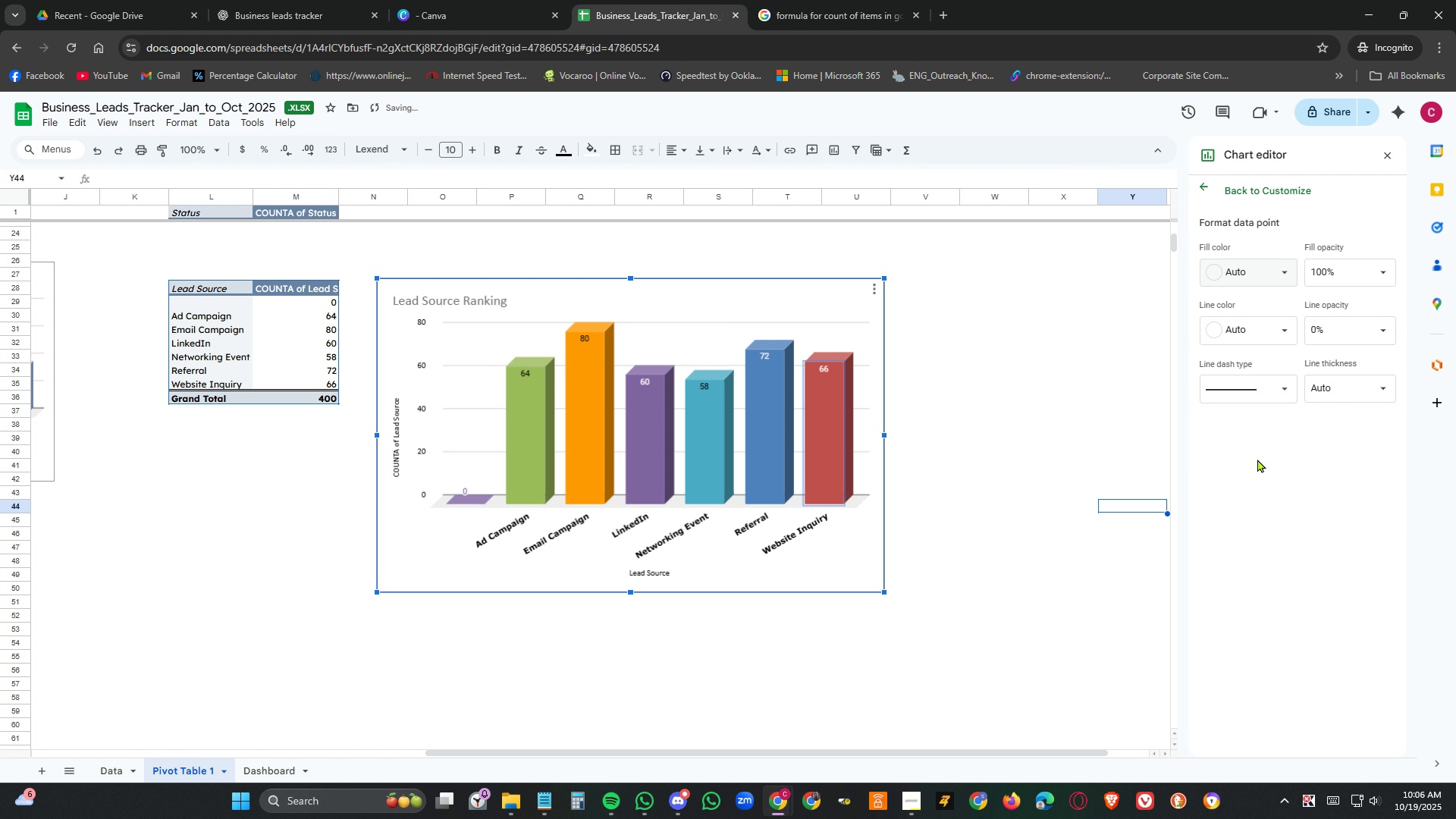 
left_click([1257, 459])
 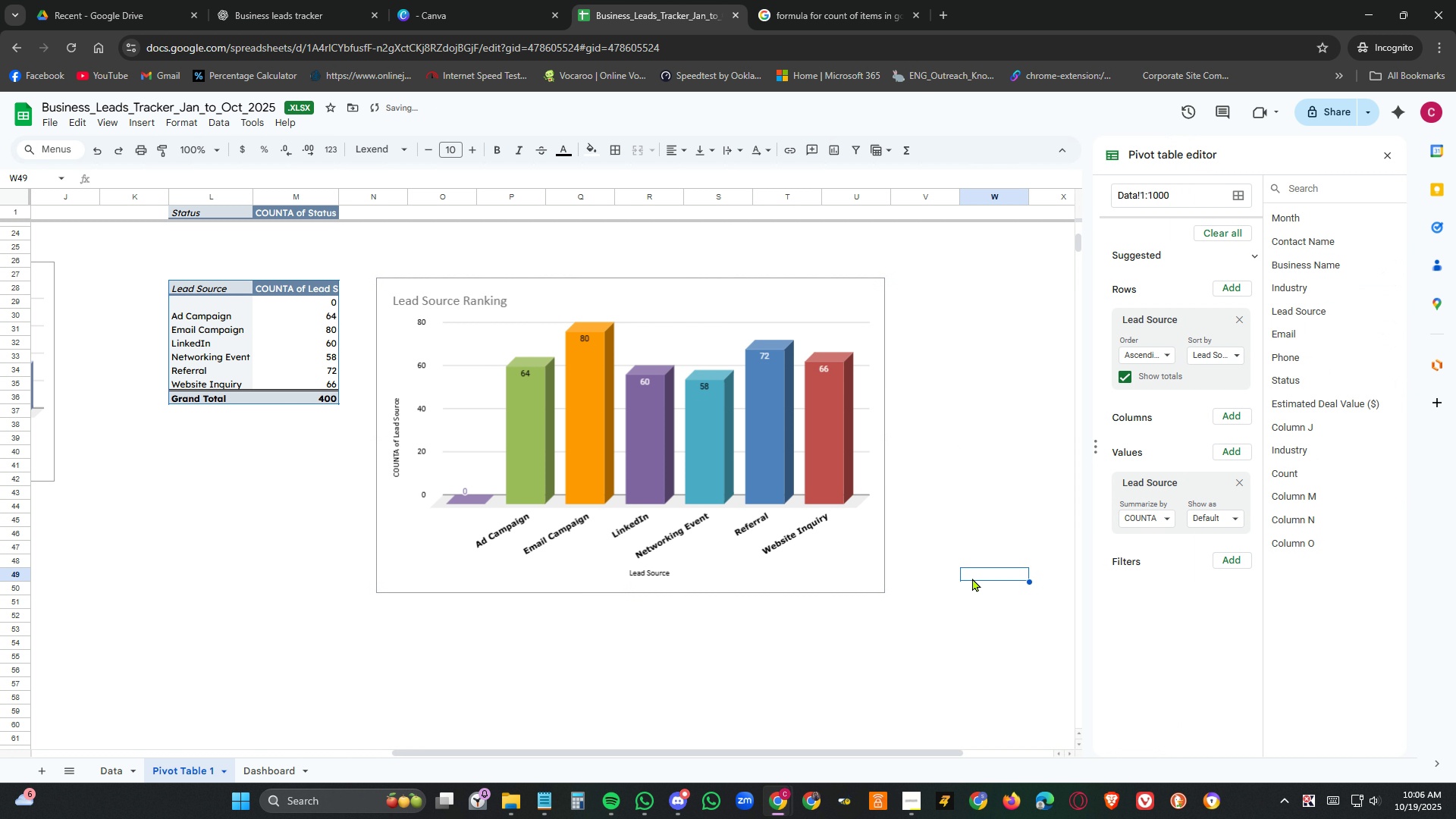 
left_click([972, 578])
 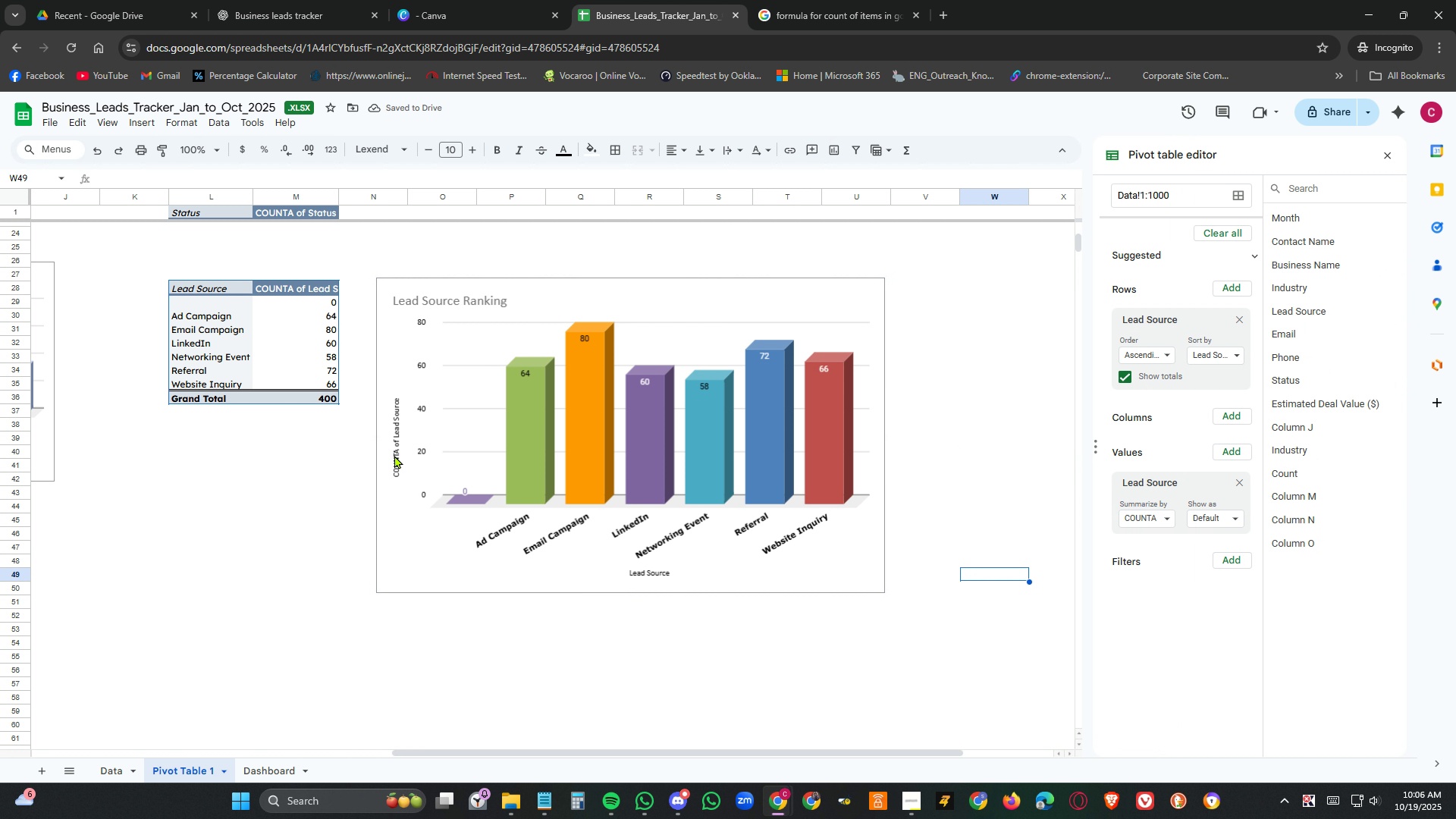 
double_click([397, 450])
 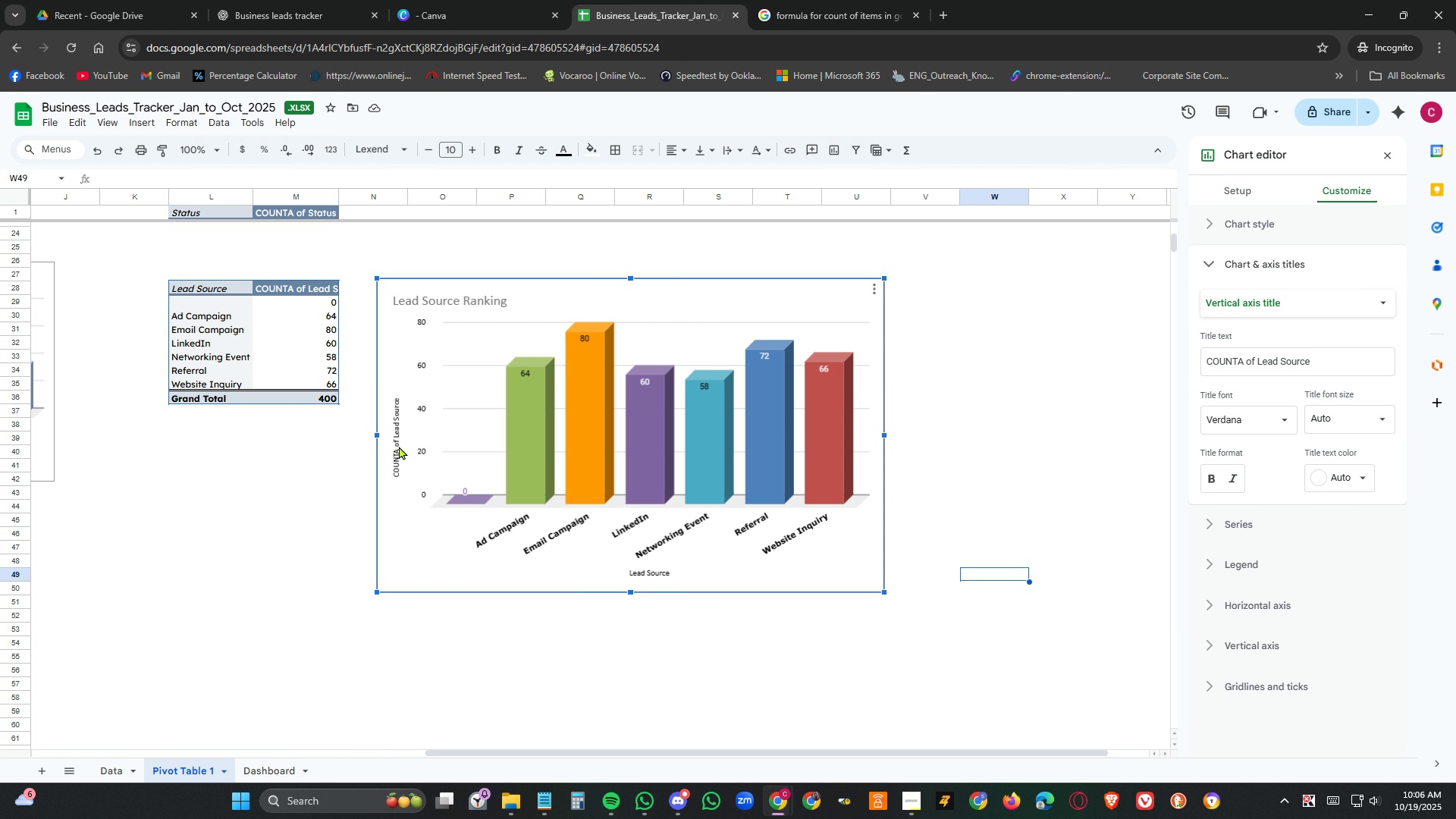 
double_click([399, 446])
 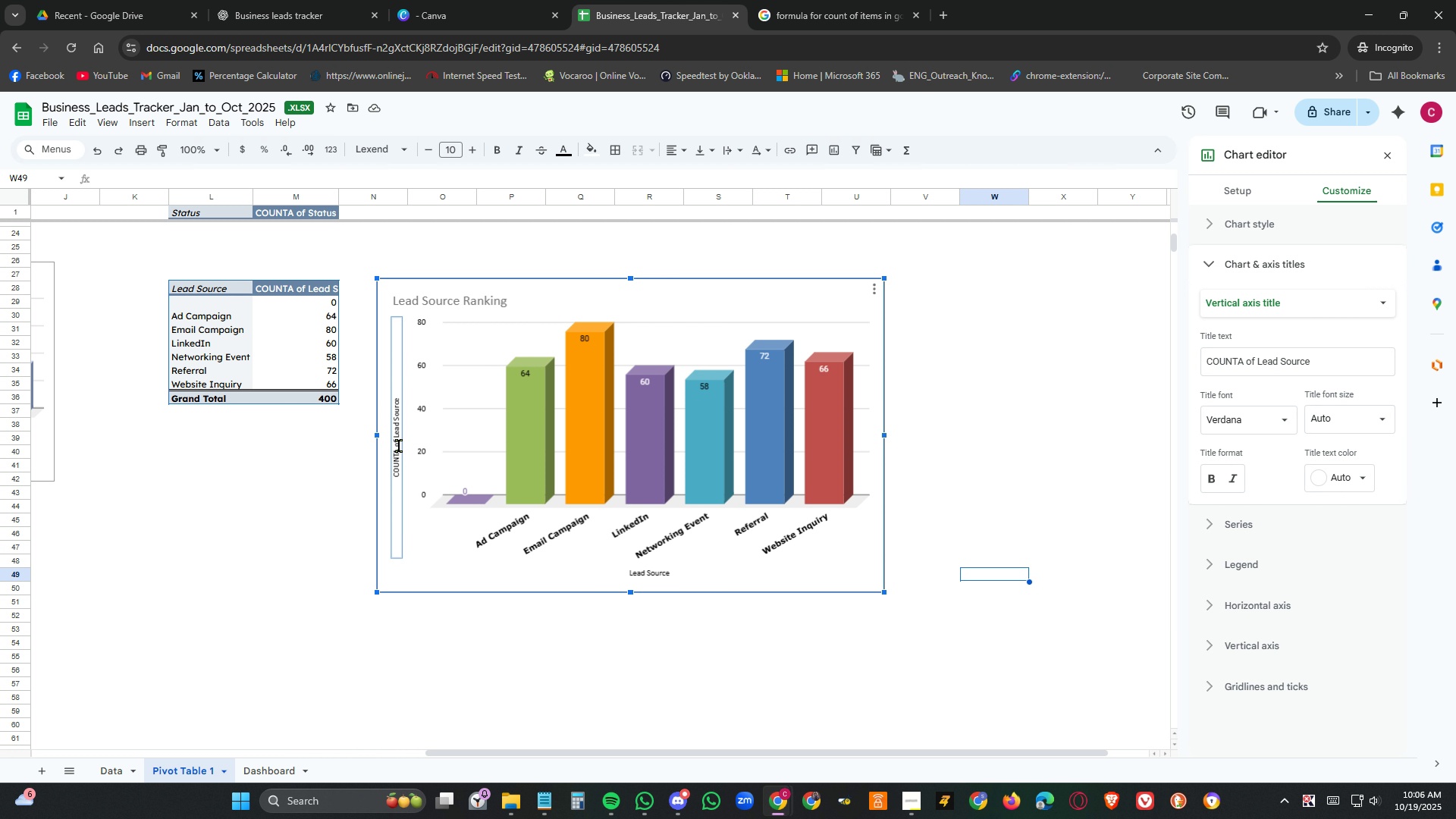 
triple_click([399, 446])
 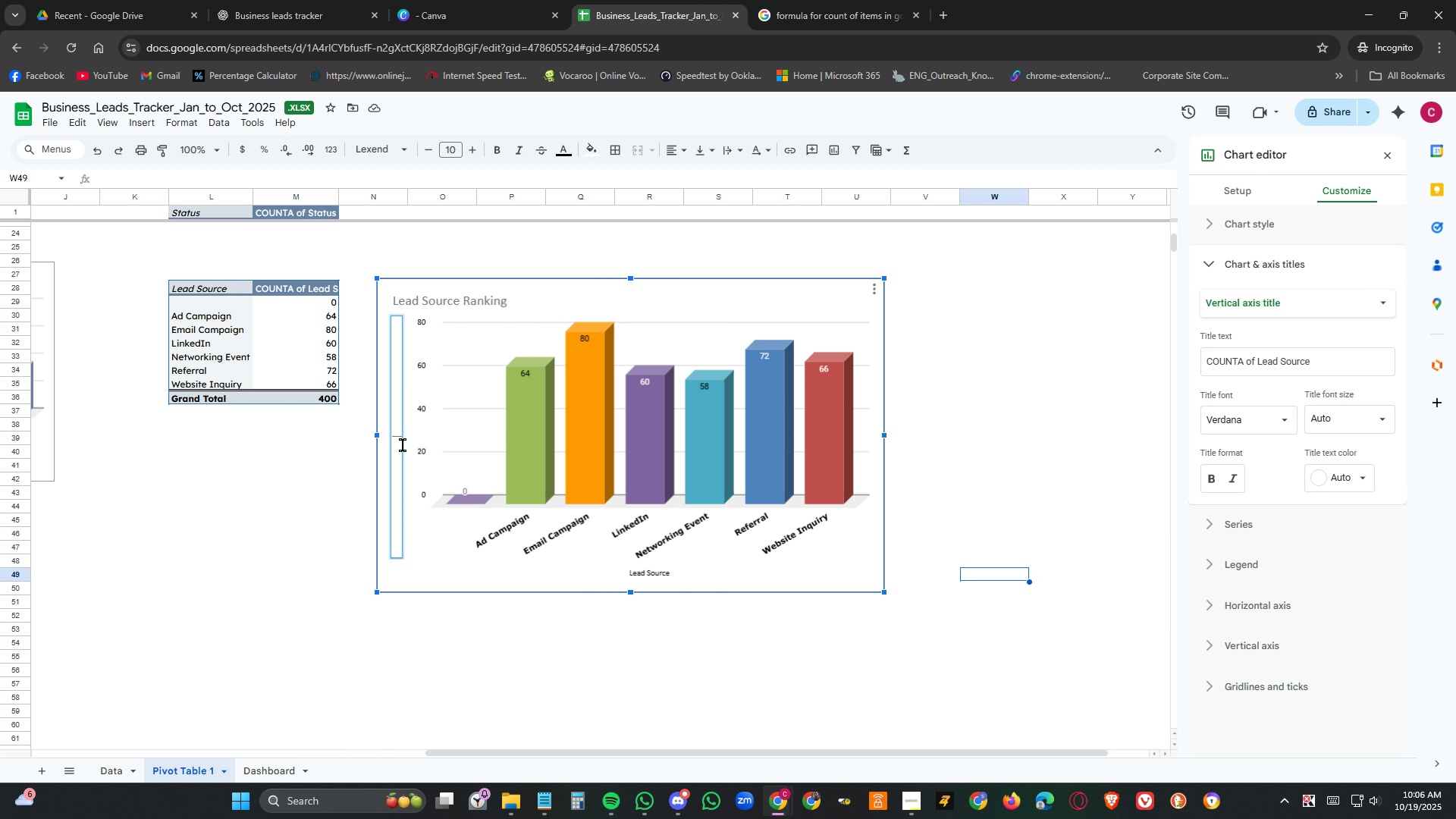 
wait(8.34)
 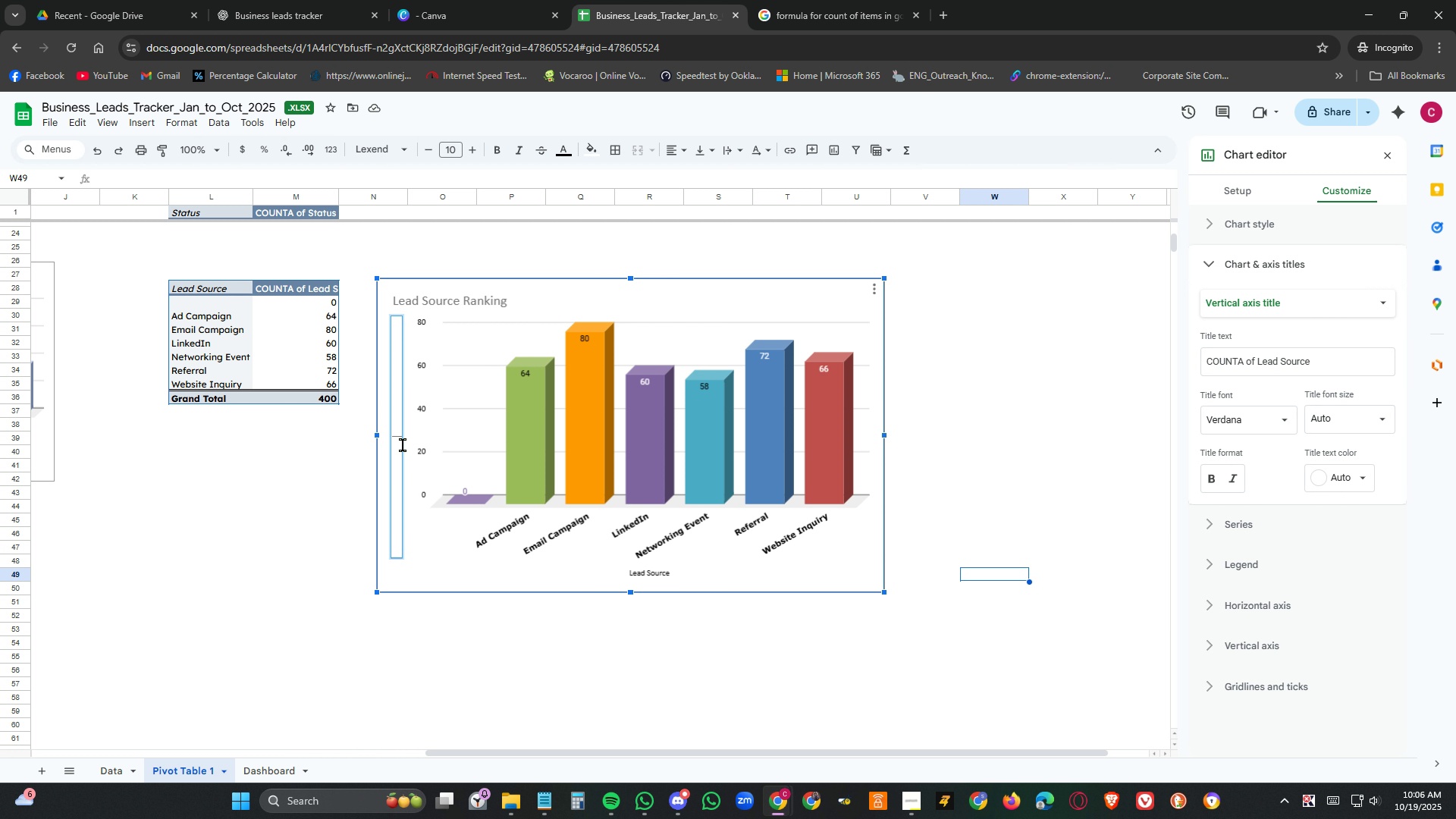 
key(Delete)
 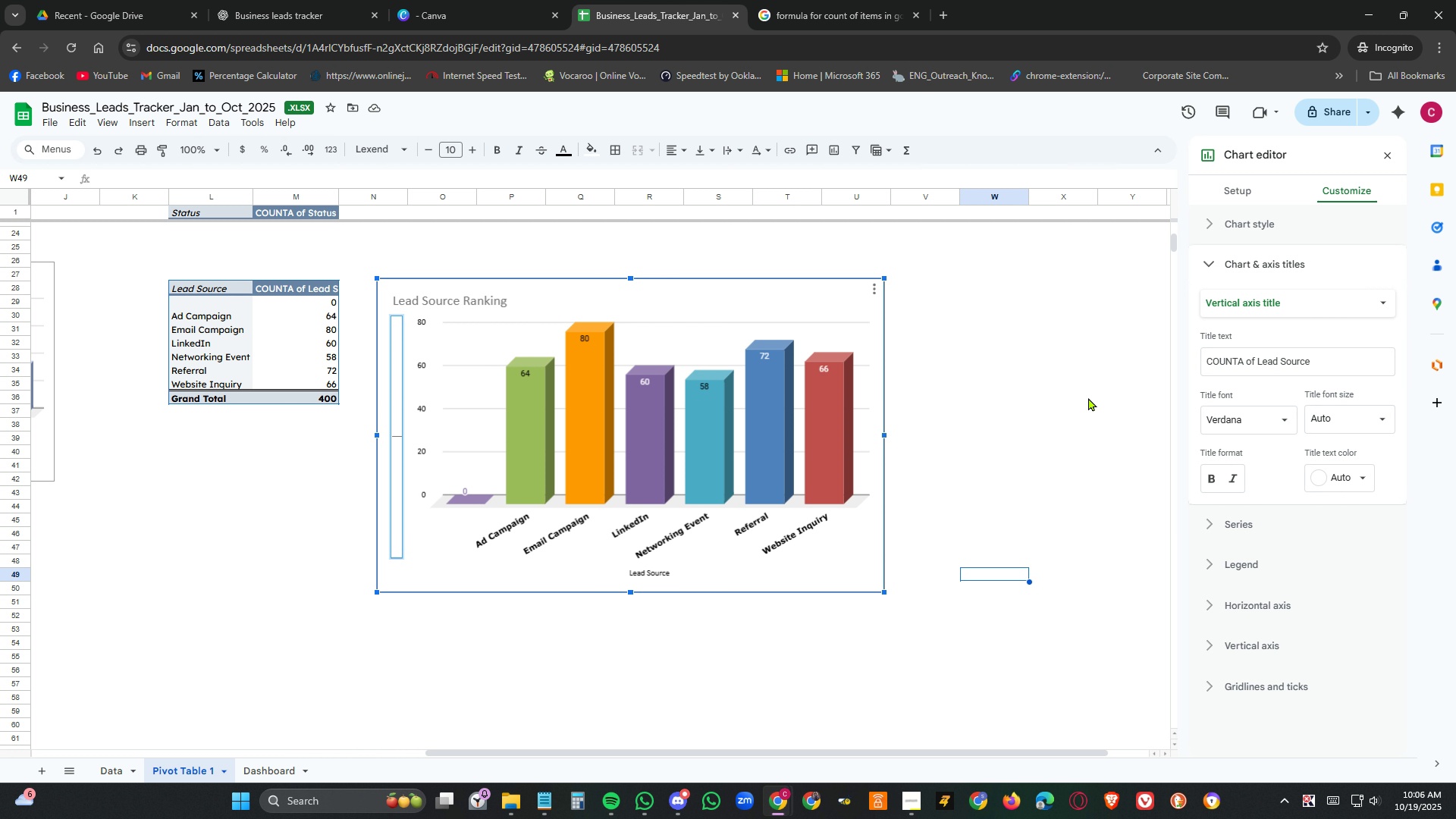 
left_click([1072, 422])
 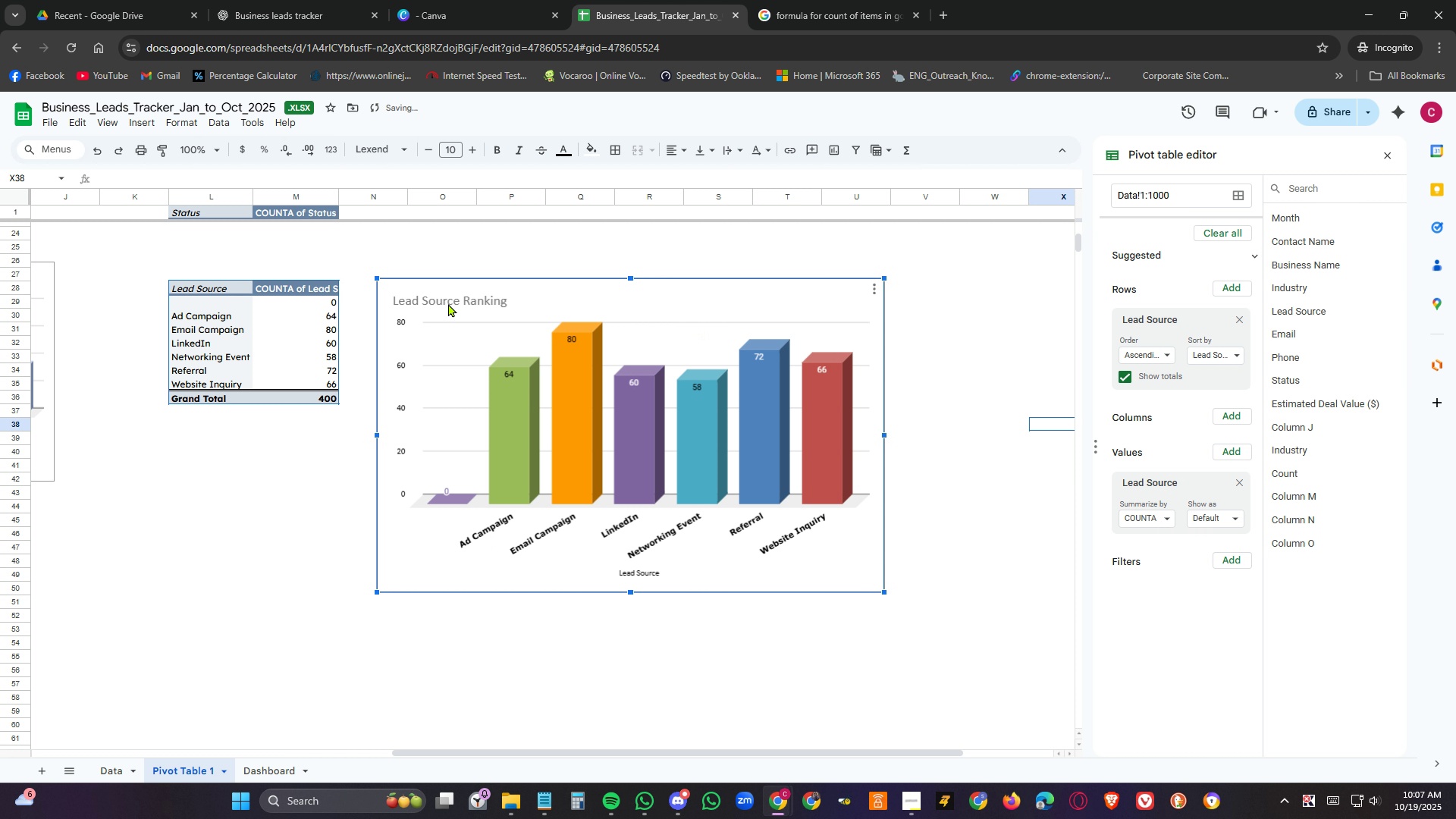 
double_click([448, 303])
 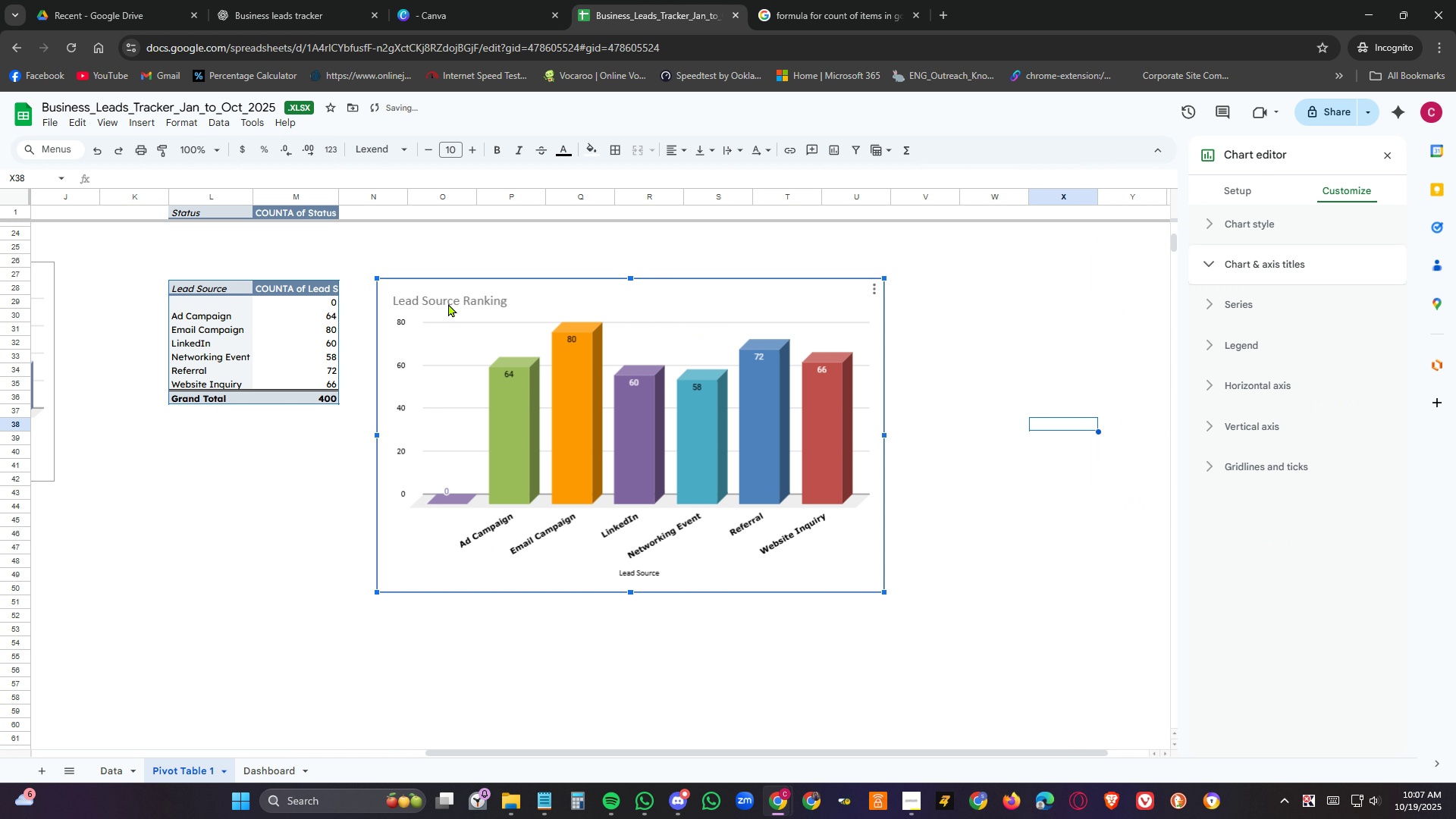 
triple_click([448, 303])
 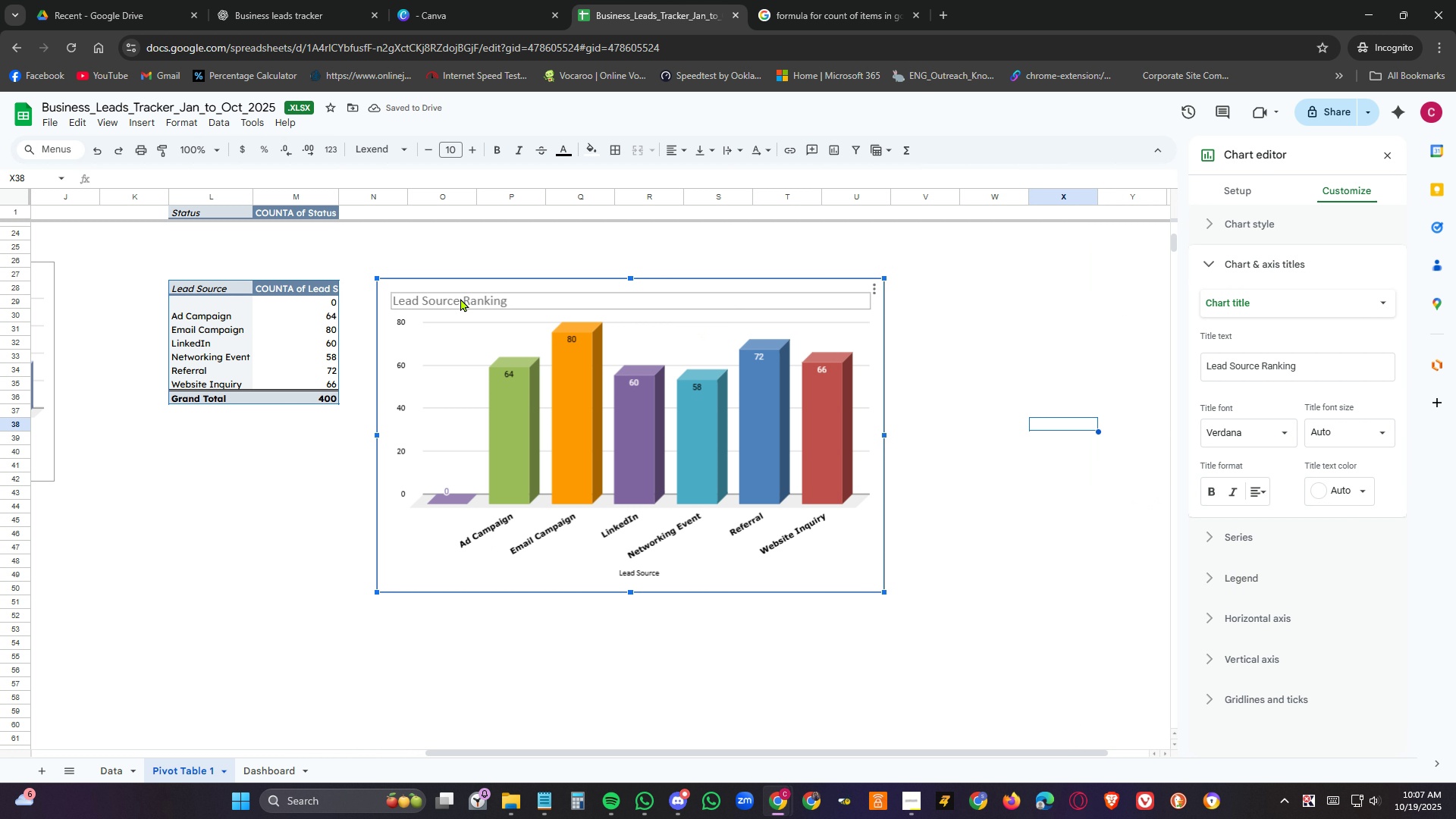 
double_click([460, 298])
 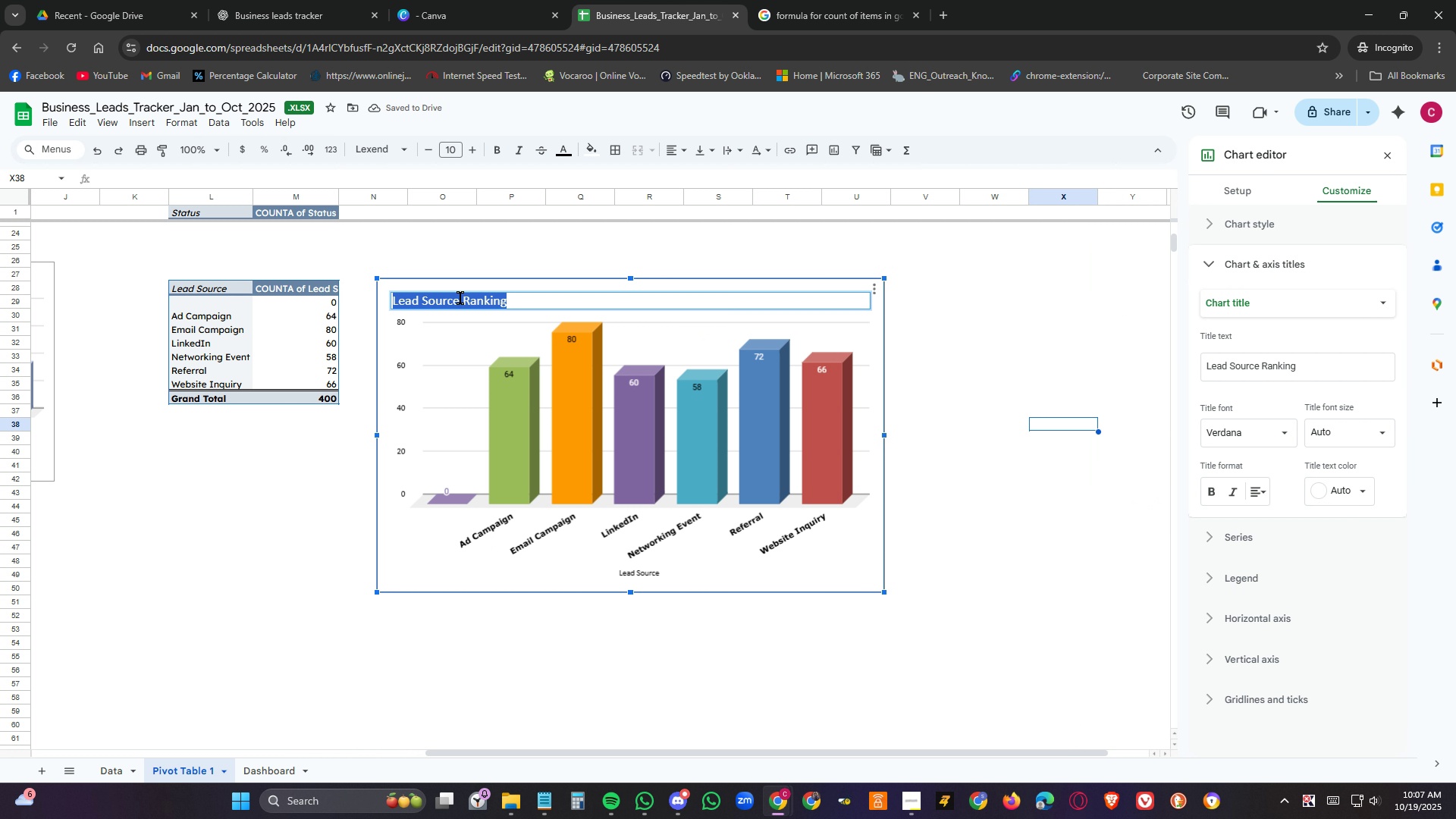 
triple_click([460, 298])
 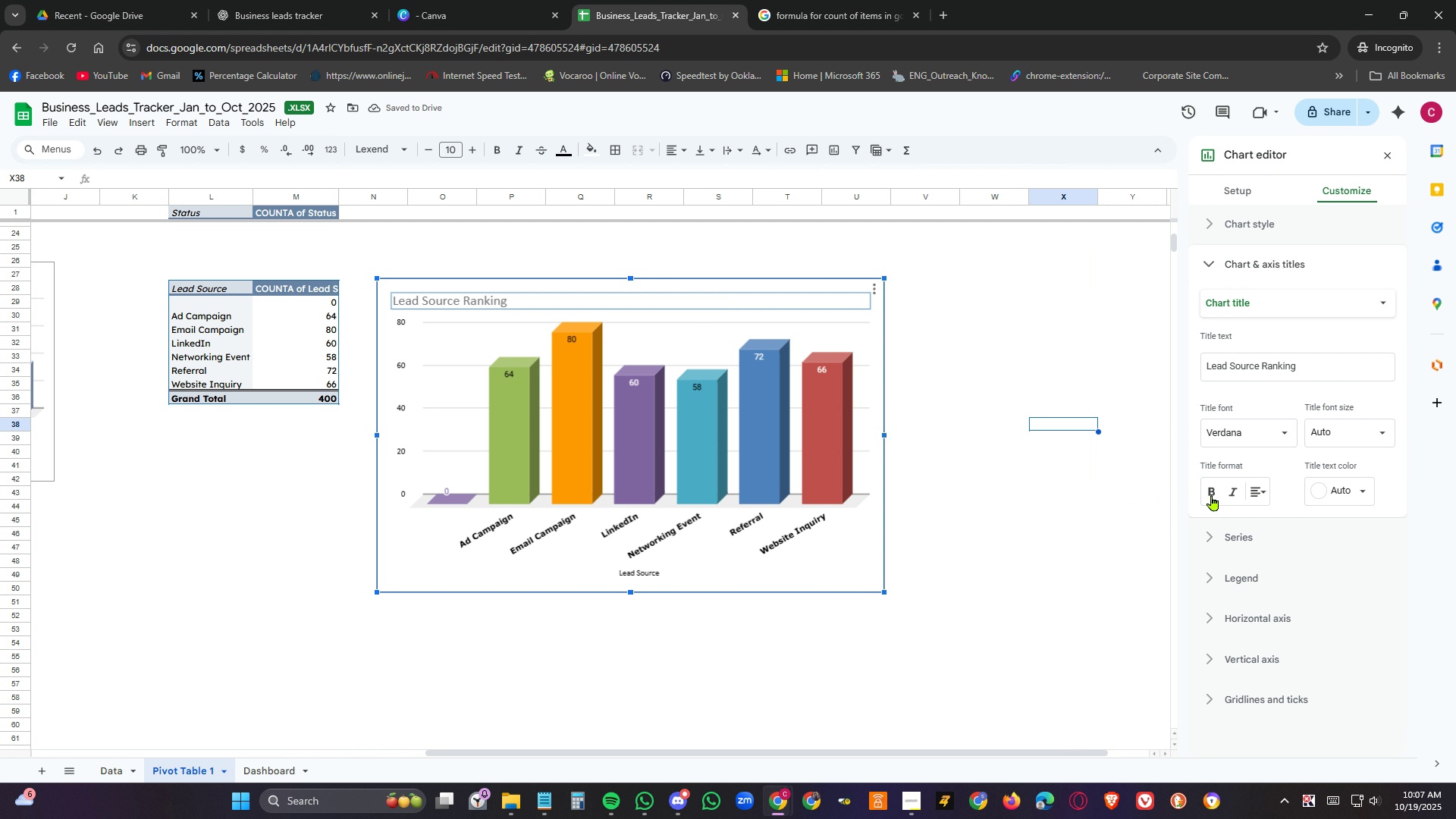 
left_click([1212, 495])
 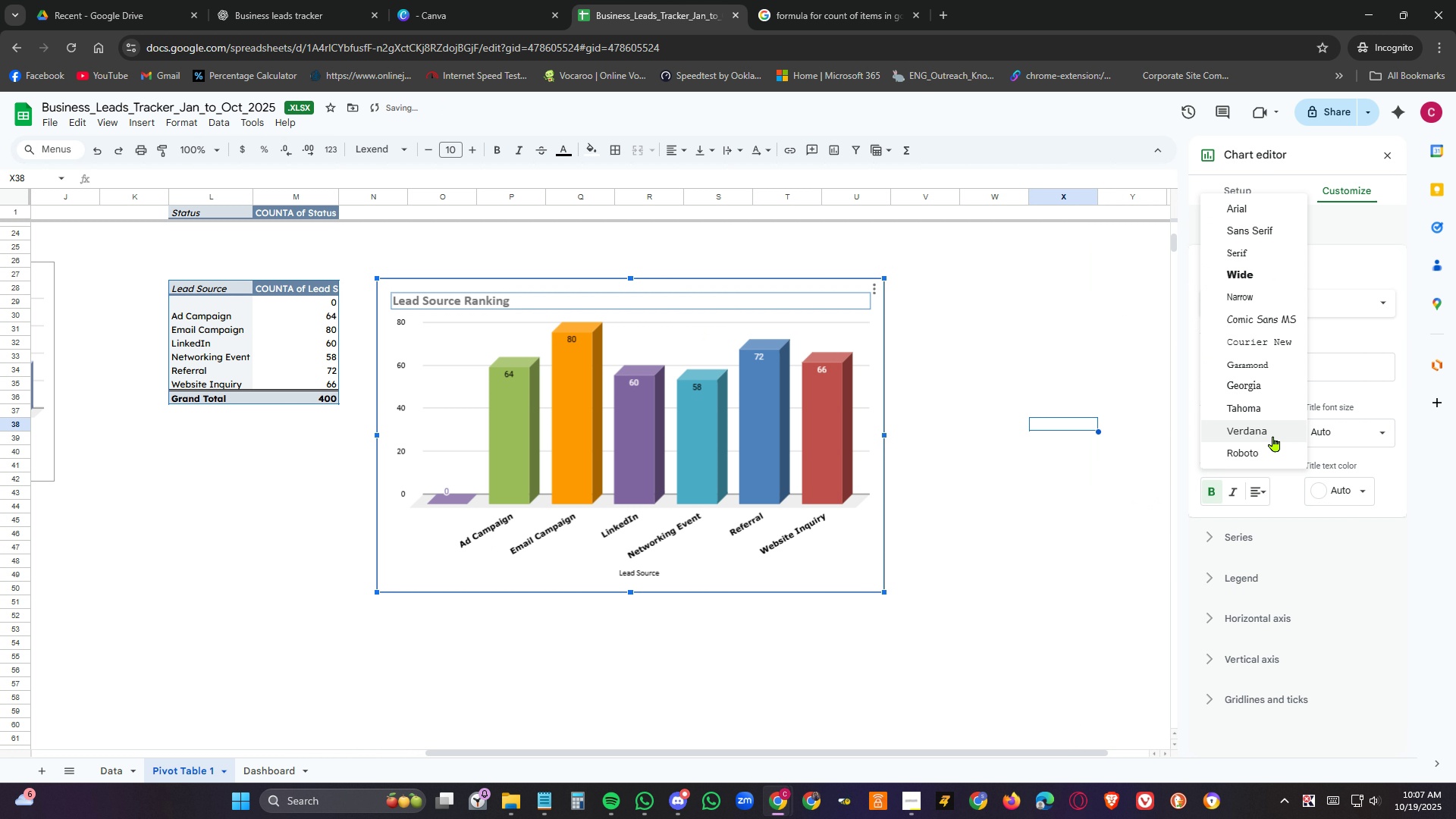 
left_click([1273, 436])
 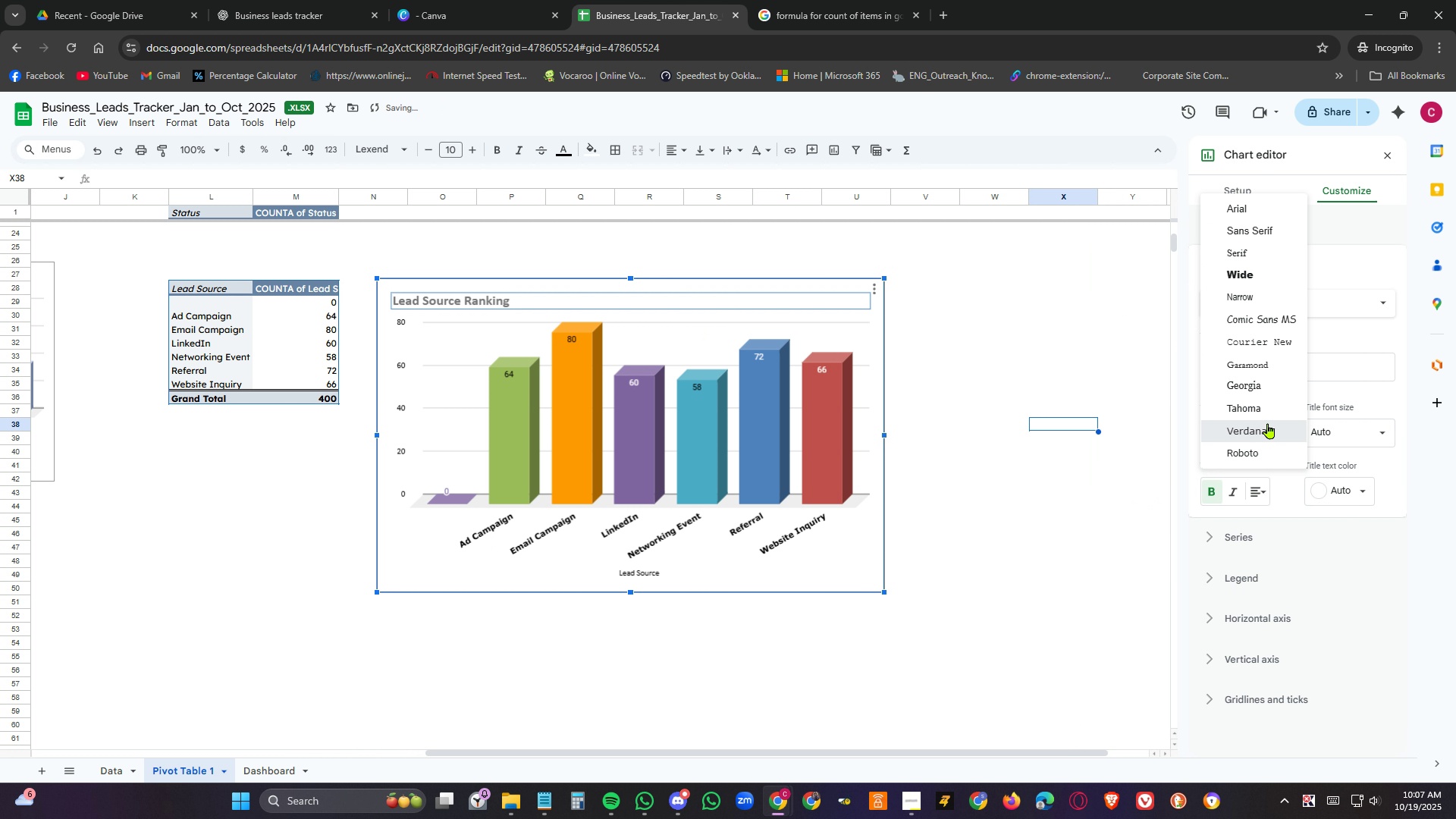 
left_click([1268, 423])
 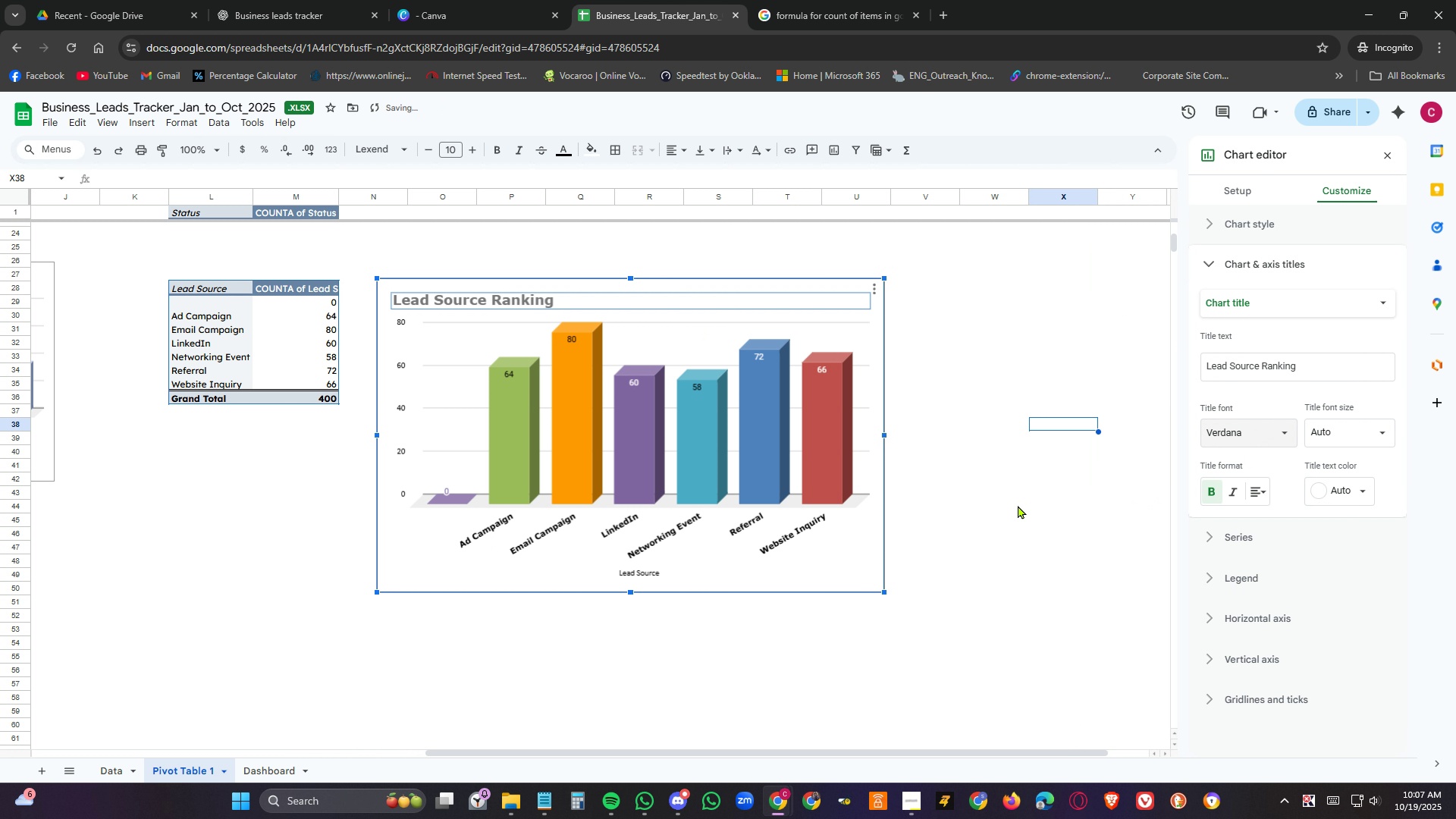 
left_click([1018, 505])
 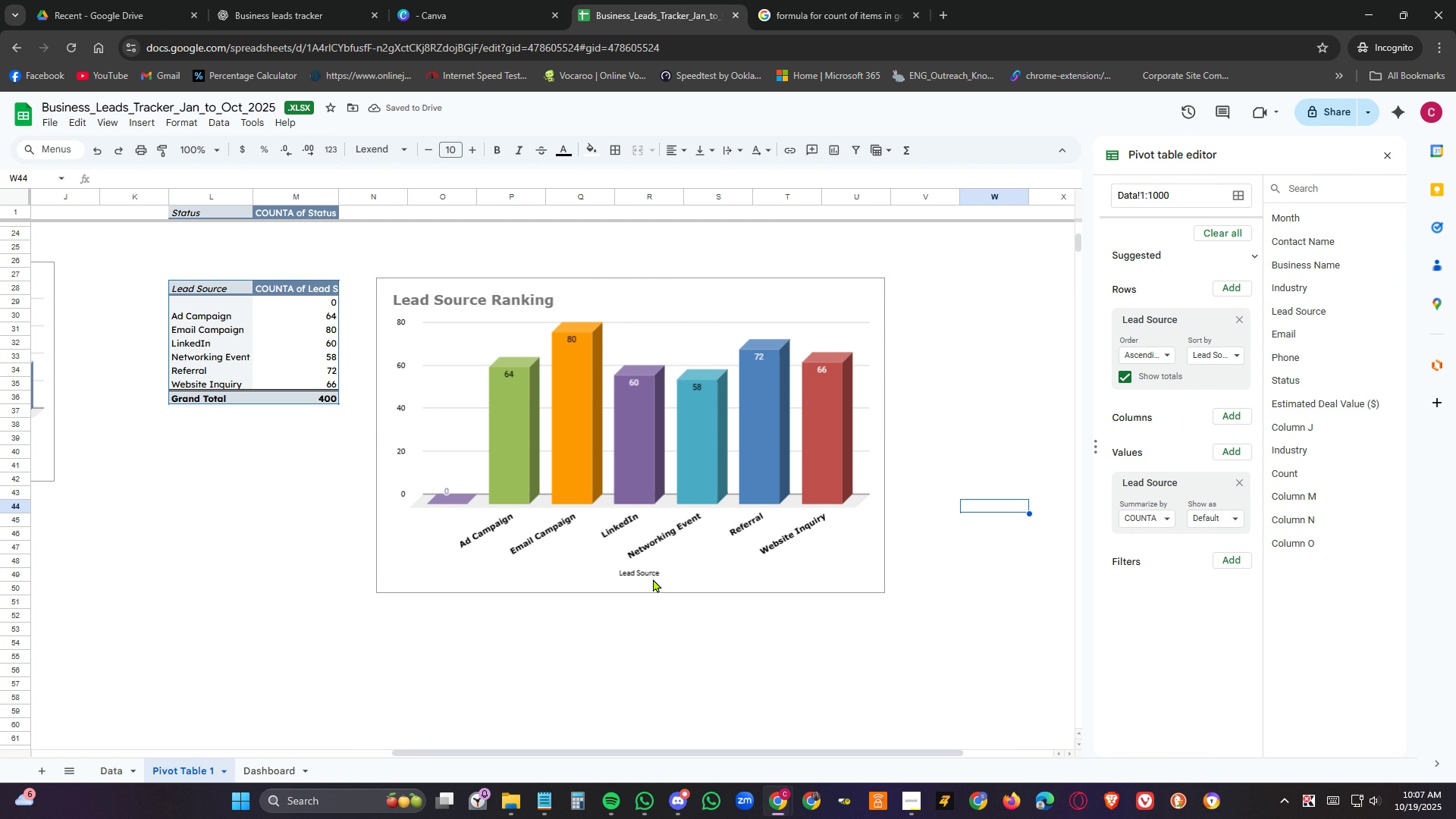 
double_click([654, 575])
 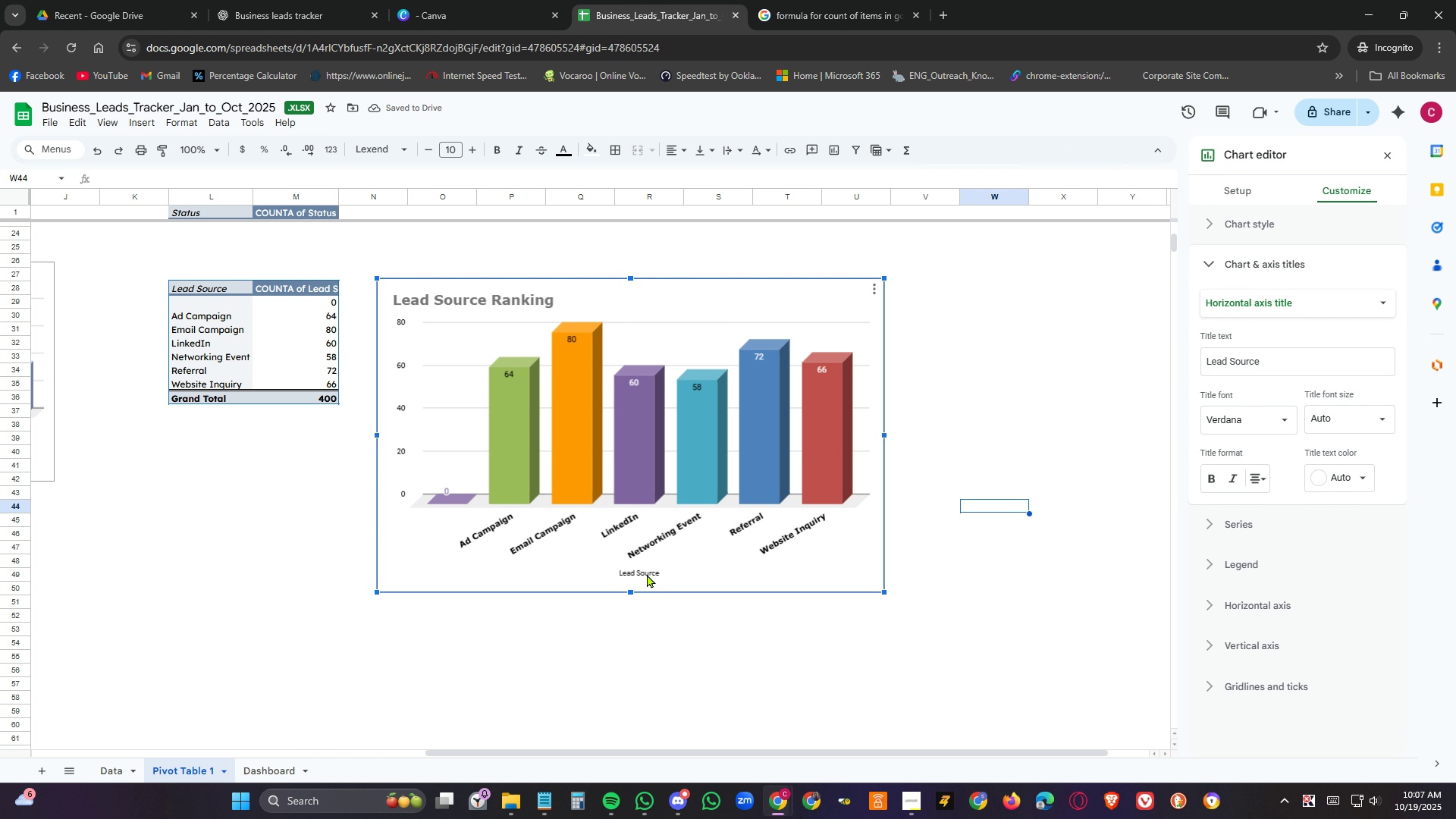 
double_click([647, 574])
 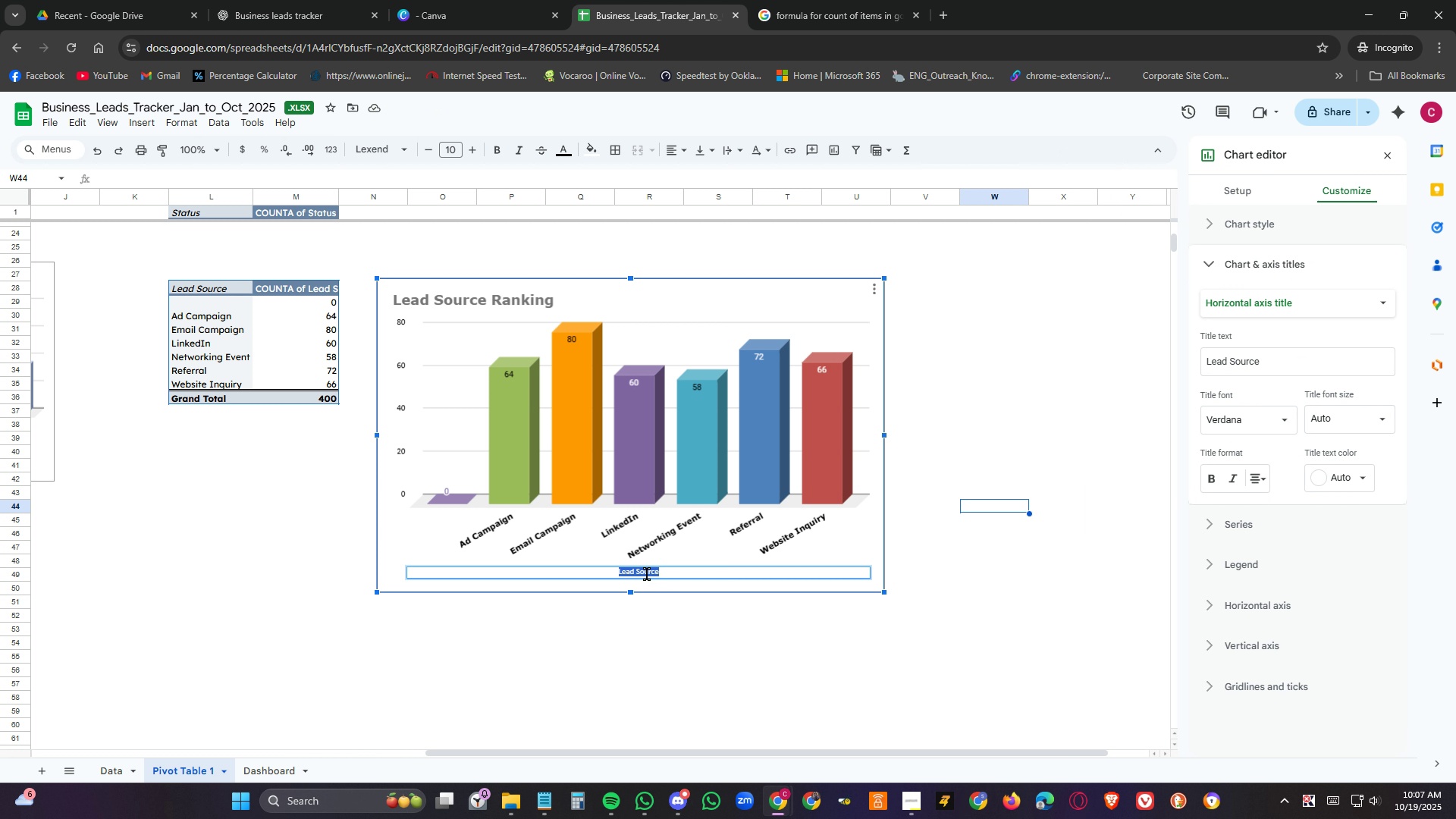 
left_click([647, 574])
 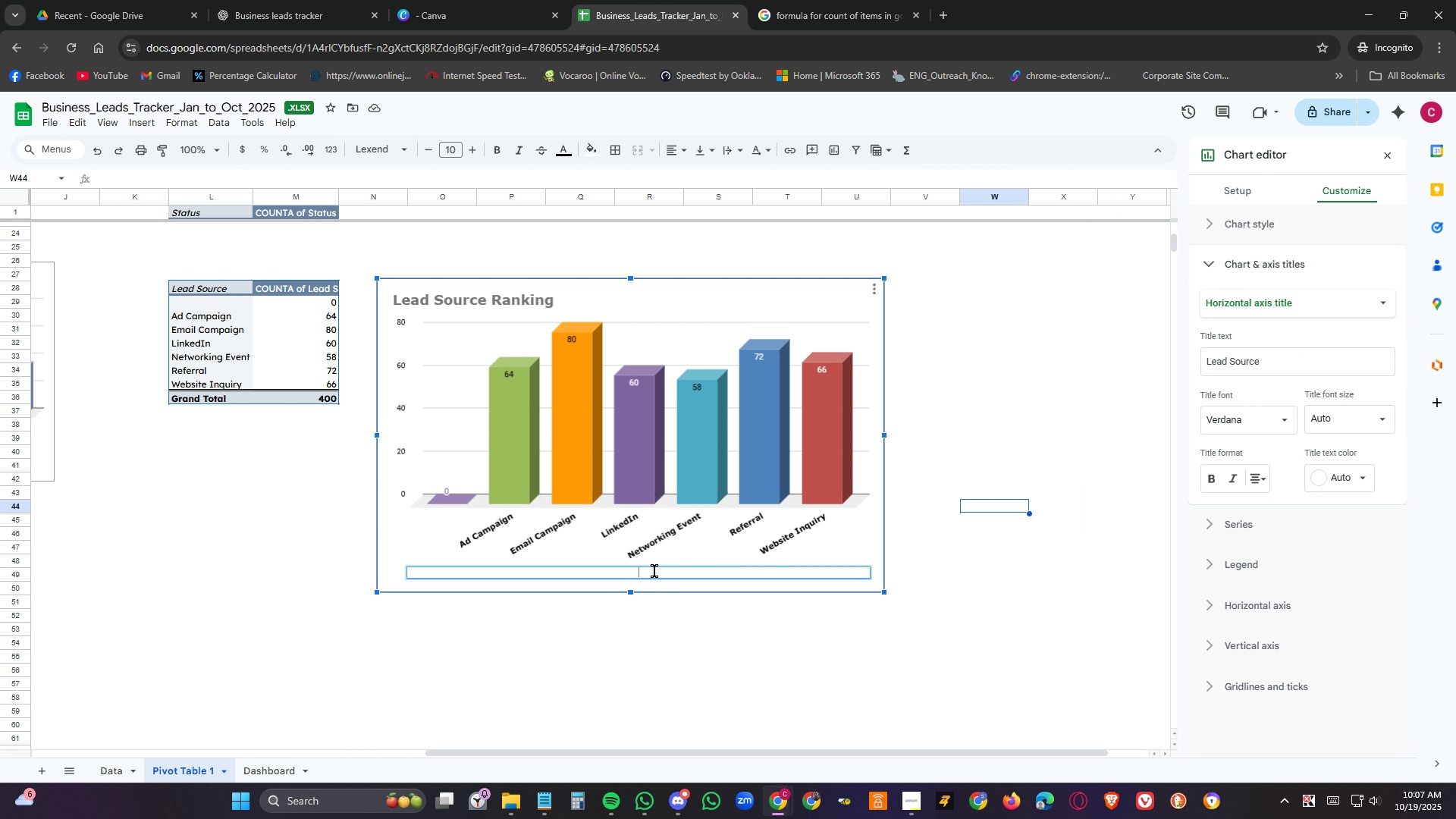 
key(Delete)
 